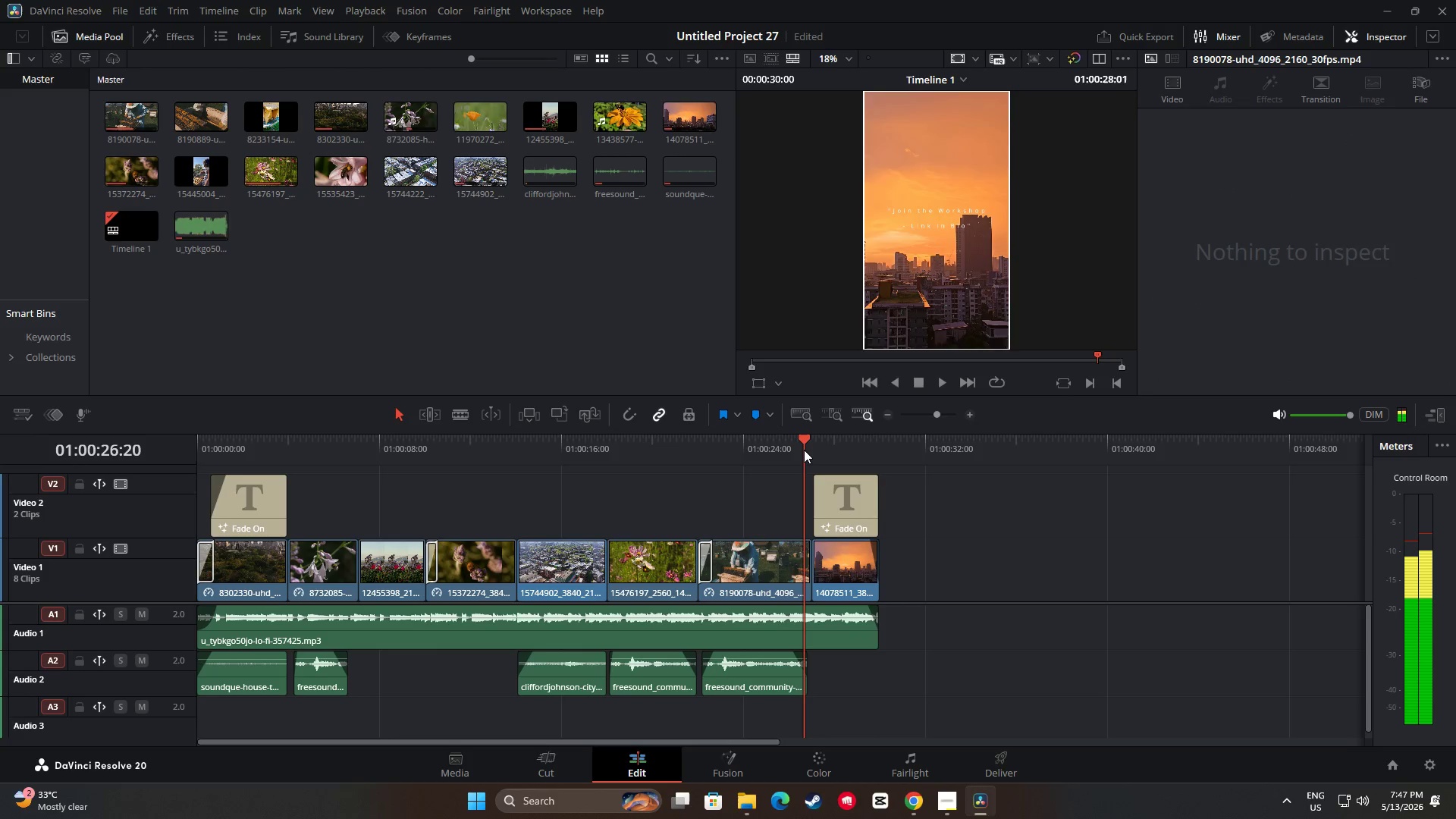 
key(Space)
 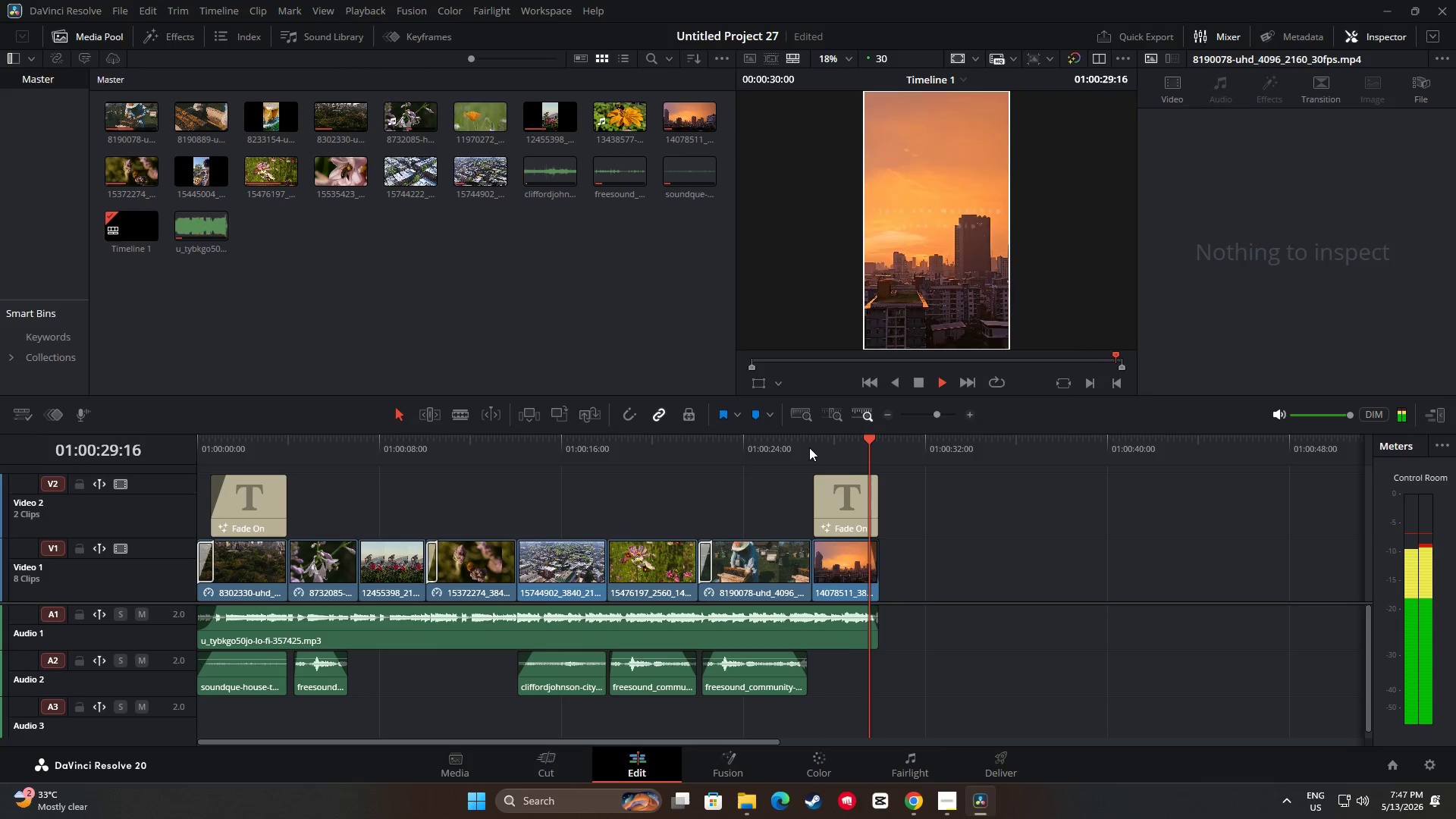 
key(Space)
 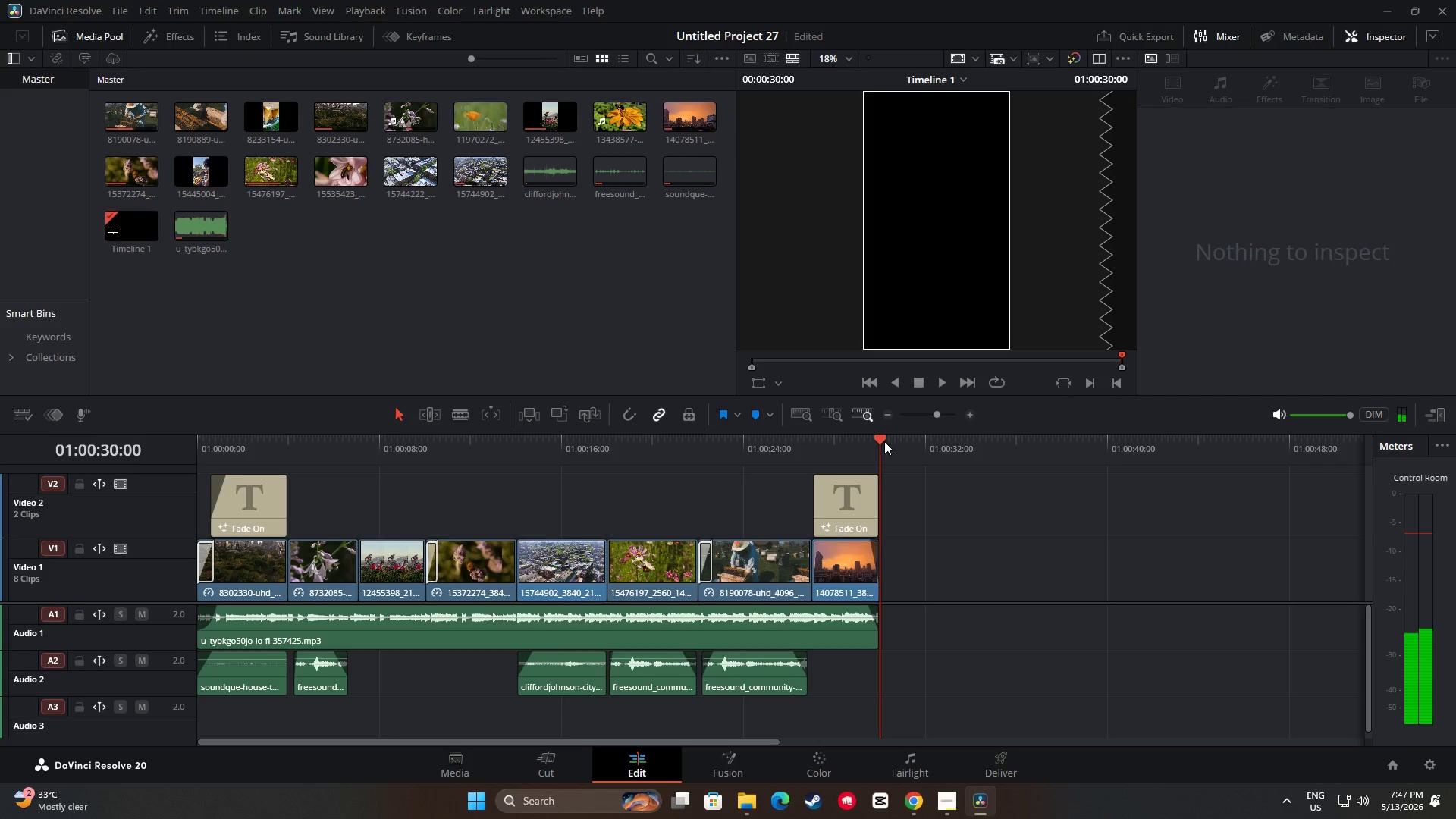 
left_click_drag(start_coordinate=[883, 441], to_coordinate=[94, 469])
 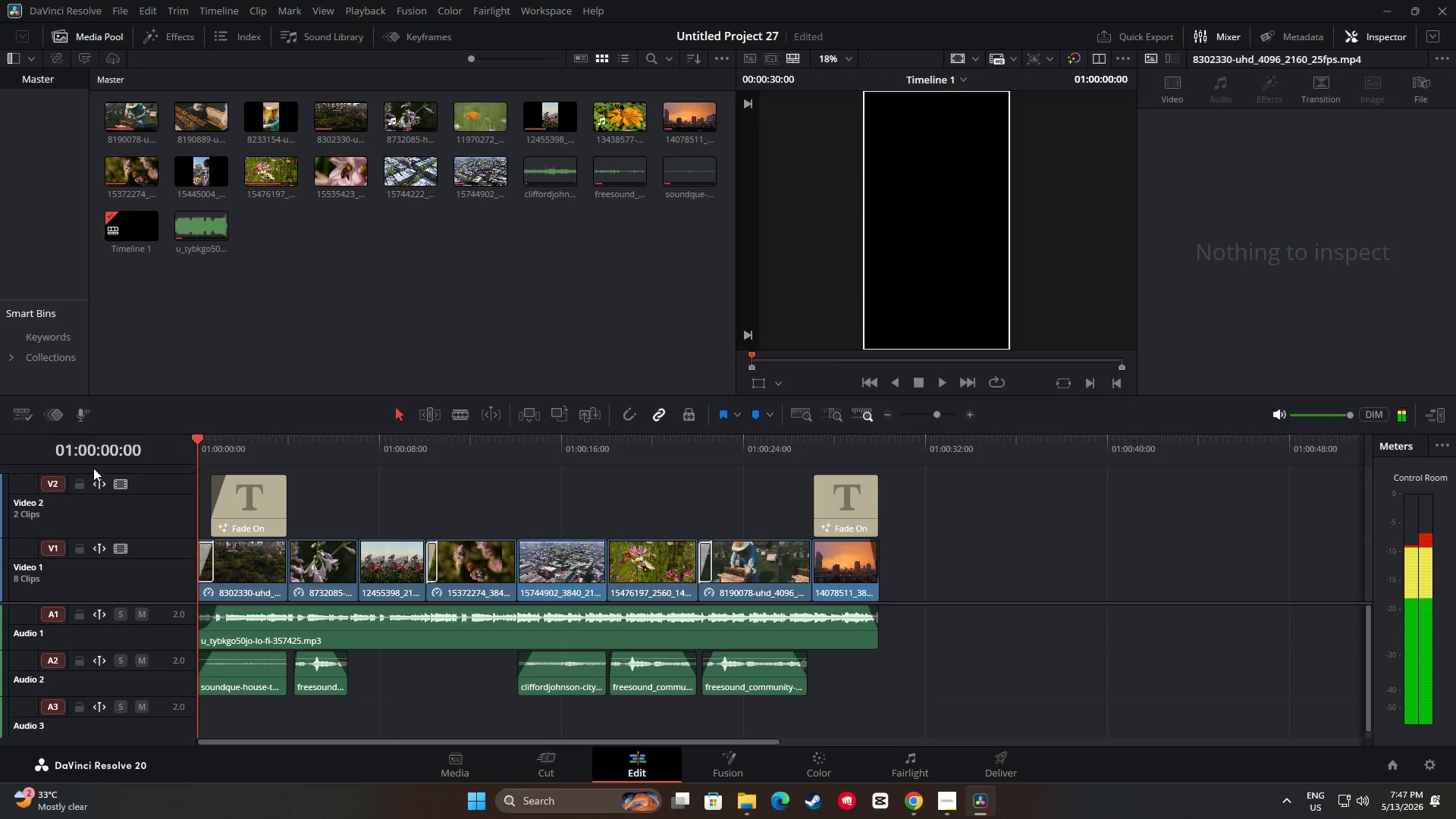 
key(Space)
 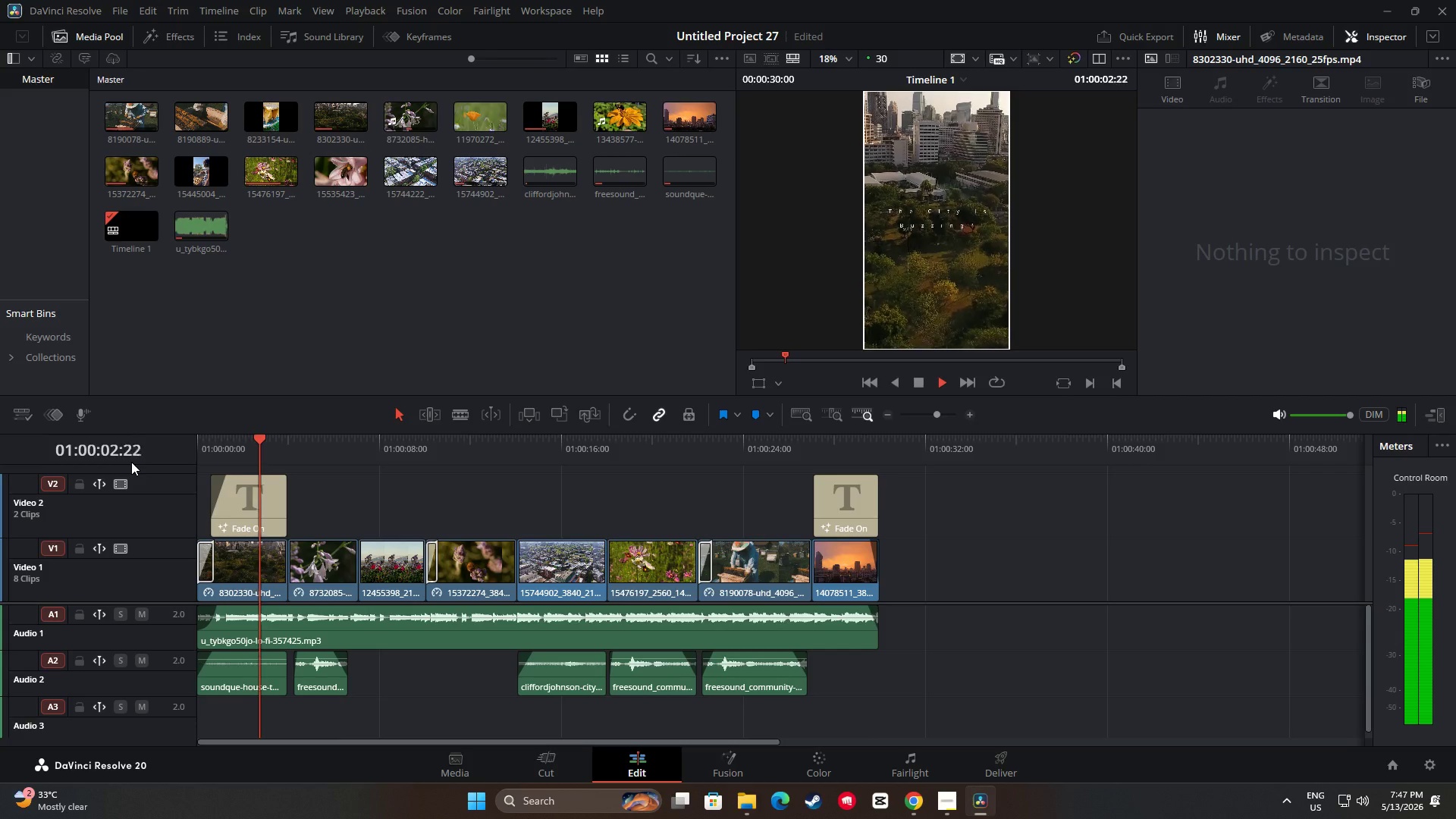 
key(Space)
 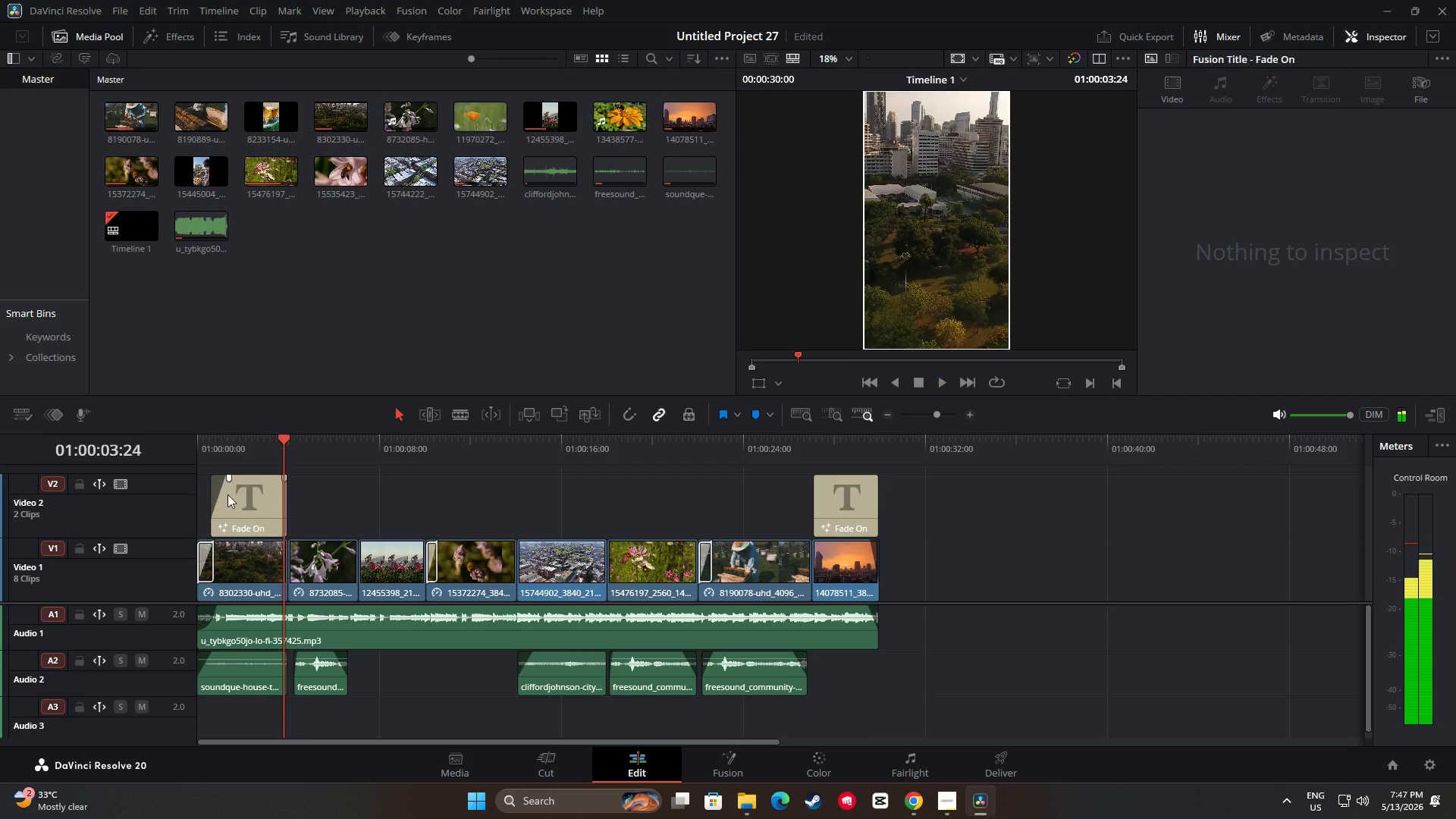 
left_click([257, 499])
 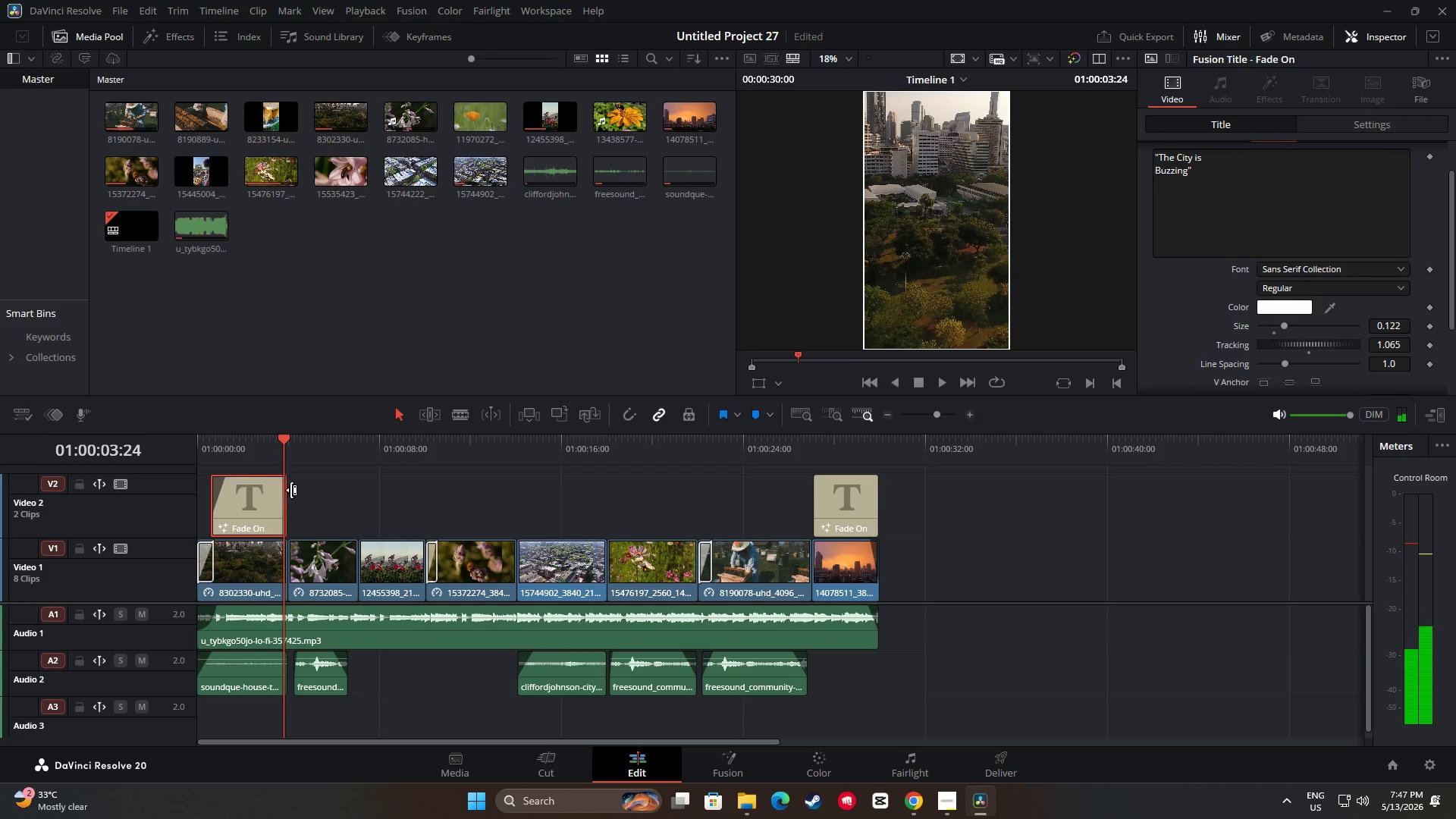 
left_click_drag(start_coordinate=[288, 451], to_coordinate=[168, 448])
 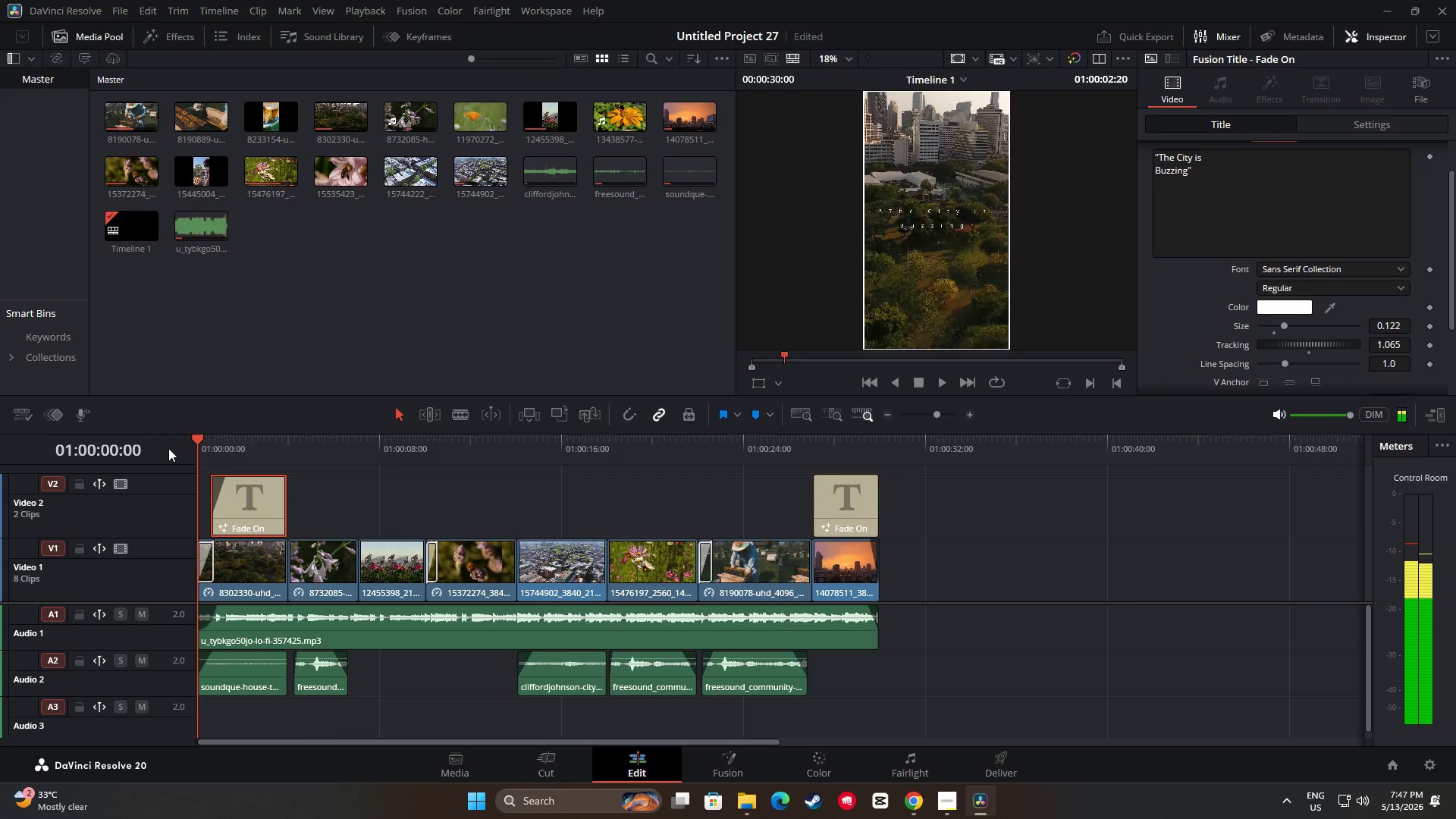 
key(Space)
 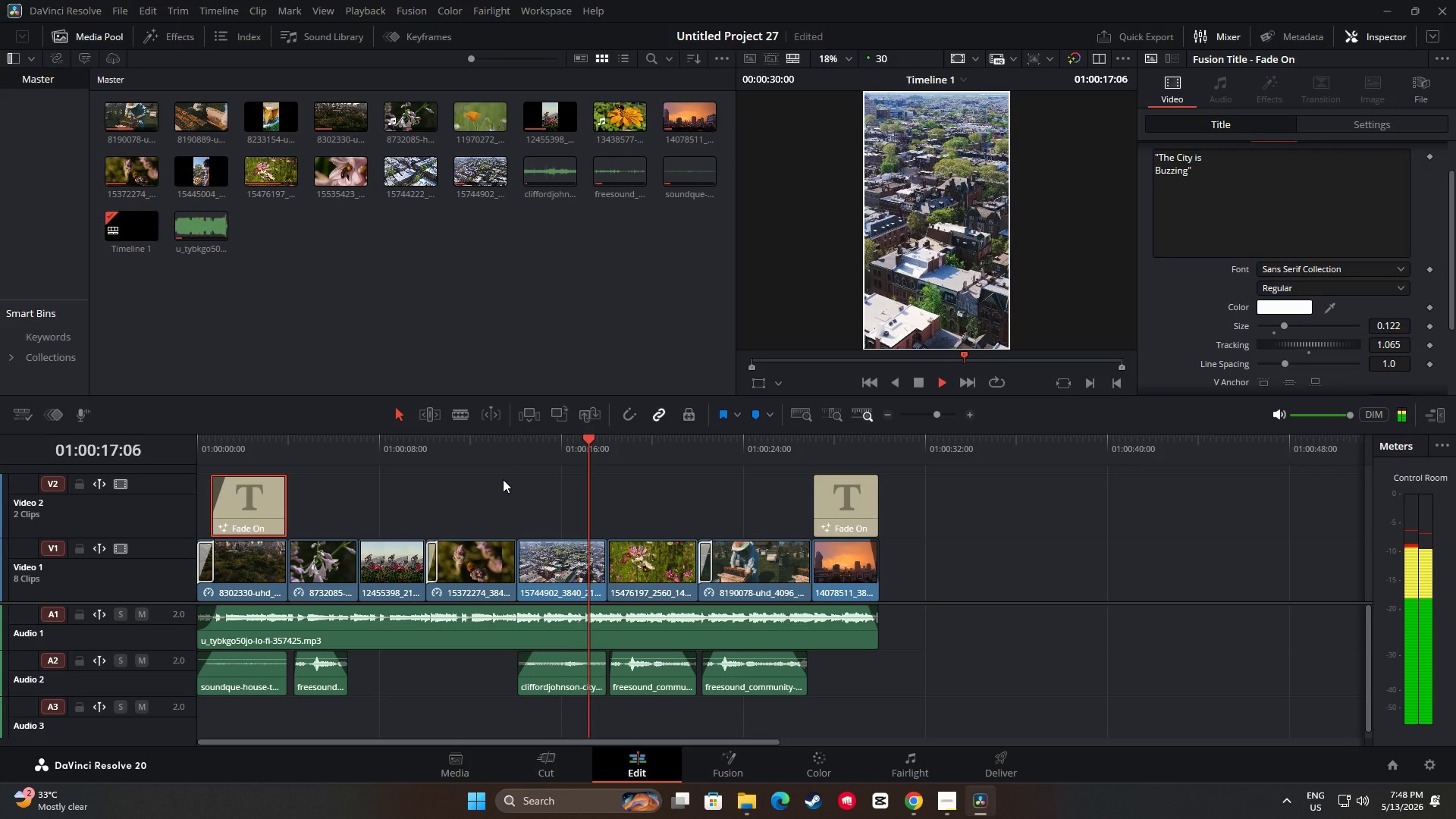 
wait(22.3)
 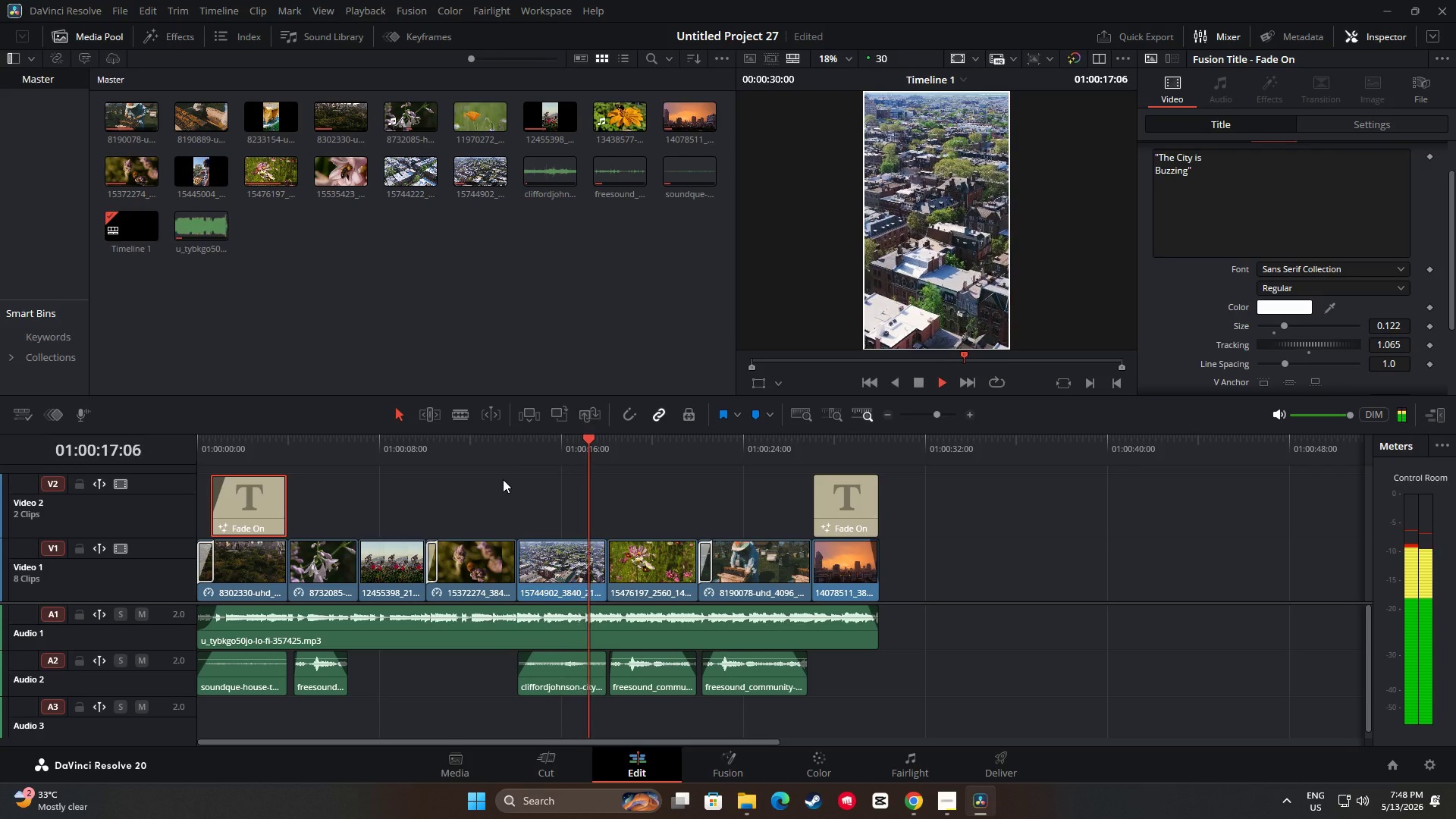 
key(Space)
 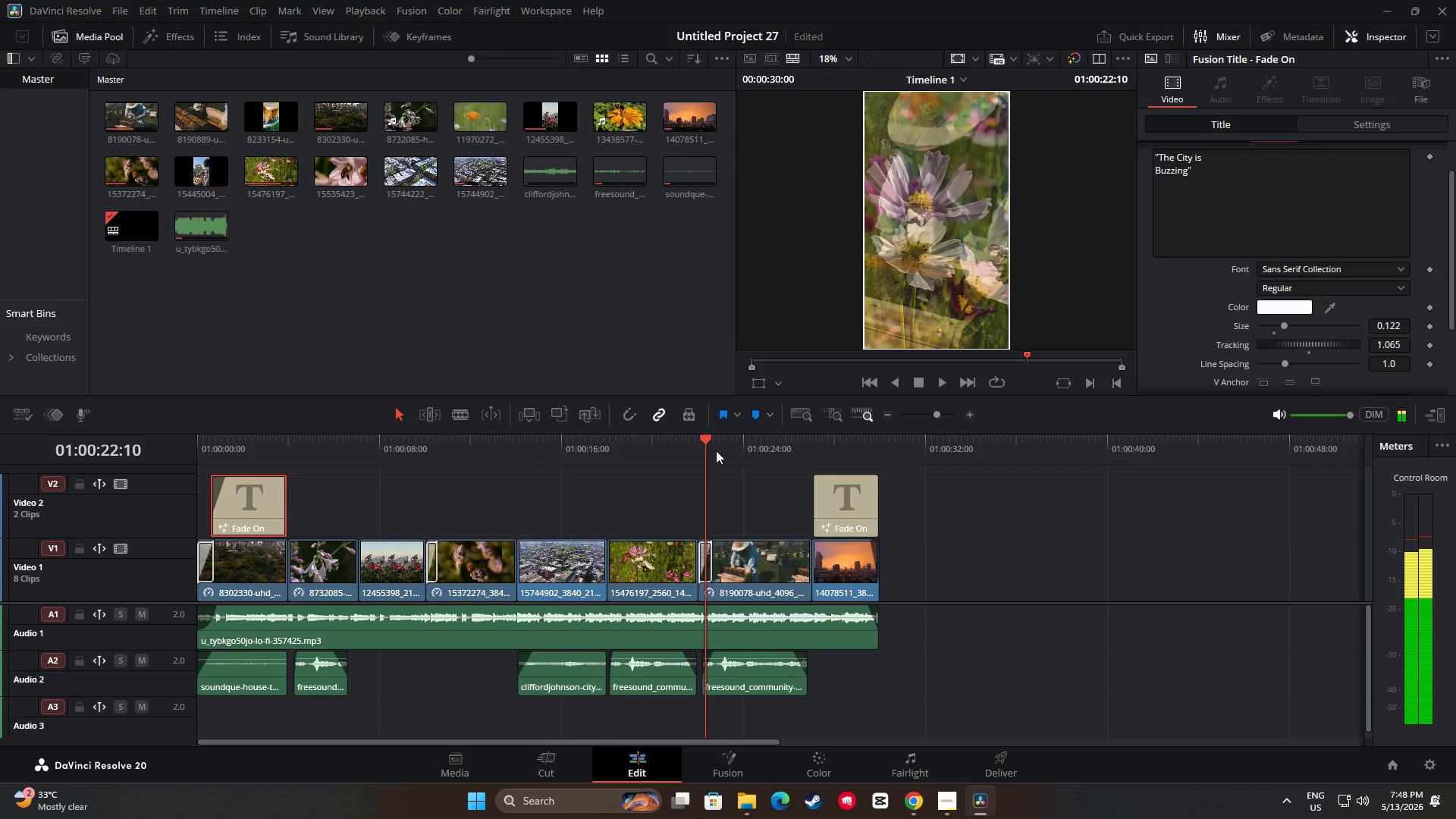 
left_click_drag(start_coordinate=[695, 440], to_coordinate=[582, 457])
 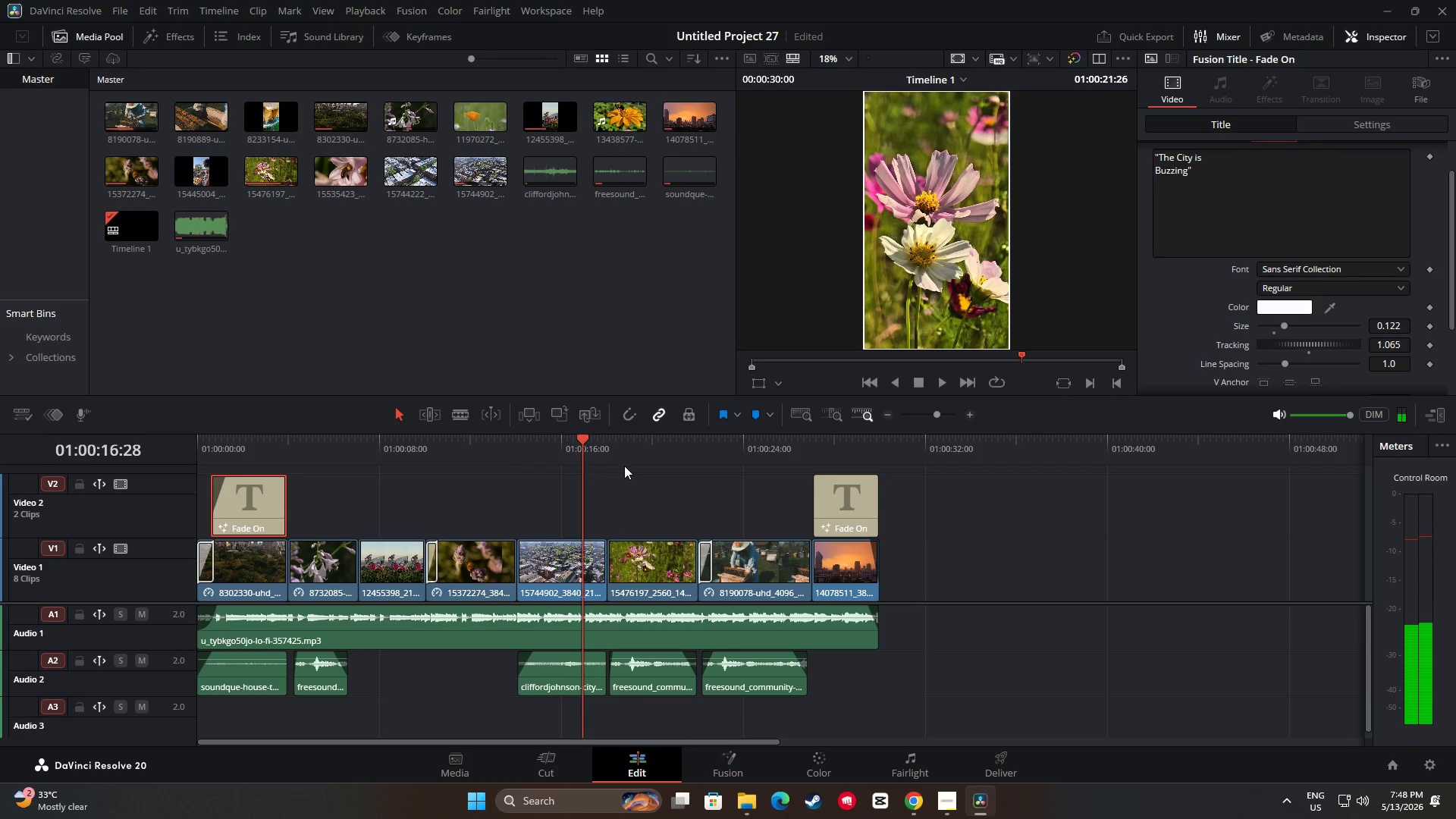 
key(Space)
 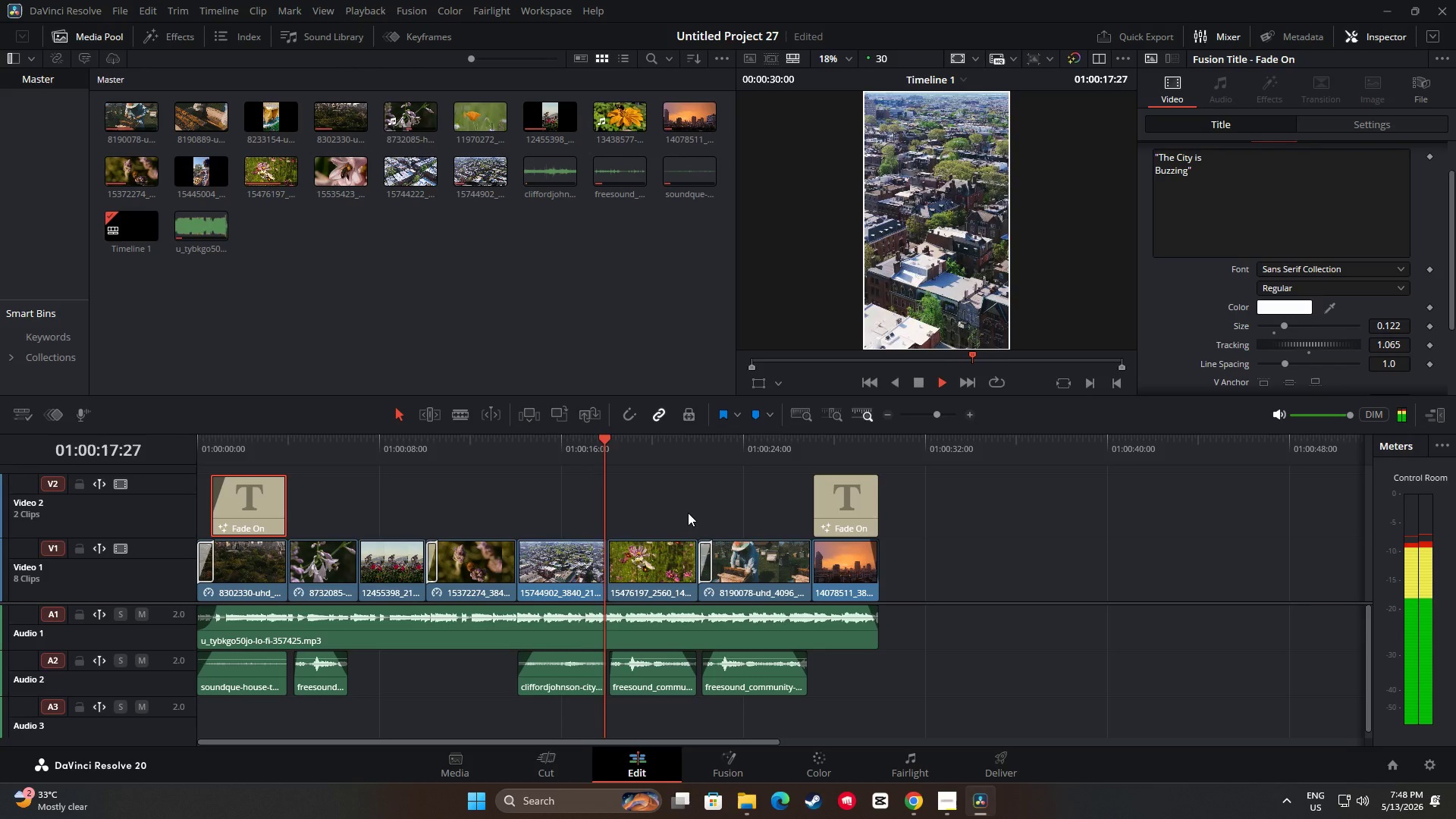 
key(Space)
 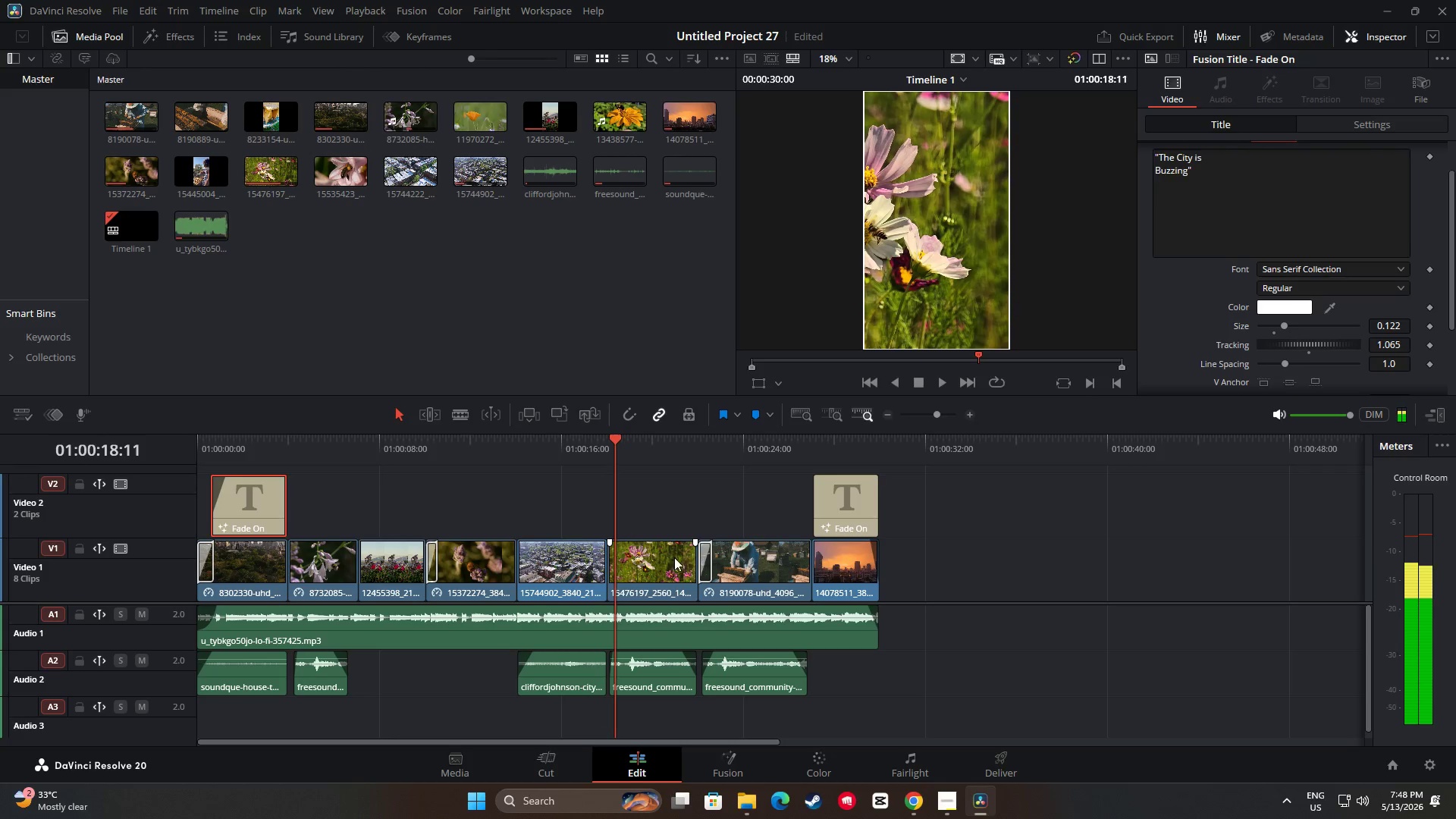 
left_click([676, 559])
 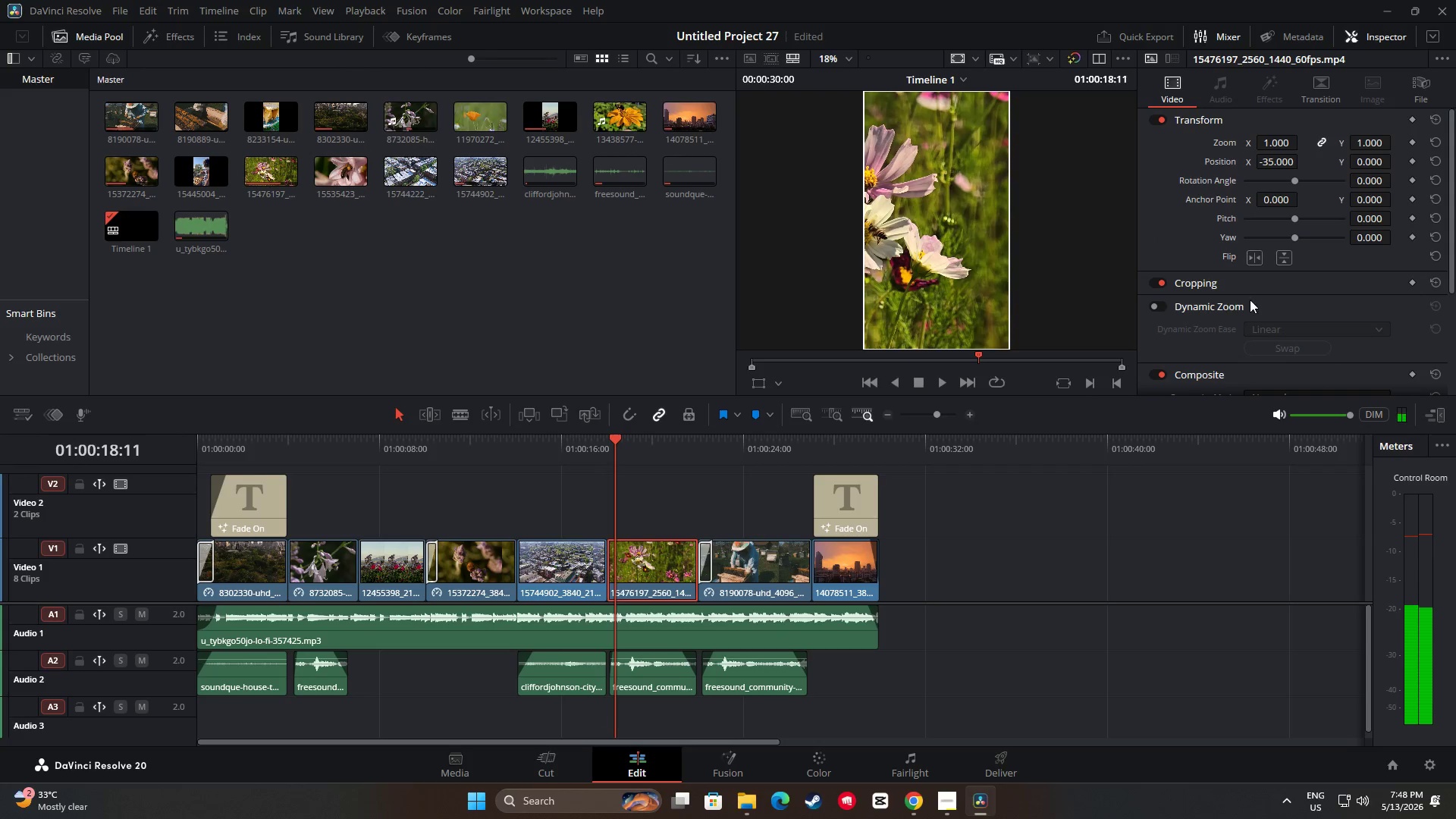 
scroll: coordinate [1283, 282], scroll_direction: up, amount: 2.0
 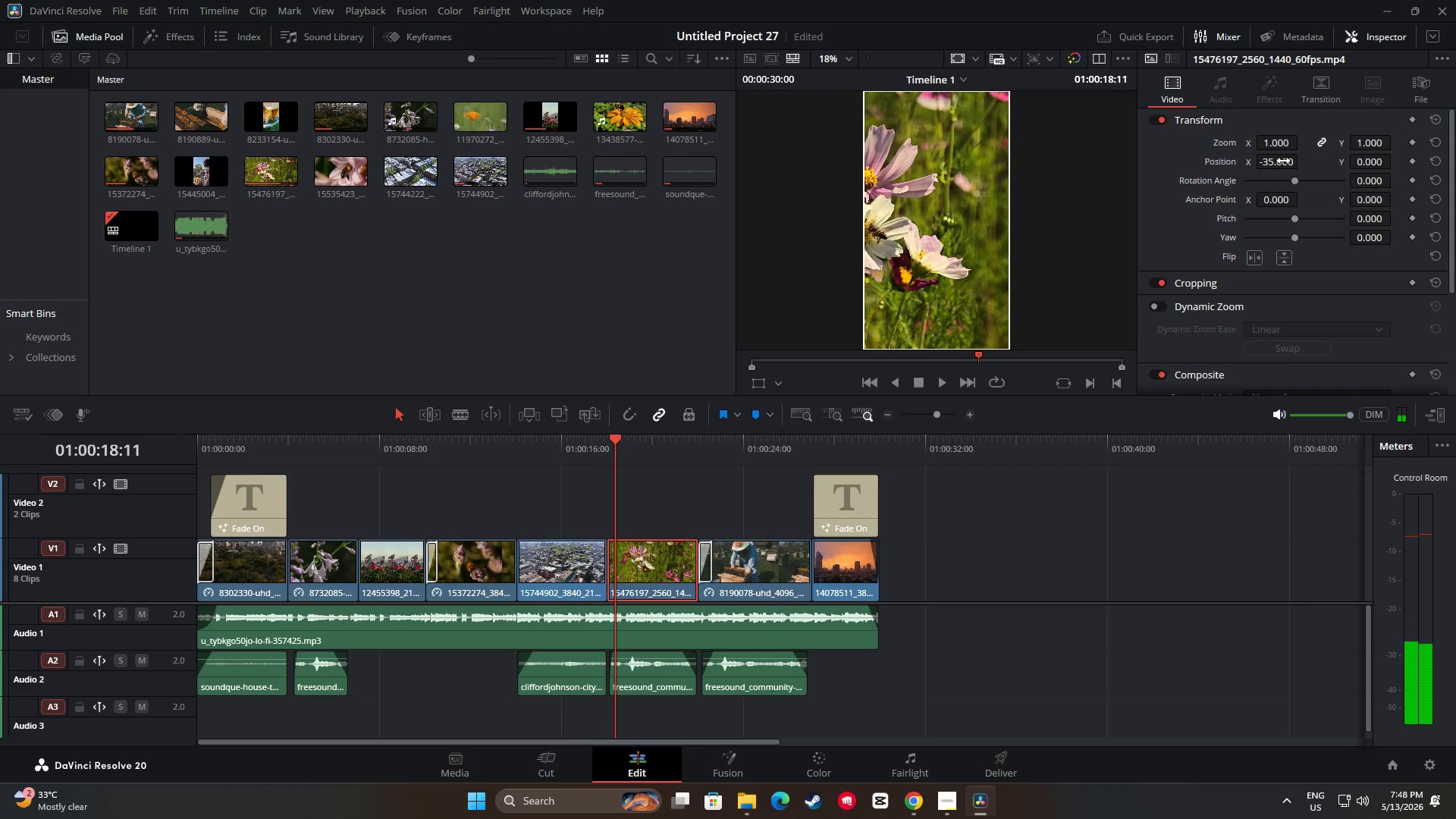 
left_click_drag(start_coordinate=[1283, 161], to_coordinate=[1329, 170])
 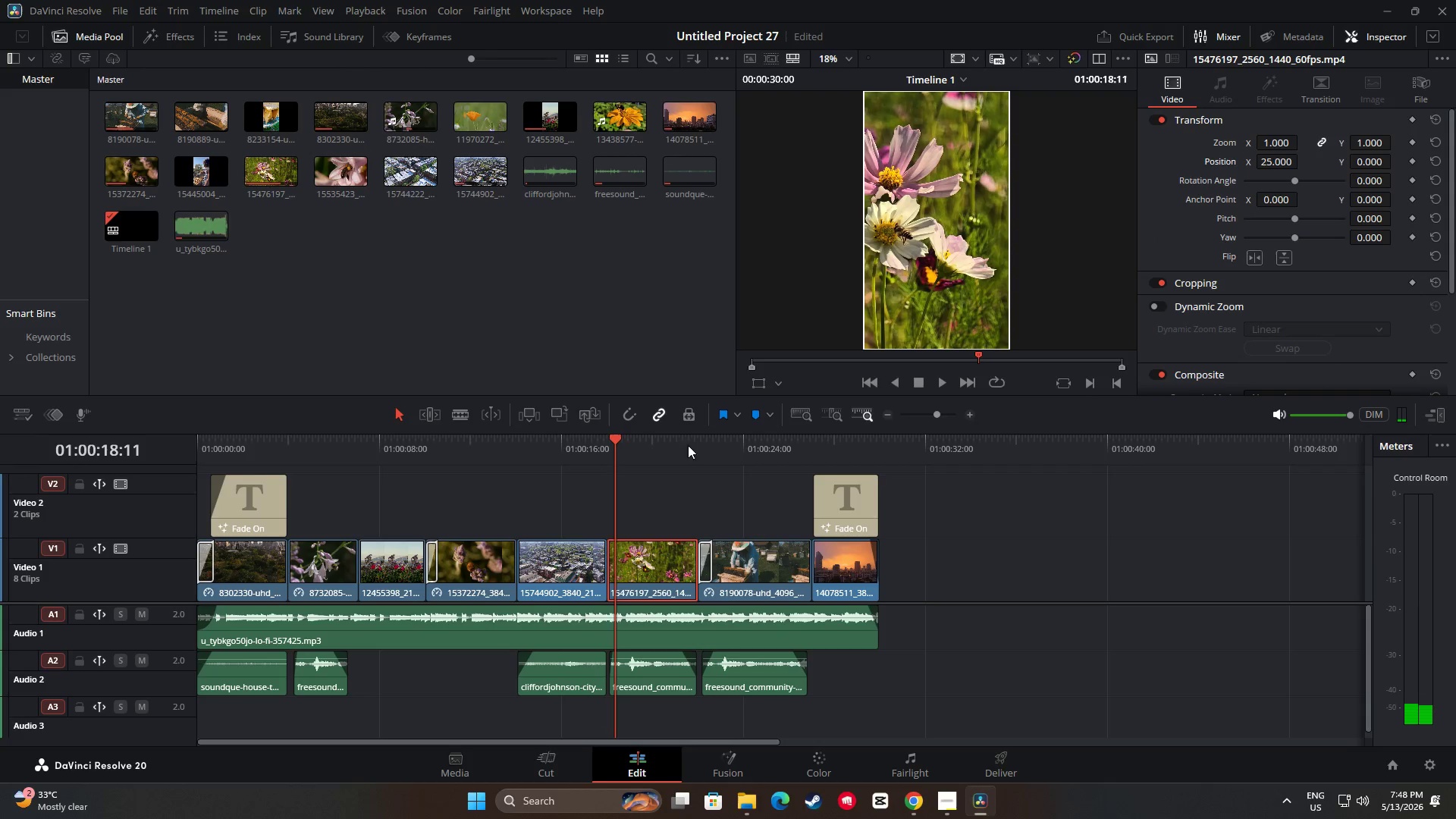 
left_click_drag(start_coordinate=[610, 444], to_coordinate=[591, 444])
 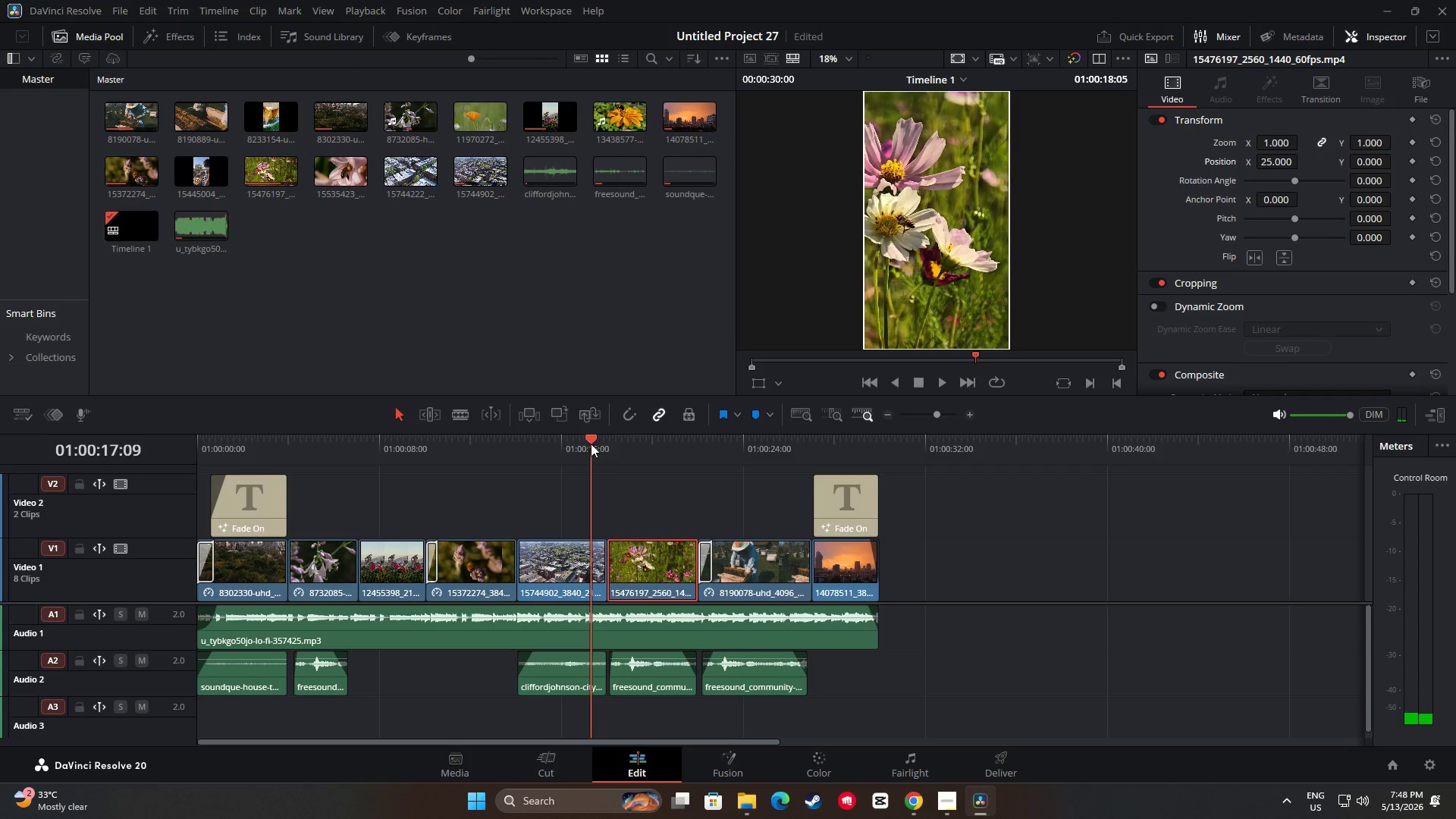 
key(Space)
 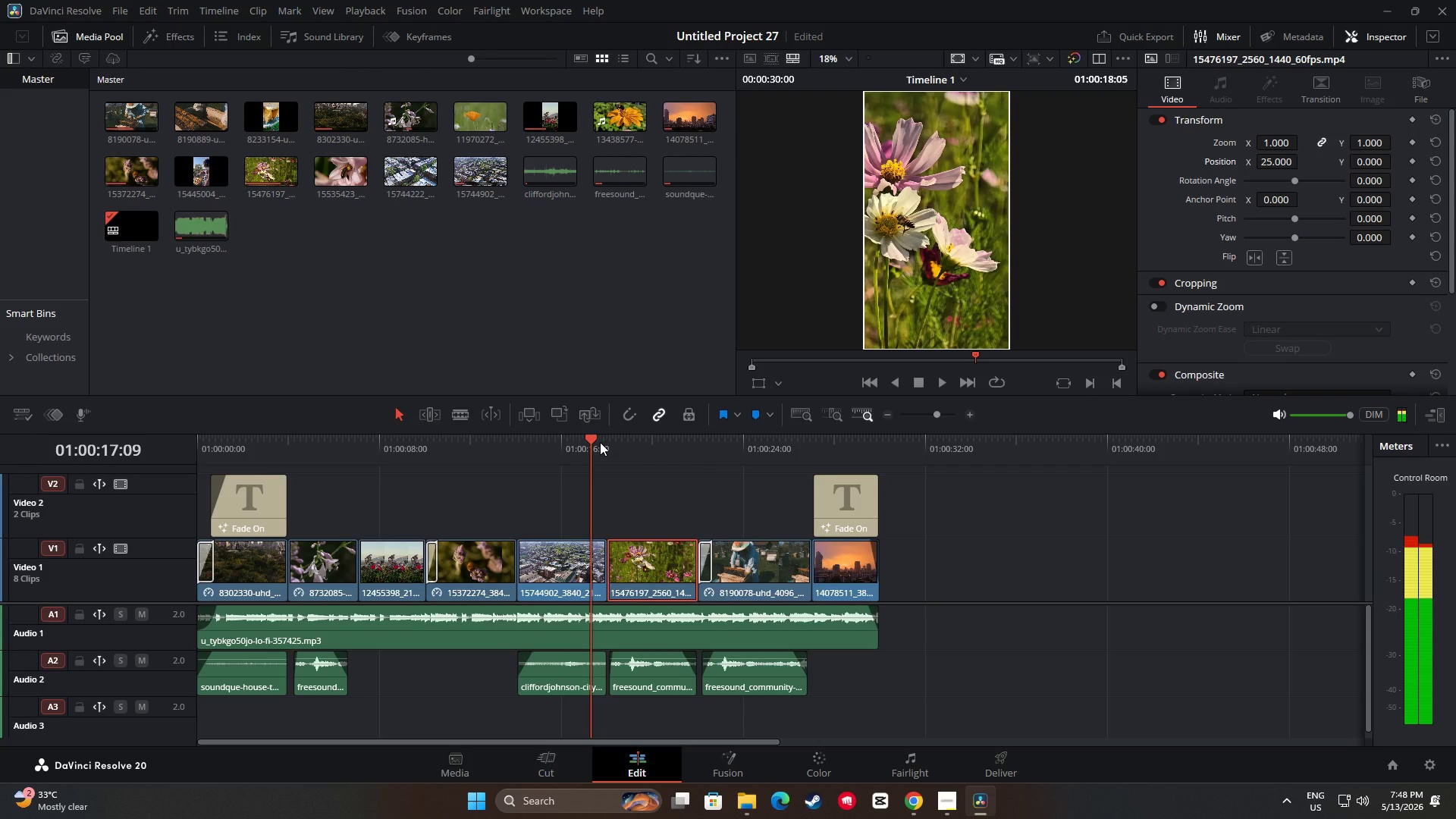 
key(Space)
 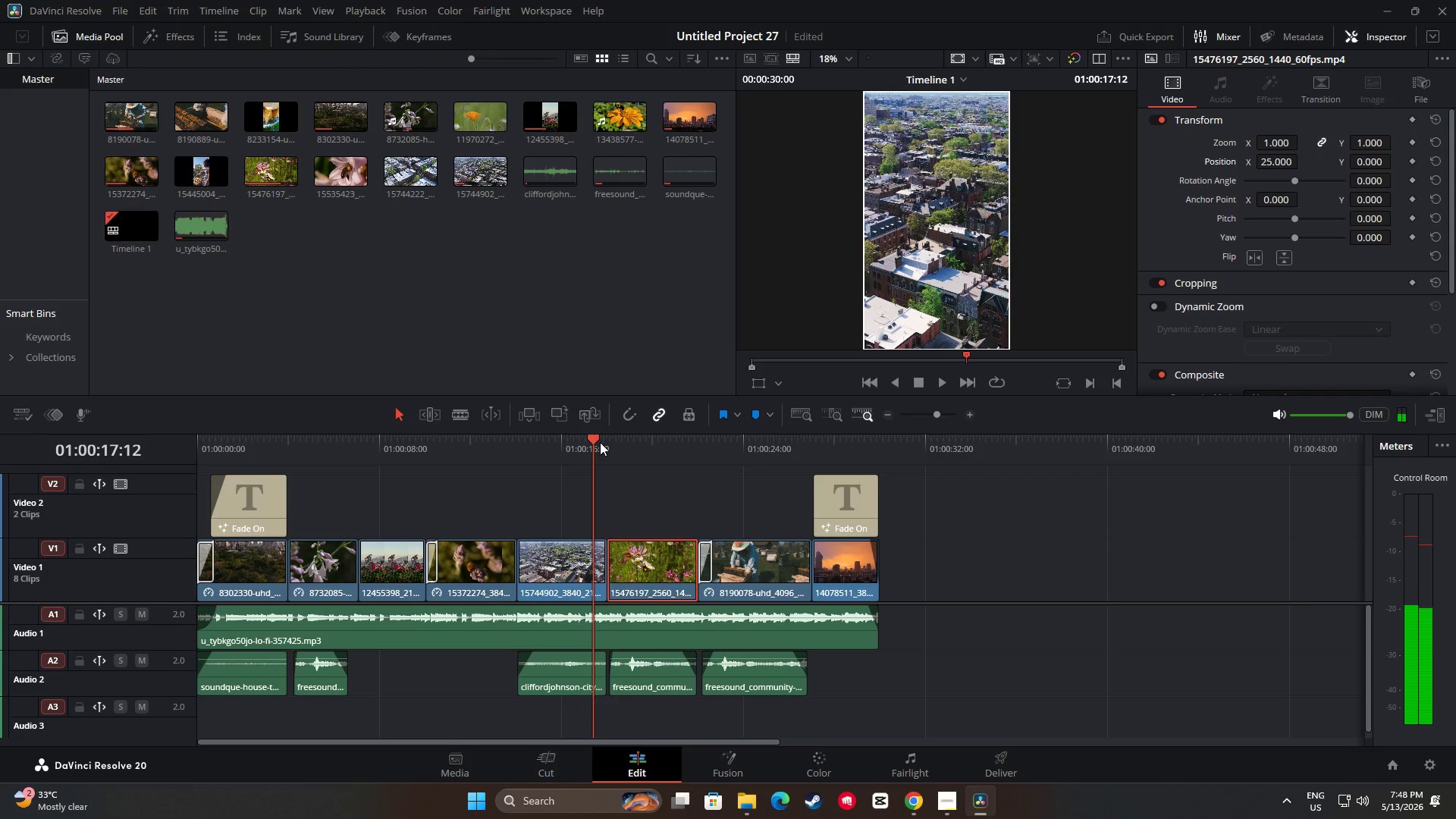 
key(Space)
 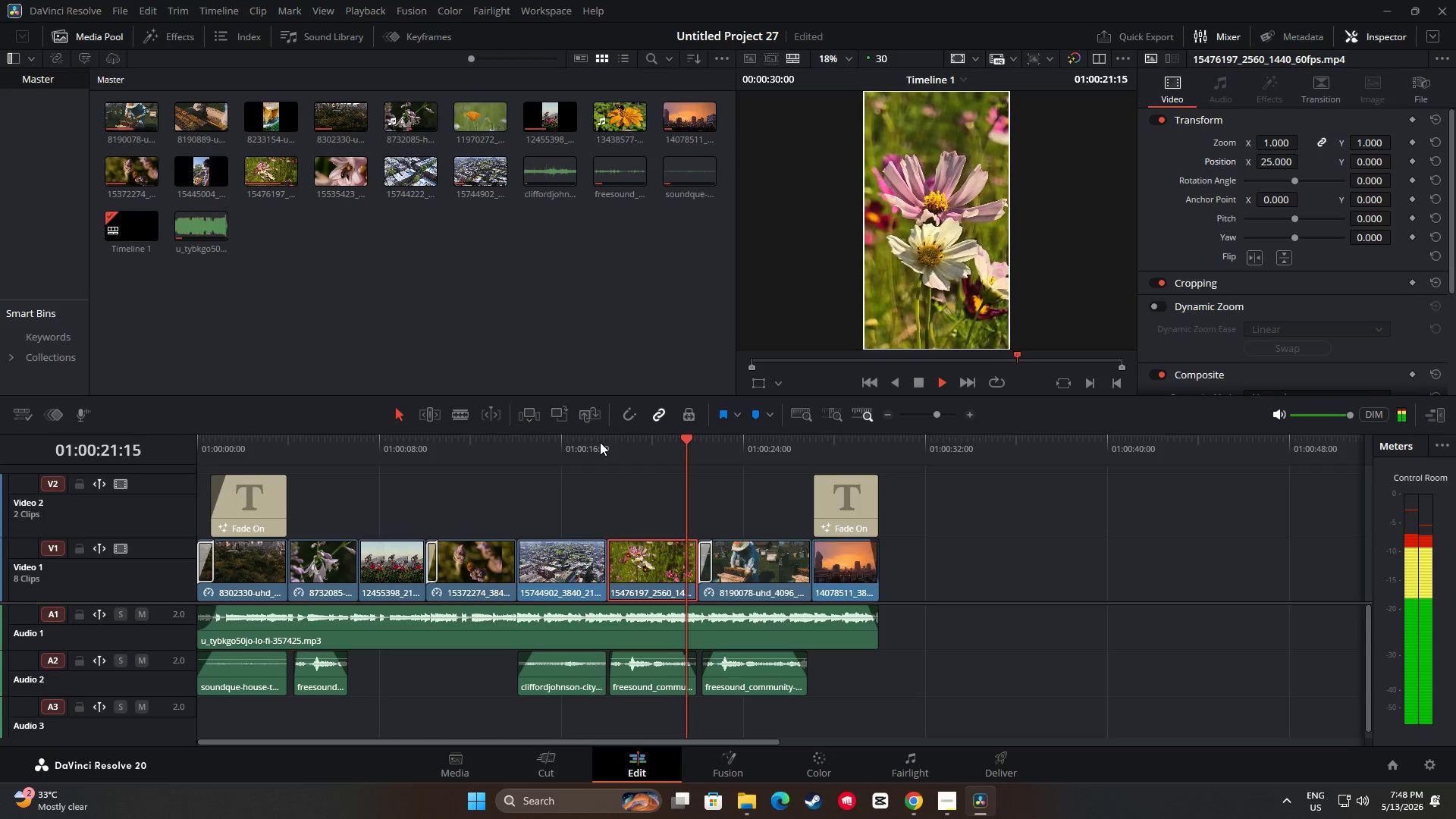 
wait(5.59)
 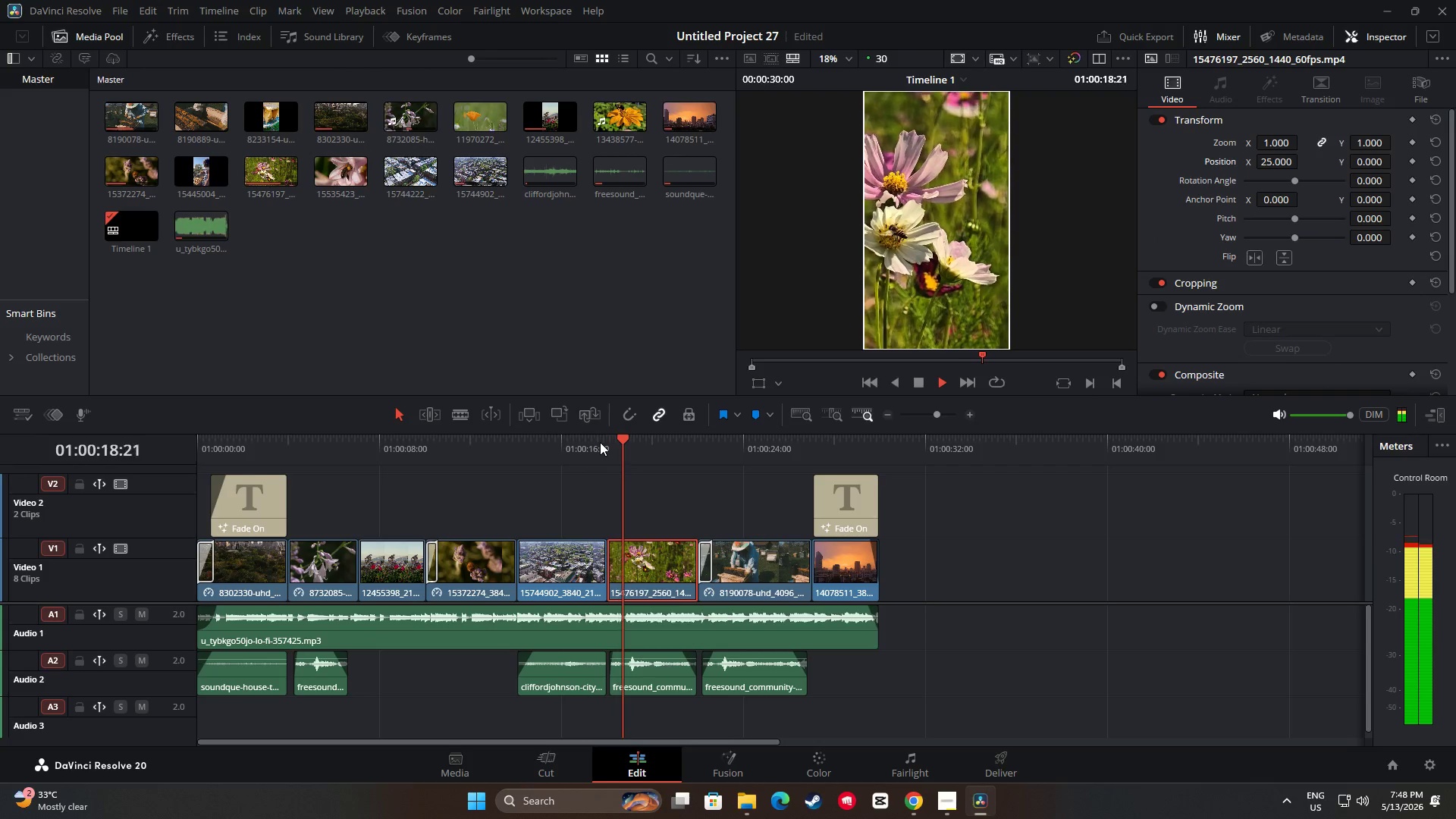 
key(Space)
 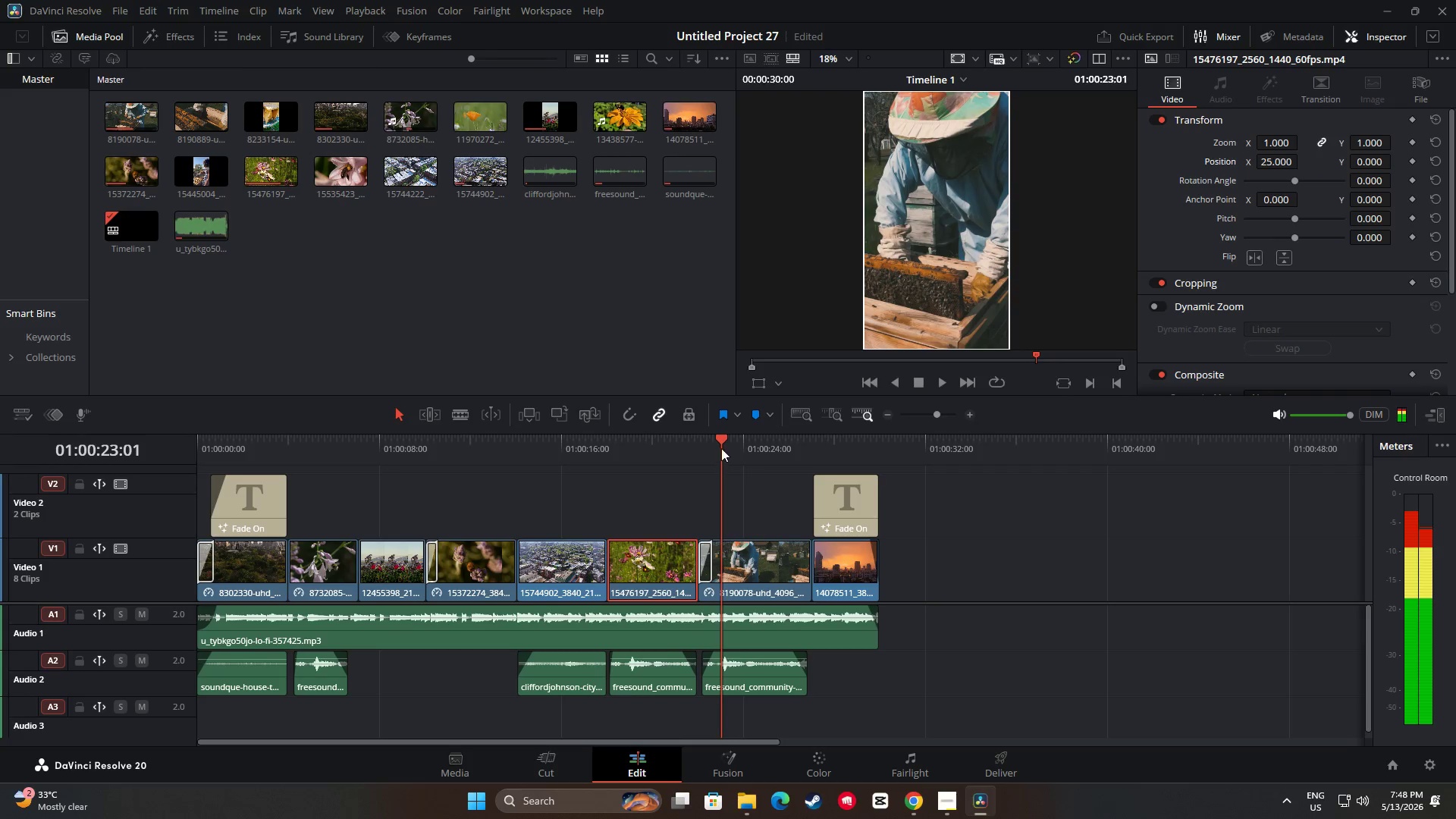 
left_click_drag(start_coordinate=[723, 445], to_coordinate=[591, 454])
 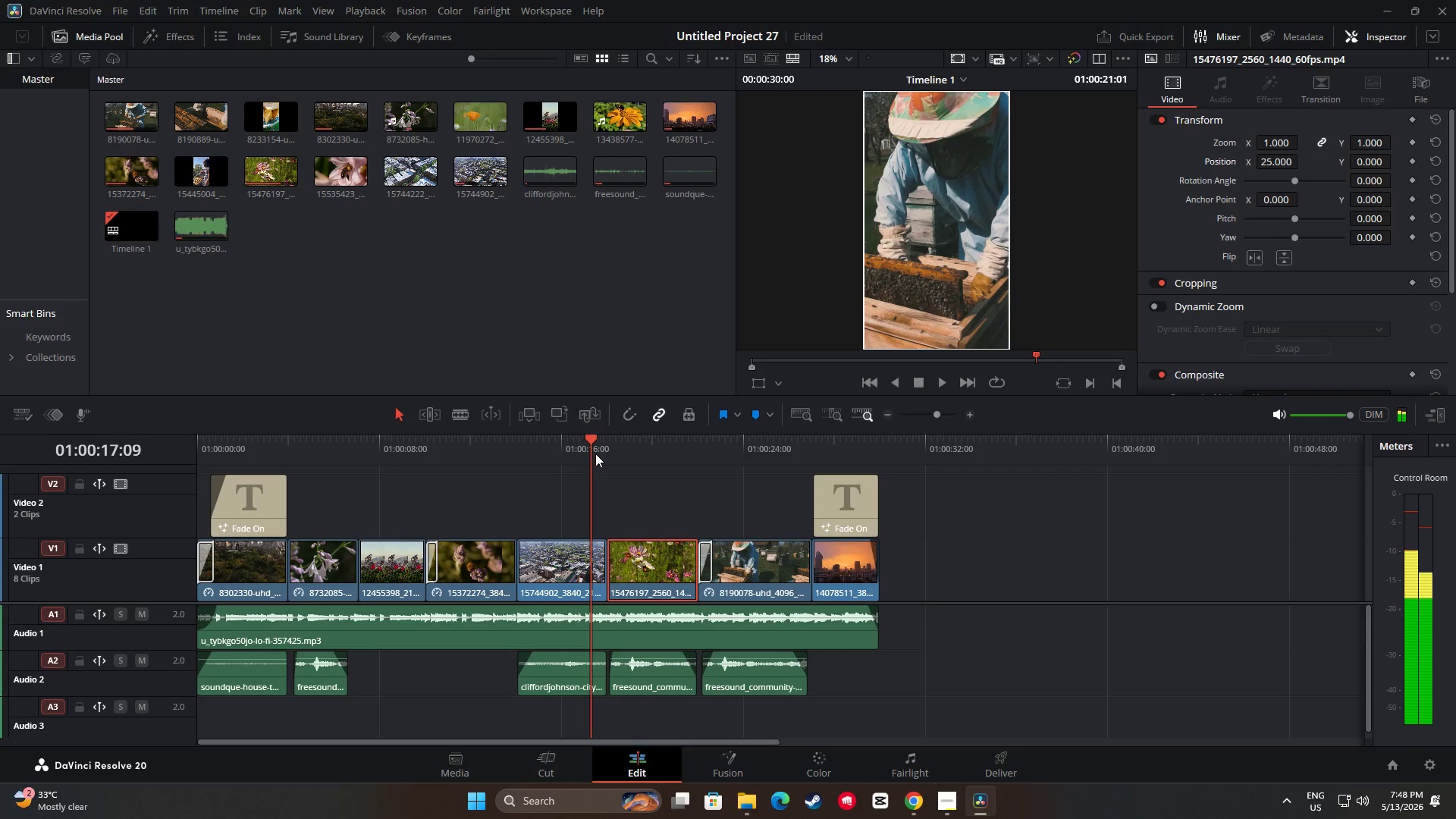 
key(Space)
 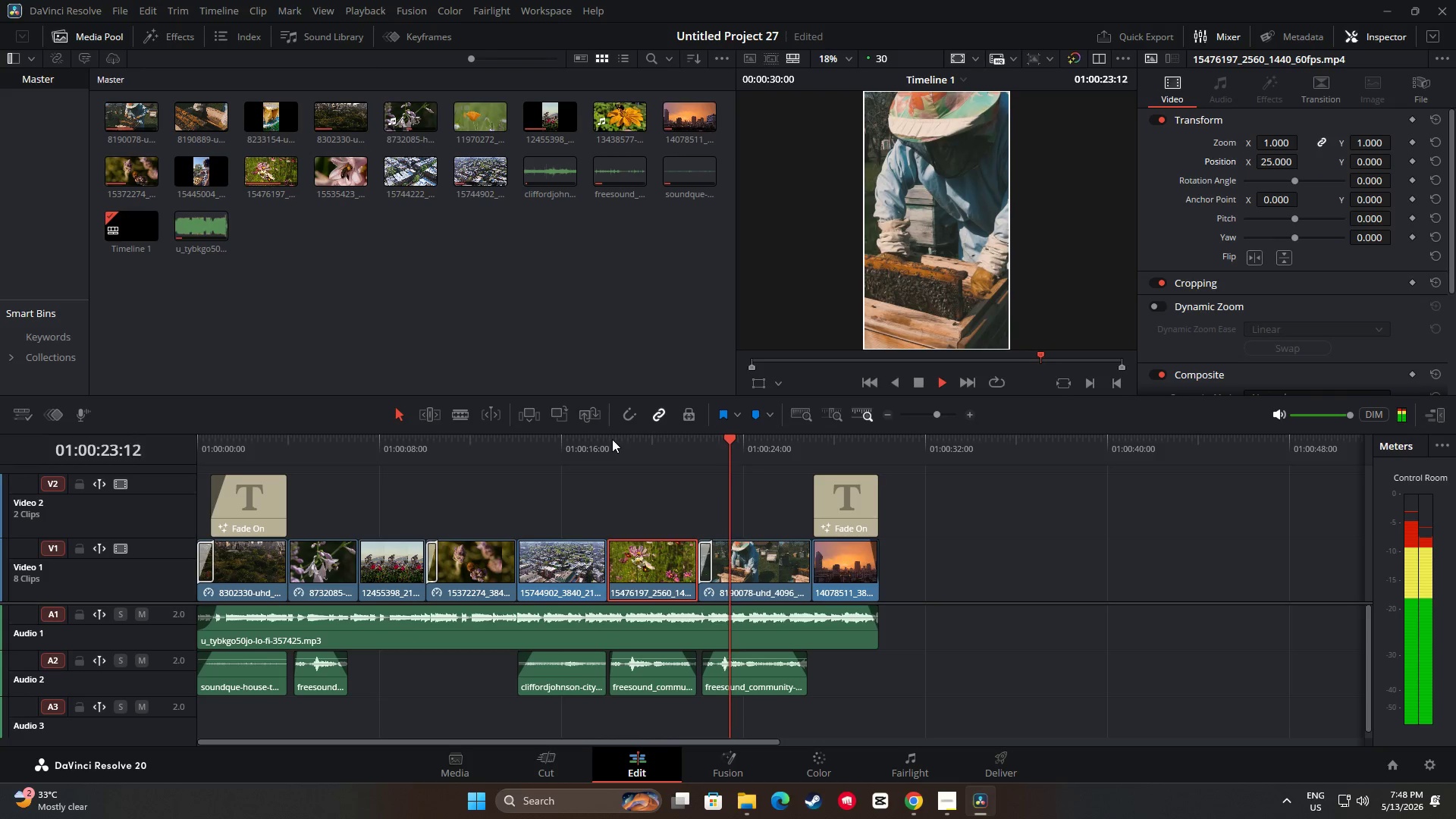 
wait(11.78)
 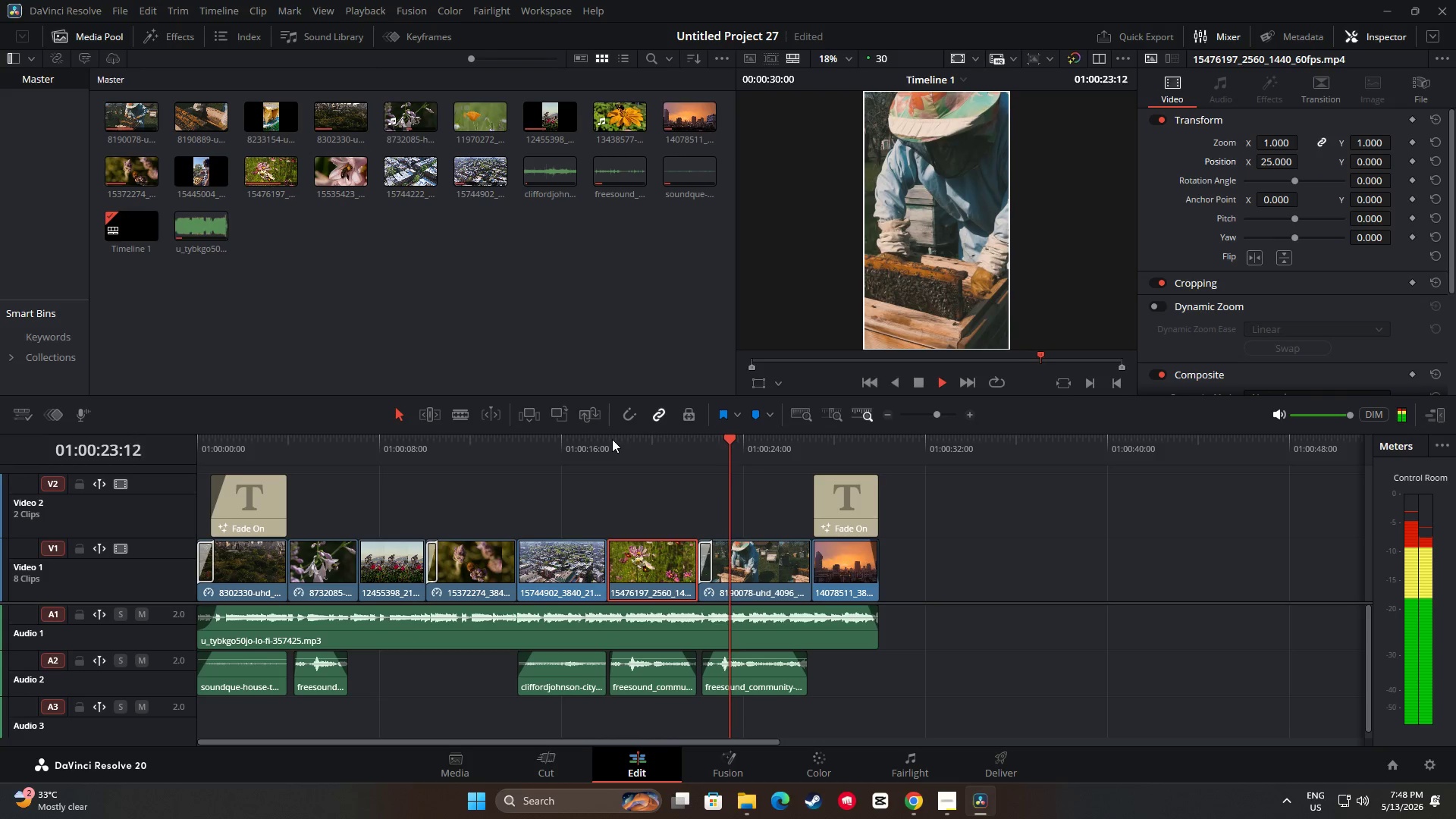 
key(Space)
 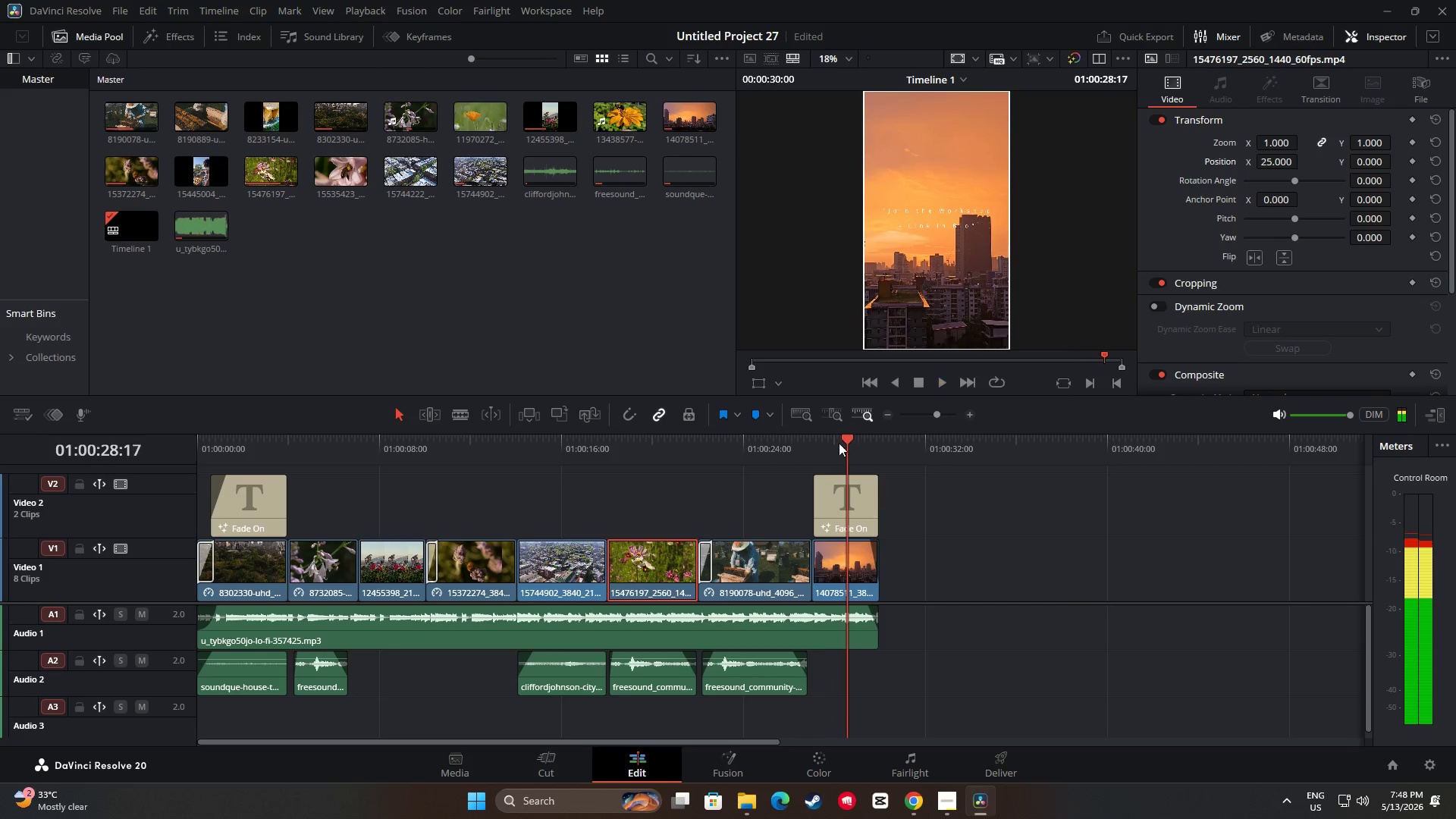 
left_click_drag(start_coordinate=[848, 438], to_coordinate=[687, 454])
 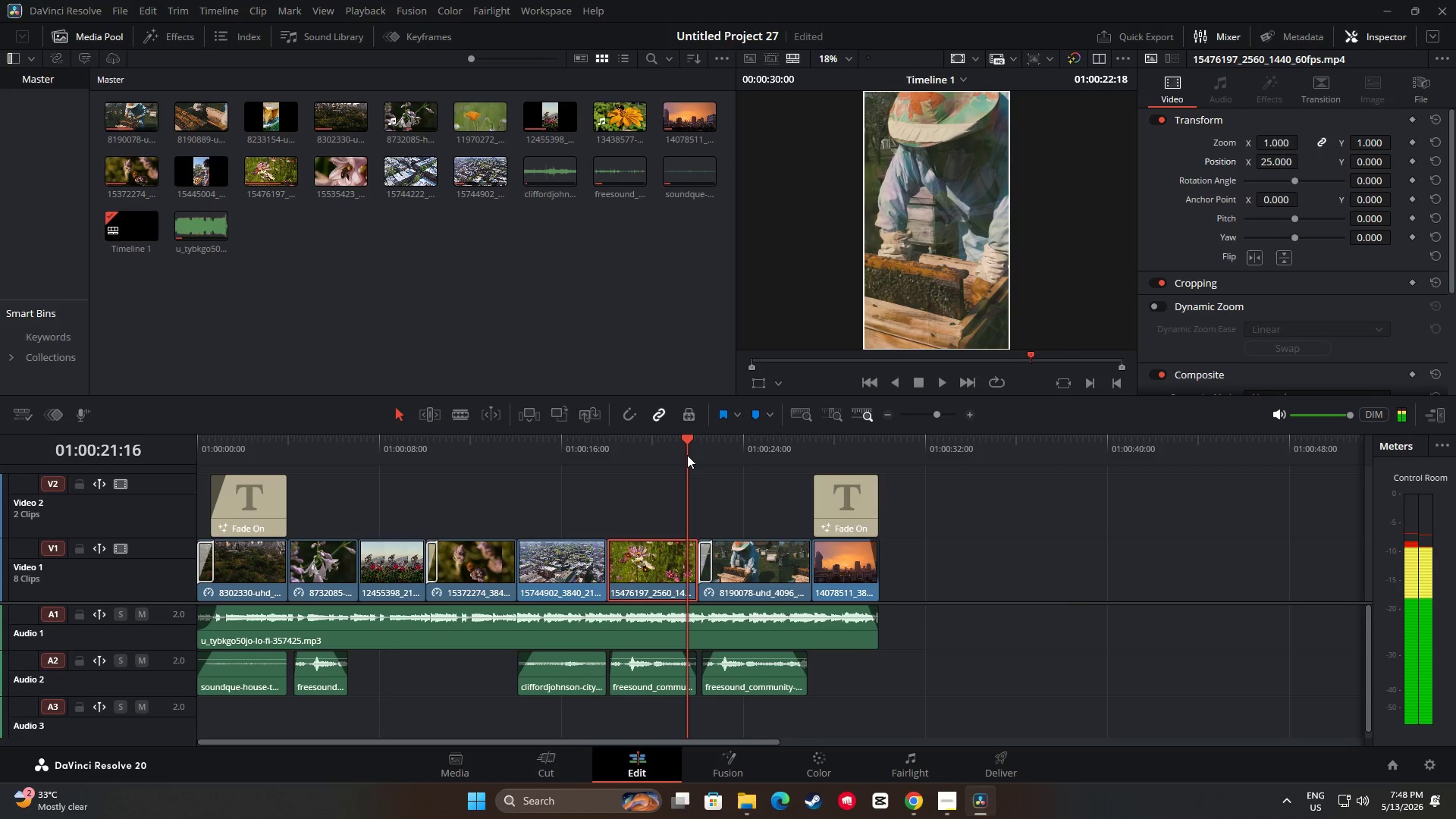 
key(Space)
 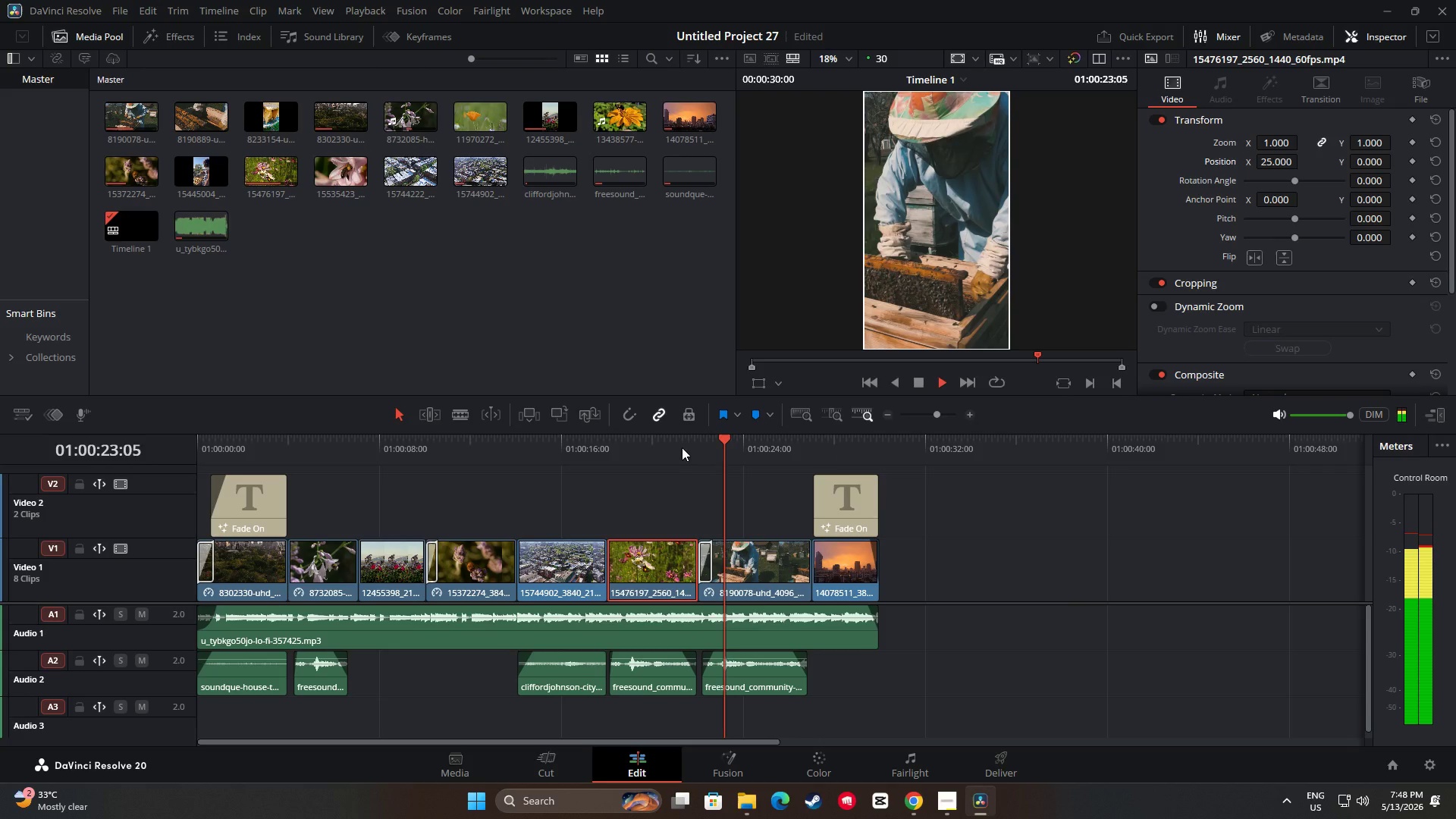 
key(Space)
 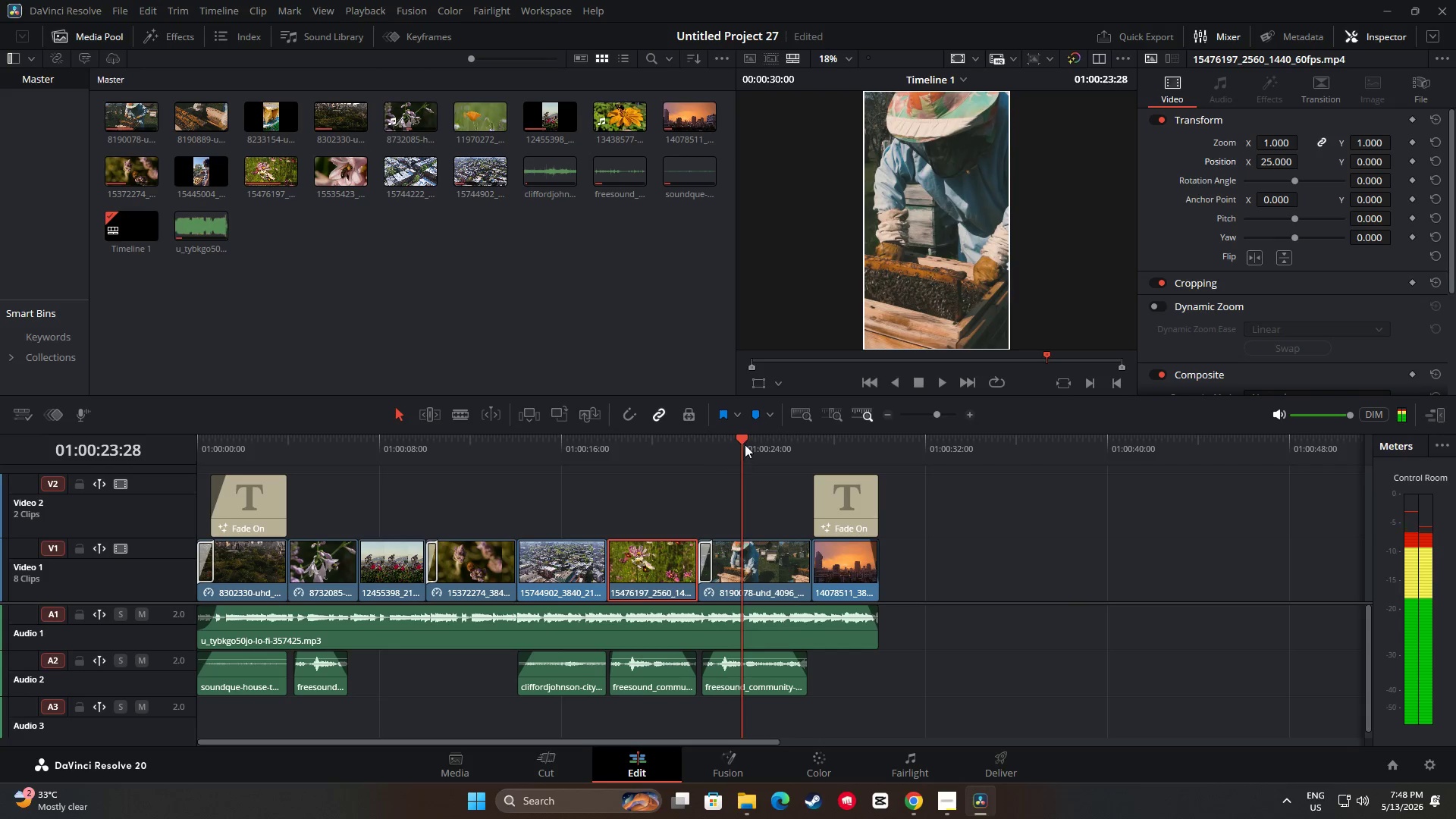 
left_click_drag(start_coordinate=[748, 441], to_coordinate=[656, 452])
 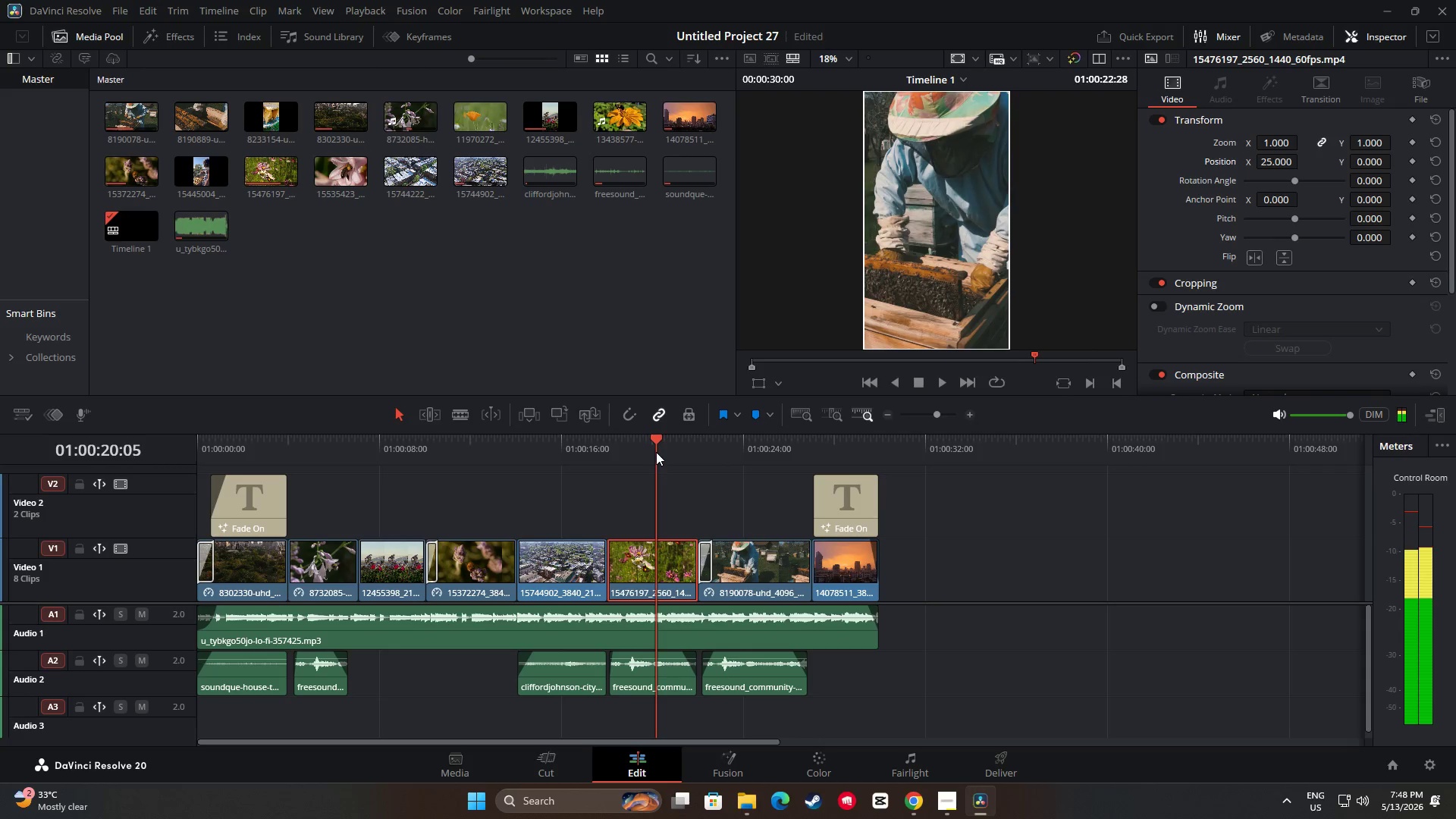 
key(Space)
 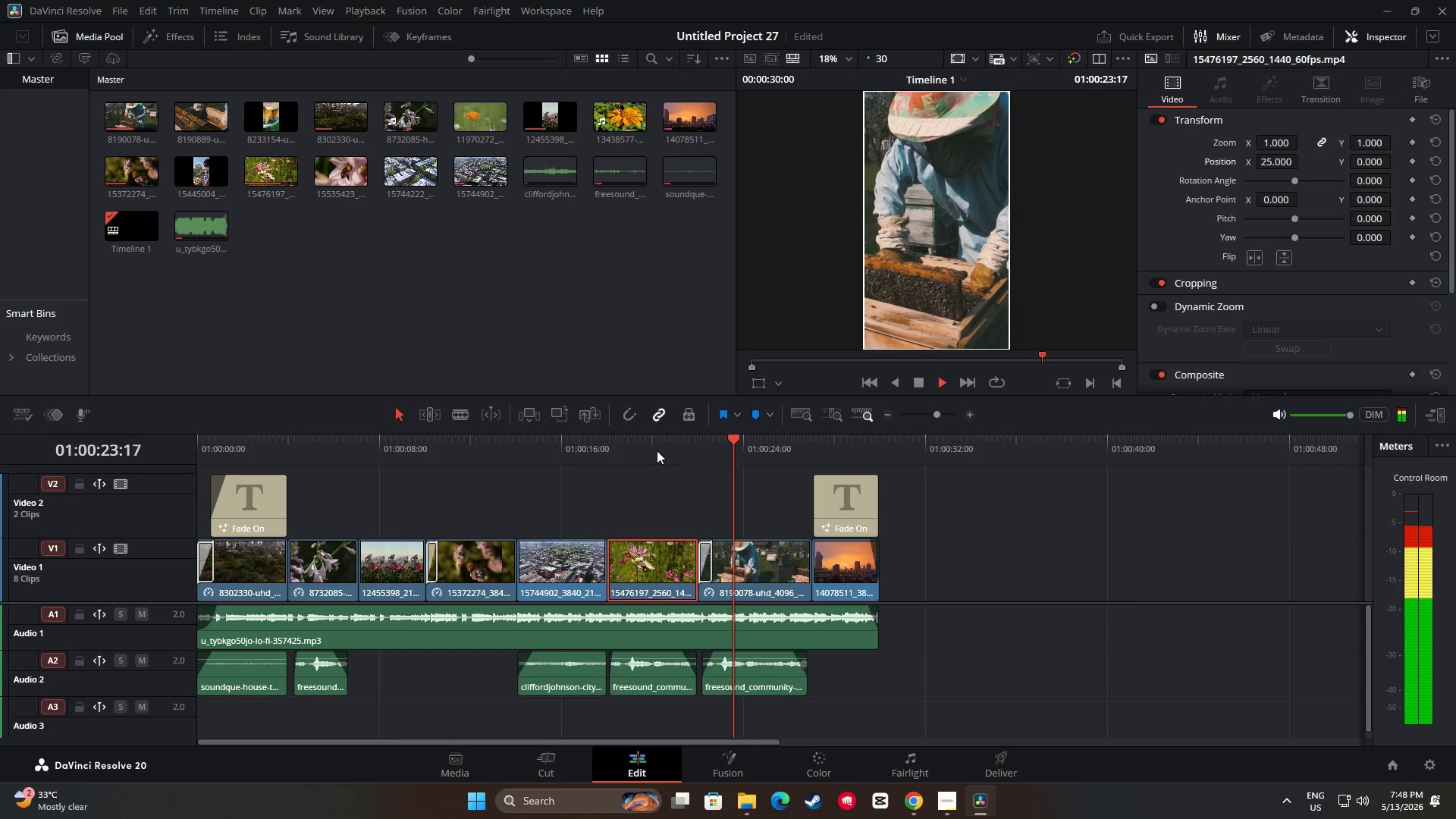 
wait(8.73)
 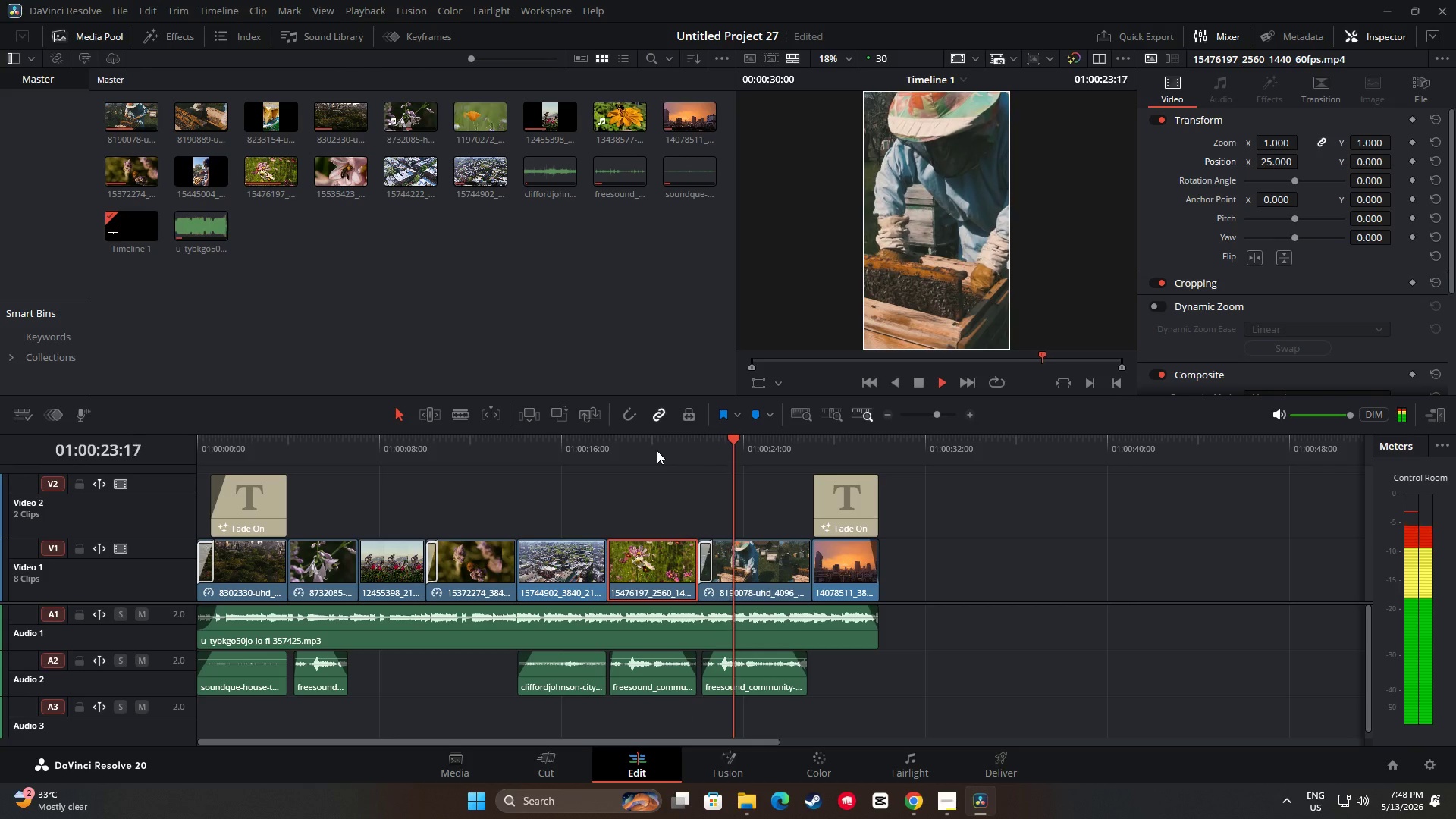 
key(Space)
 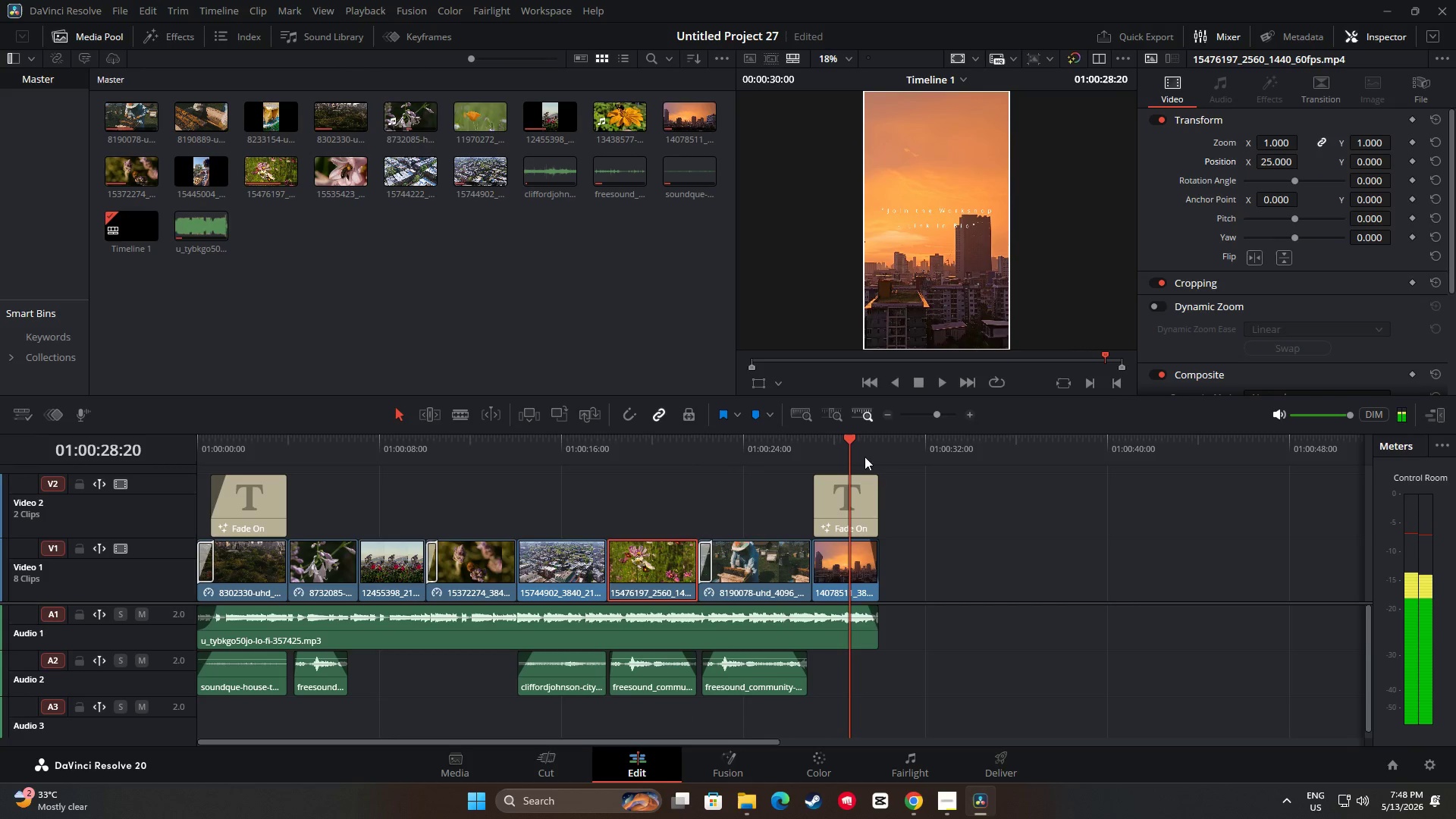 
left_click_drag(start_coordinate=[852, 441], to_coordinate=[121, 479])
 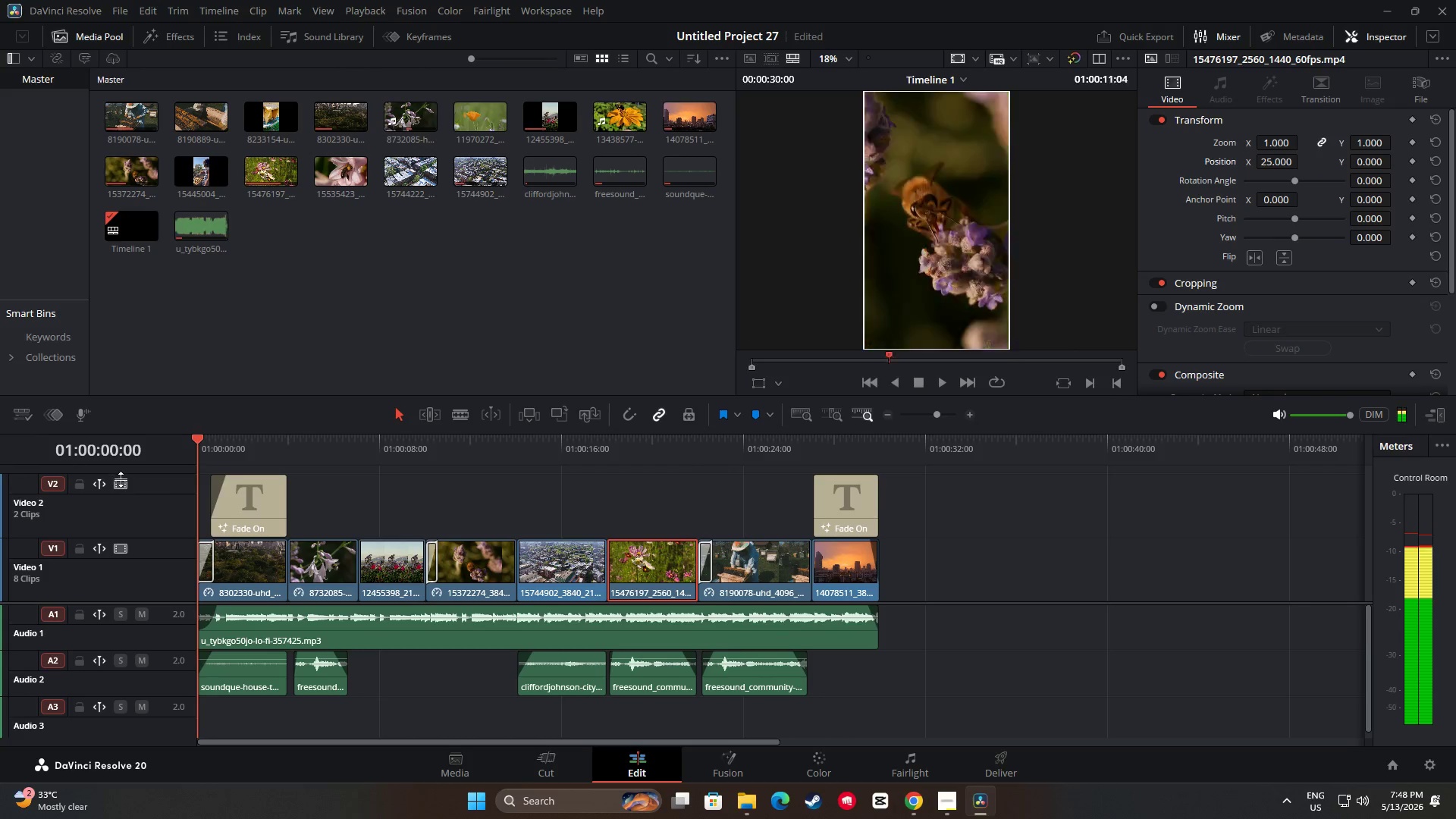 
key(Space)
 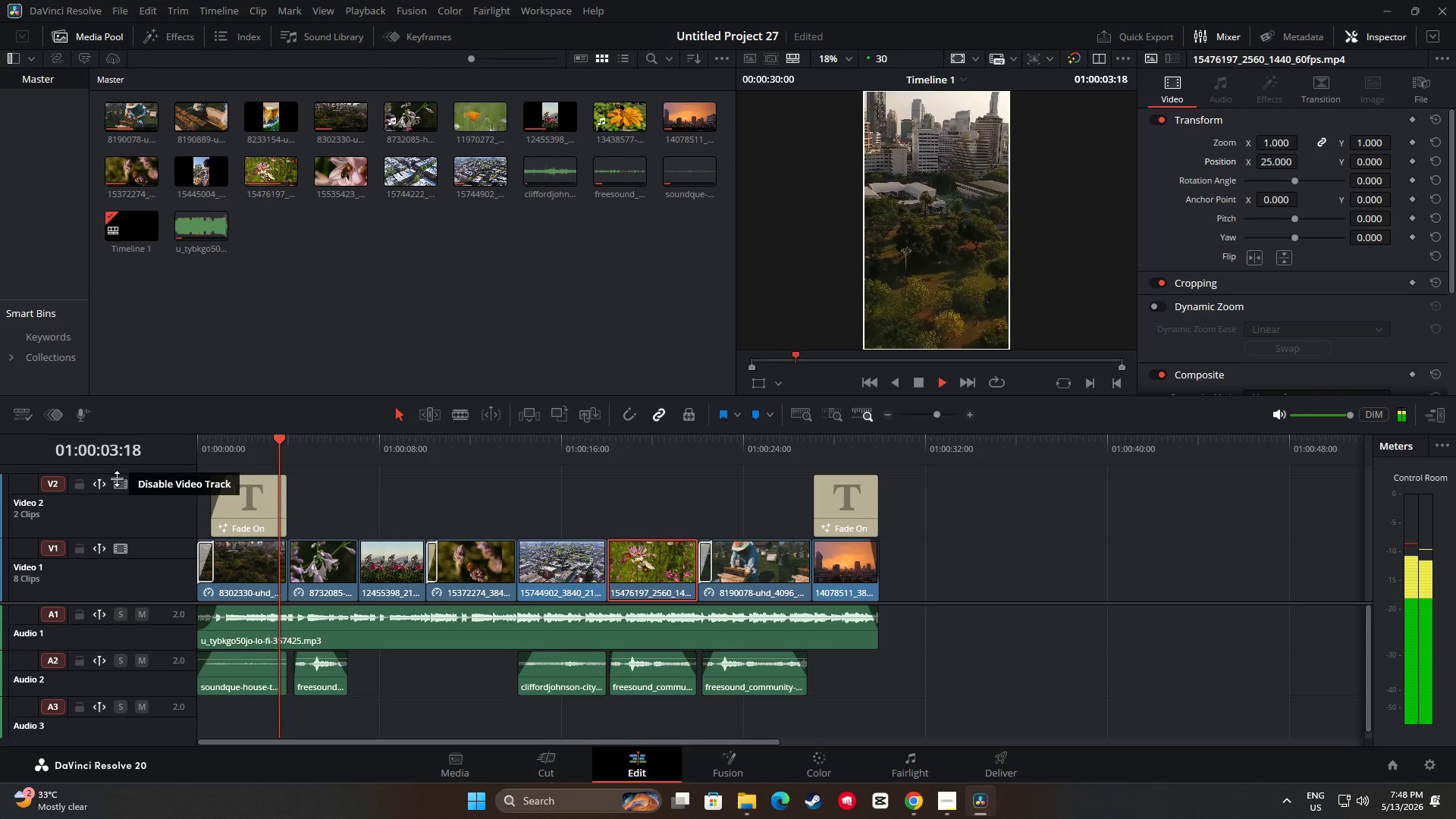 
wait(8.78)
 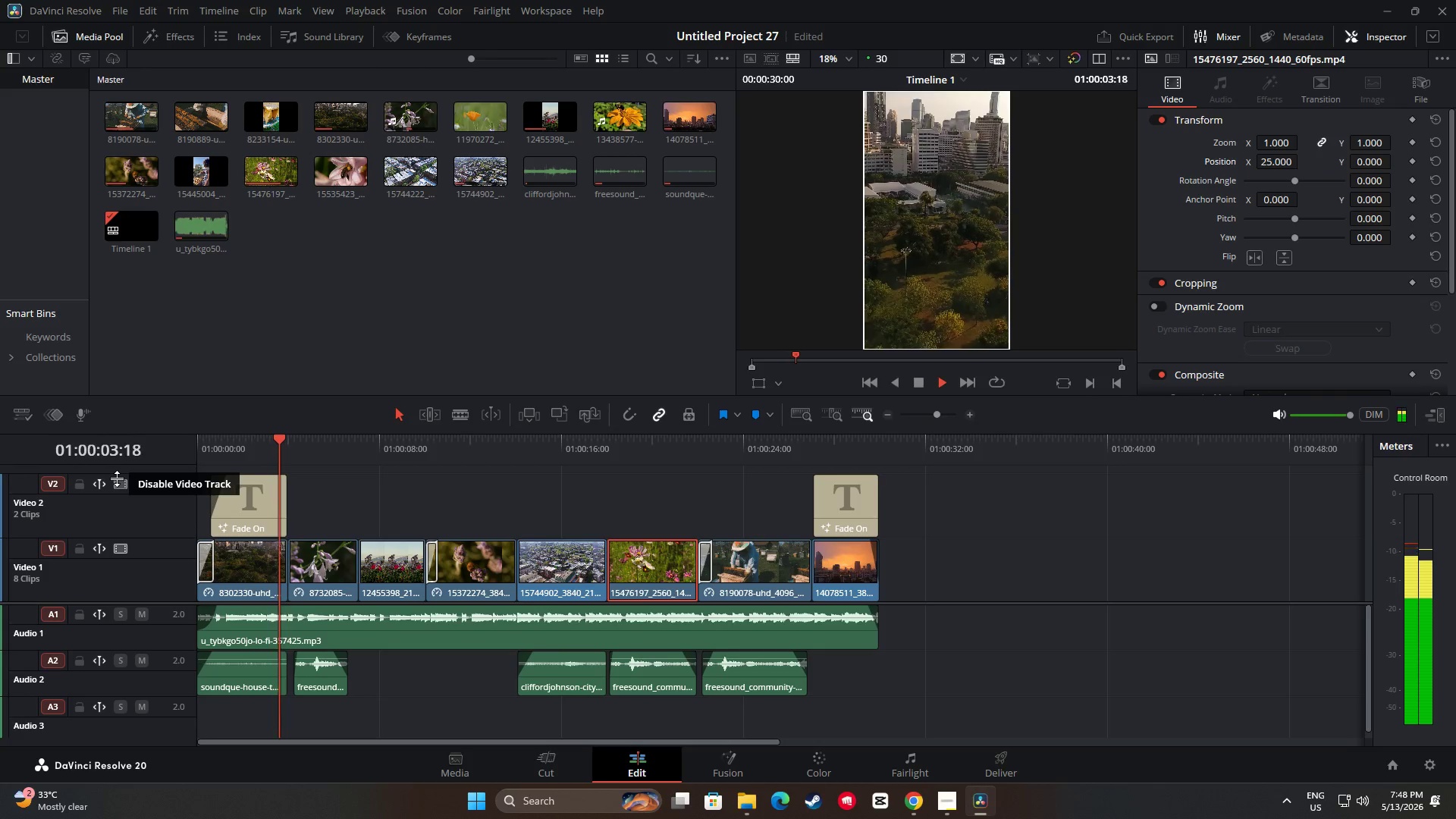 
key(Space)
 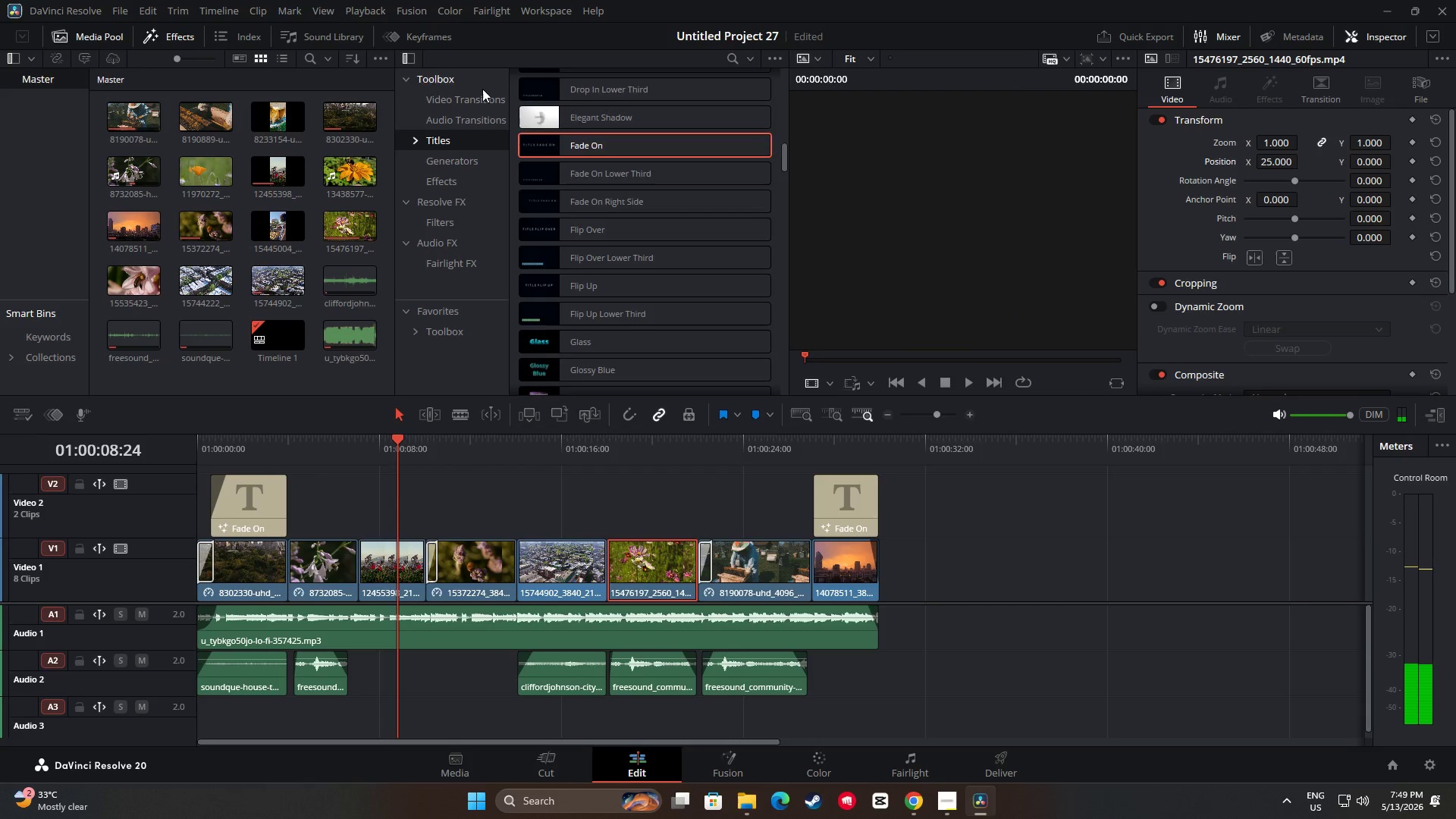 
scroll: coordinate [669, 226], scroll_direction: up, amount: 8.0
 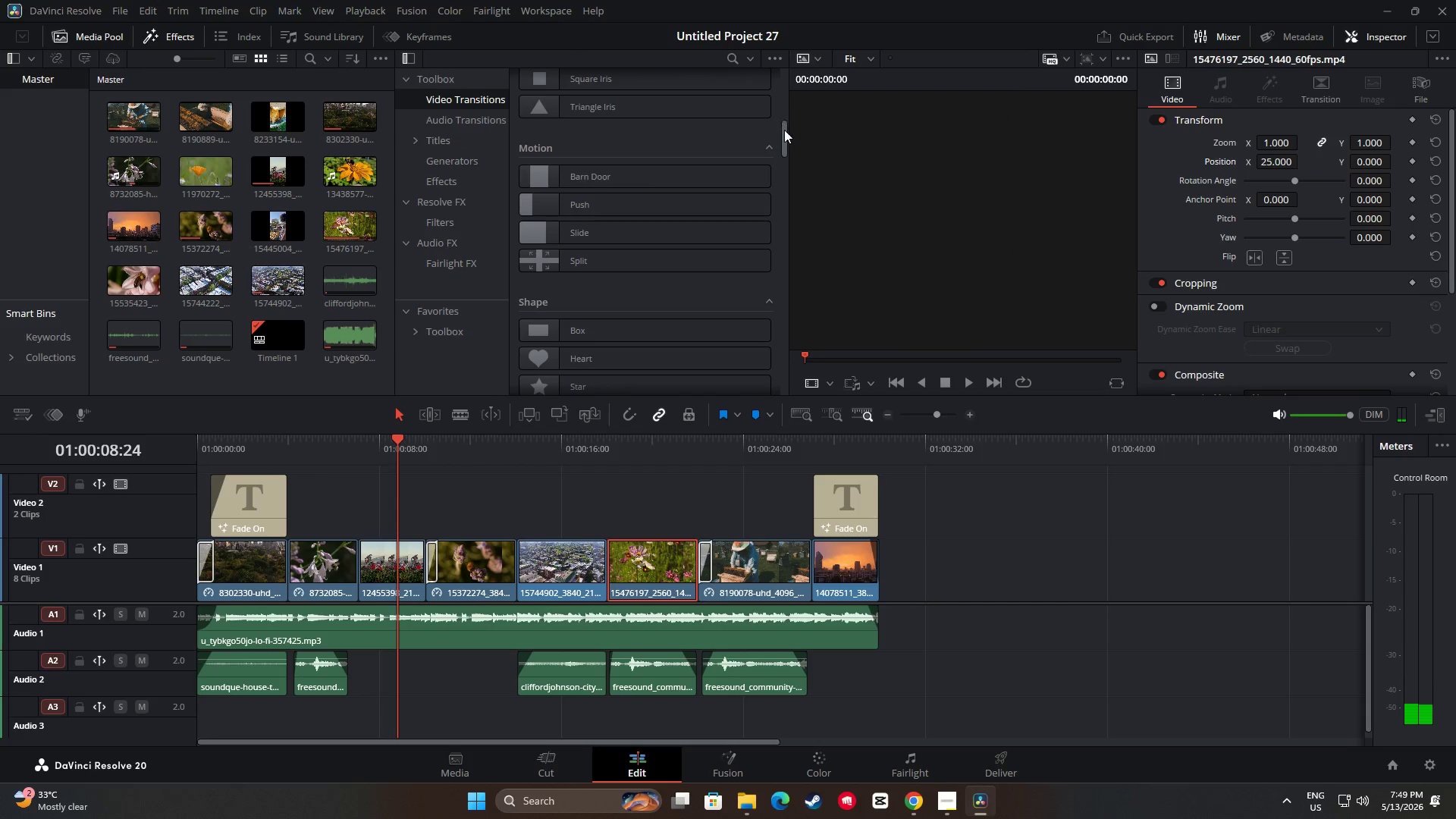 
left_click_drag(start_coordinate=[784, 130], to_coordinate=[784, 82])
 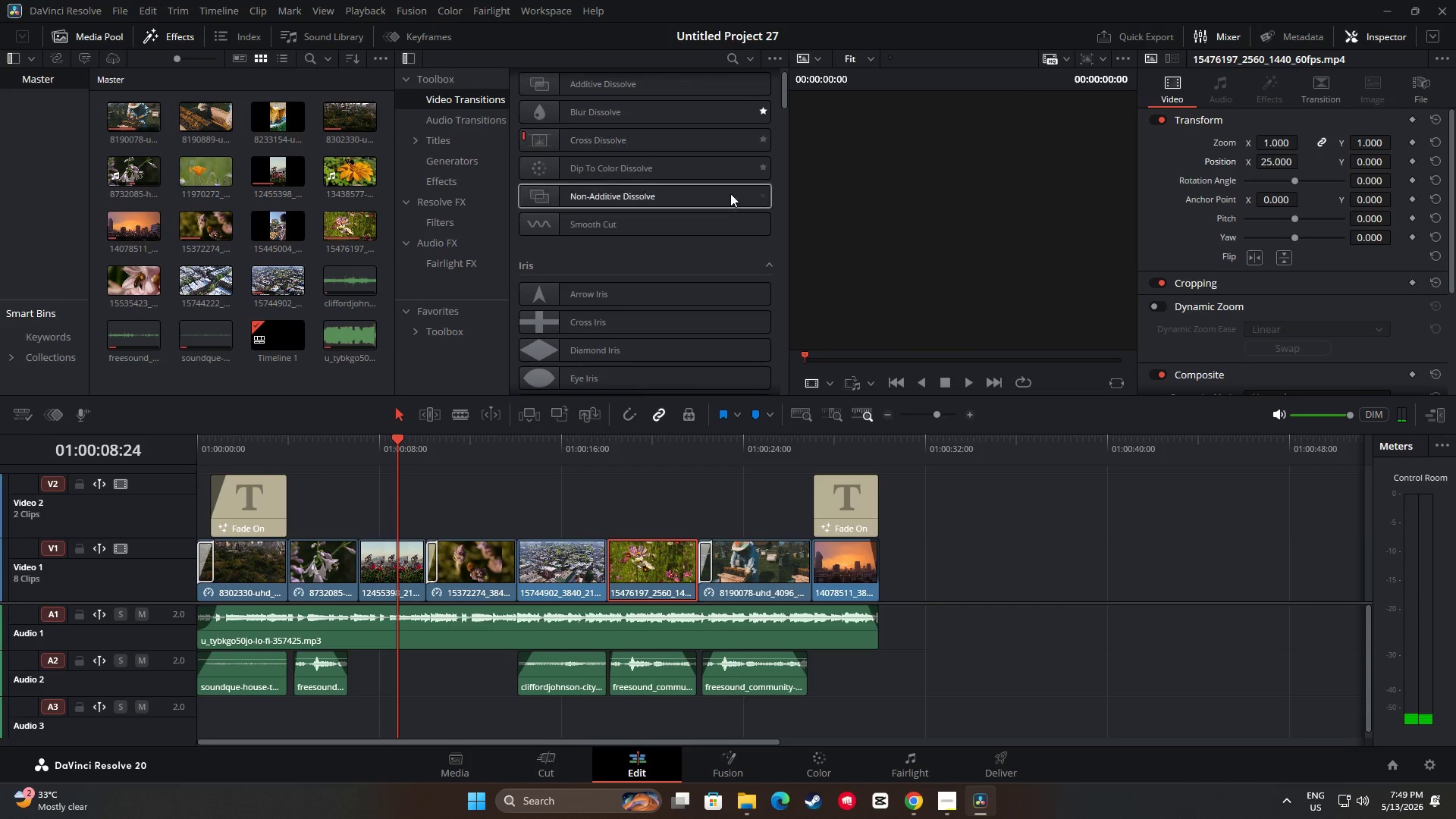 
scroll: coordinate [654, 243], scroll_direction: up, amount: 5.0
 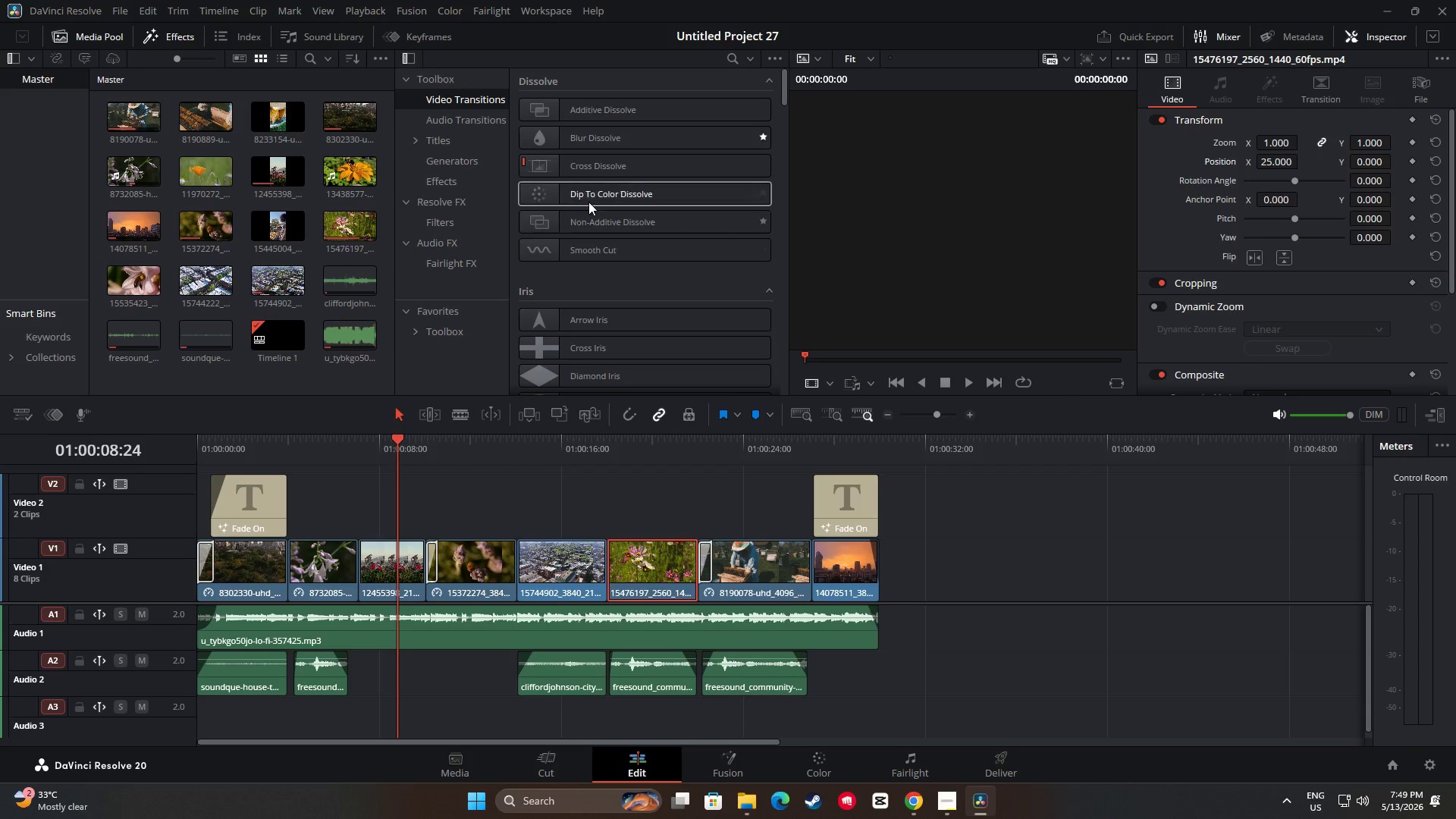 
left_click_drag(start_coordinate=[580, 199], to_coordinate=[288, 560])
 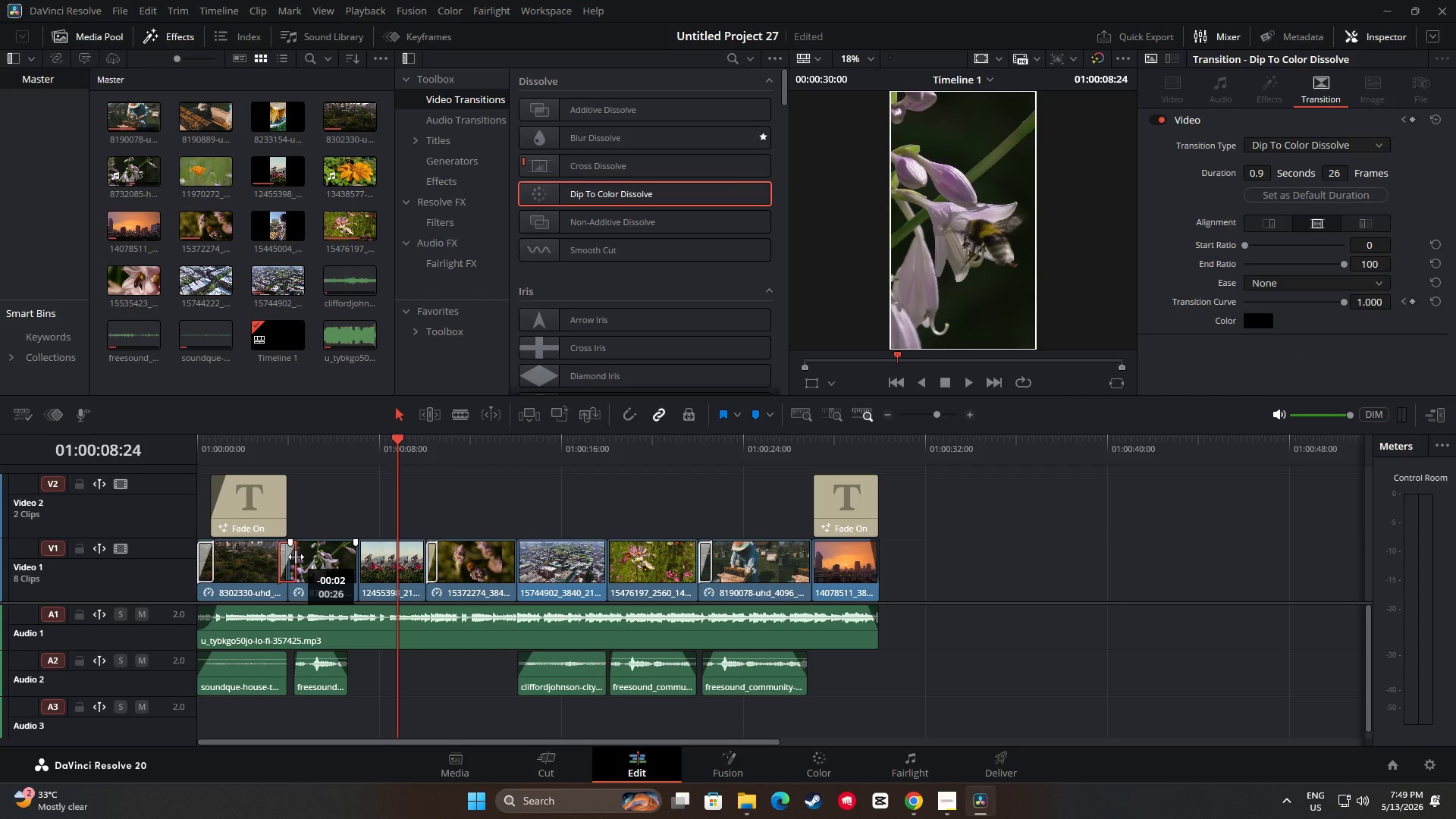 
left_click_drag(start_coordinate=[394, 441], to_coordinate=[259, 449])
 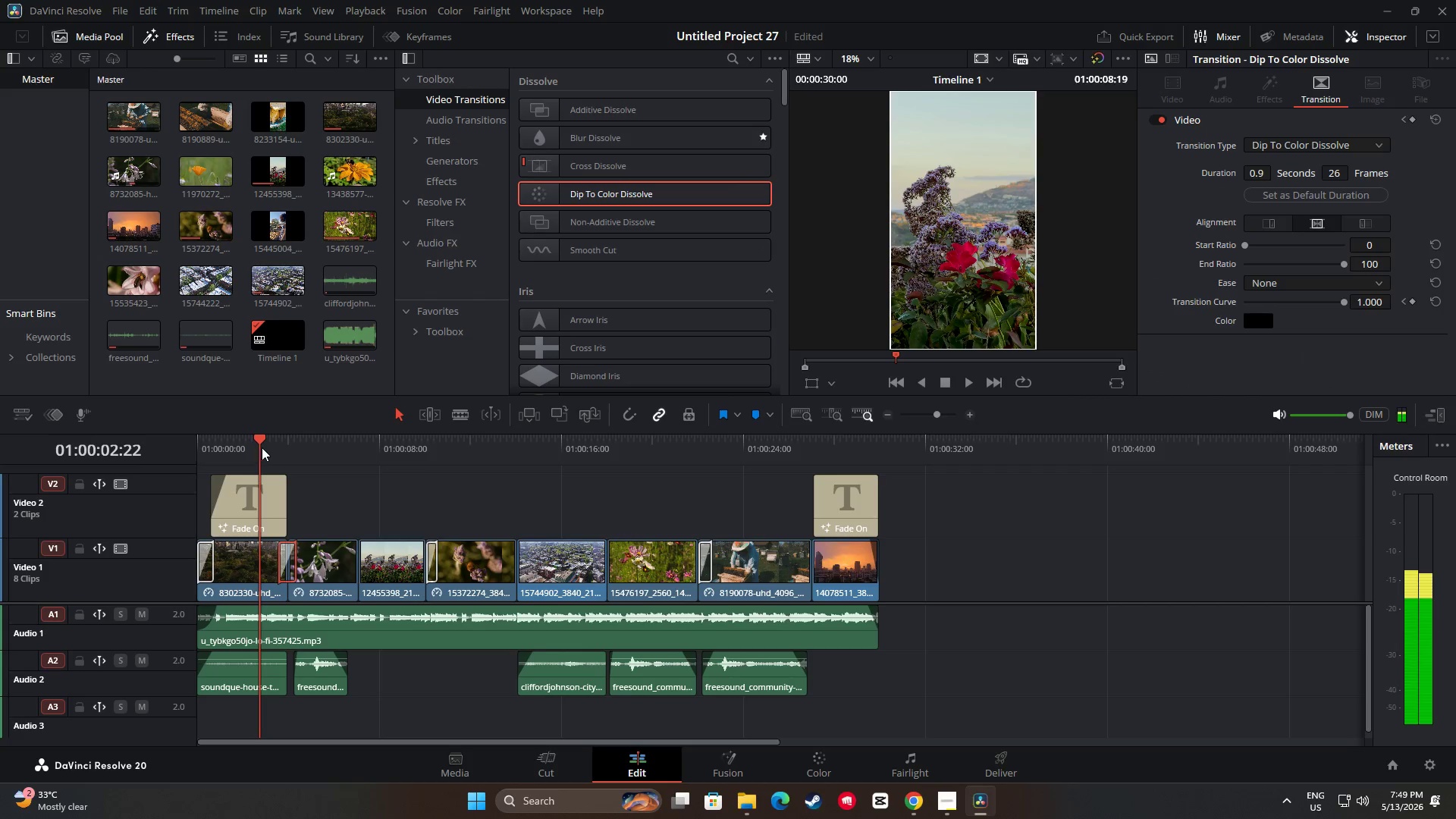 
key(Space)
 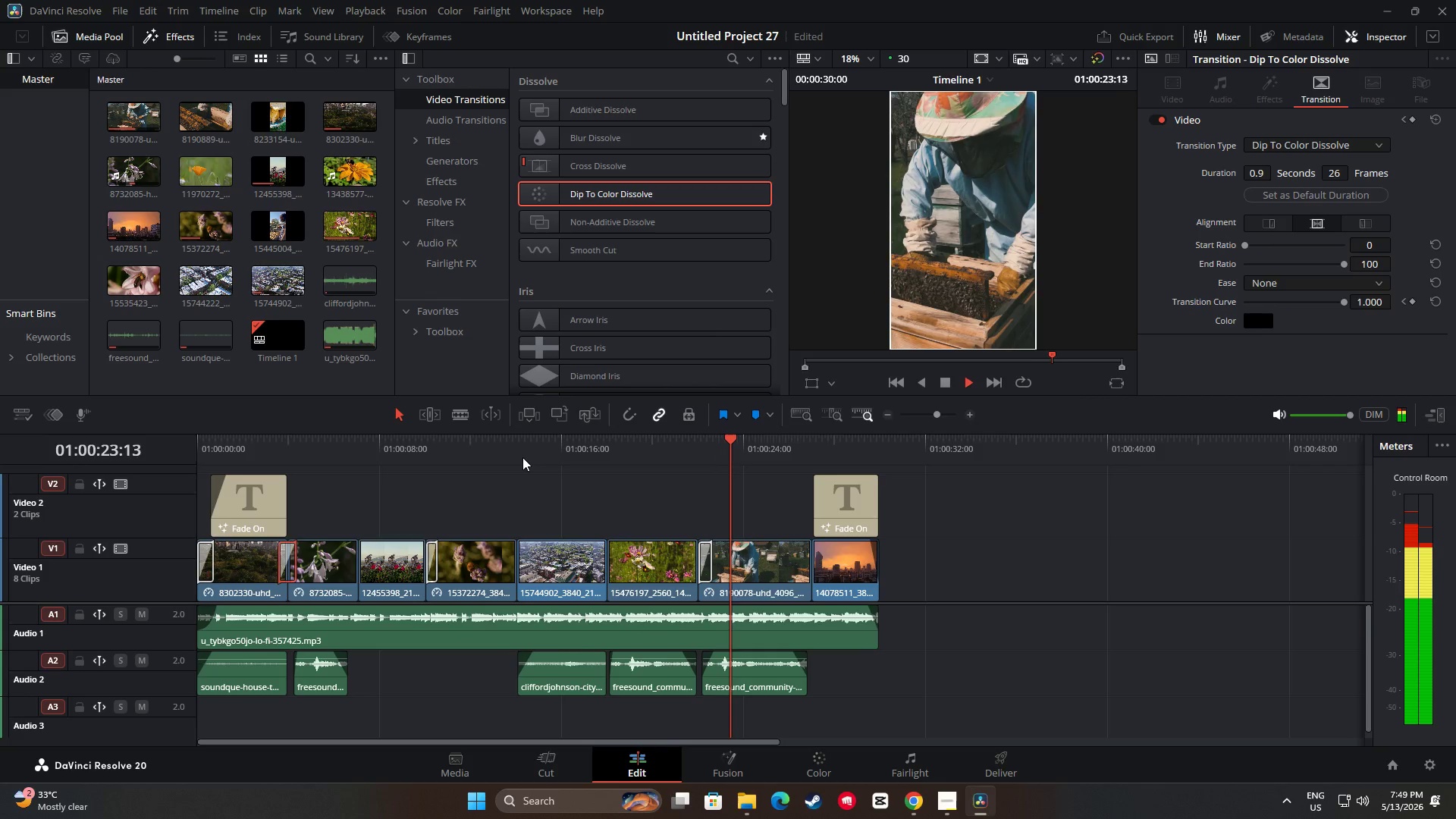 
wait(26.05)
 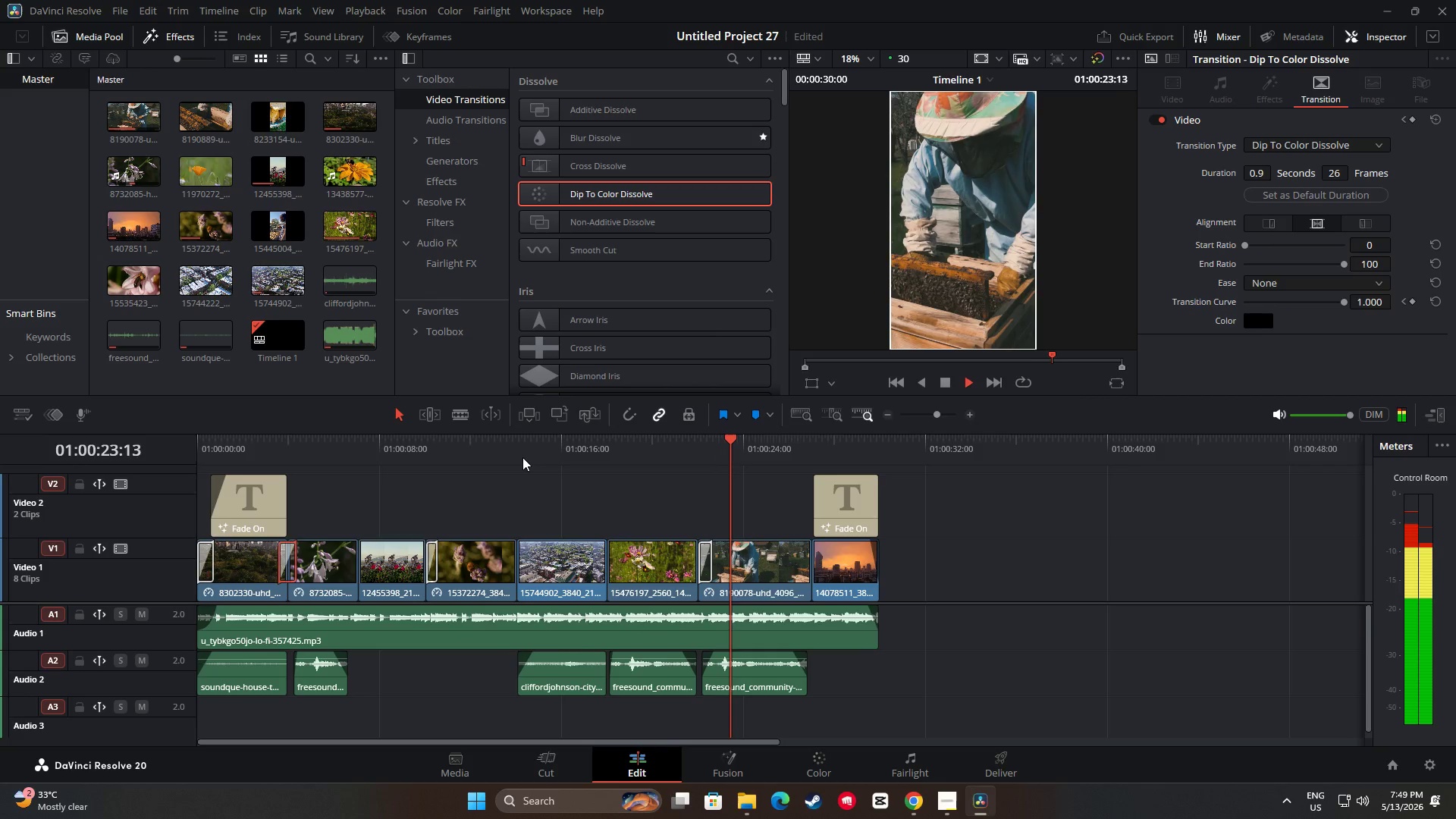 
key(Space)
 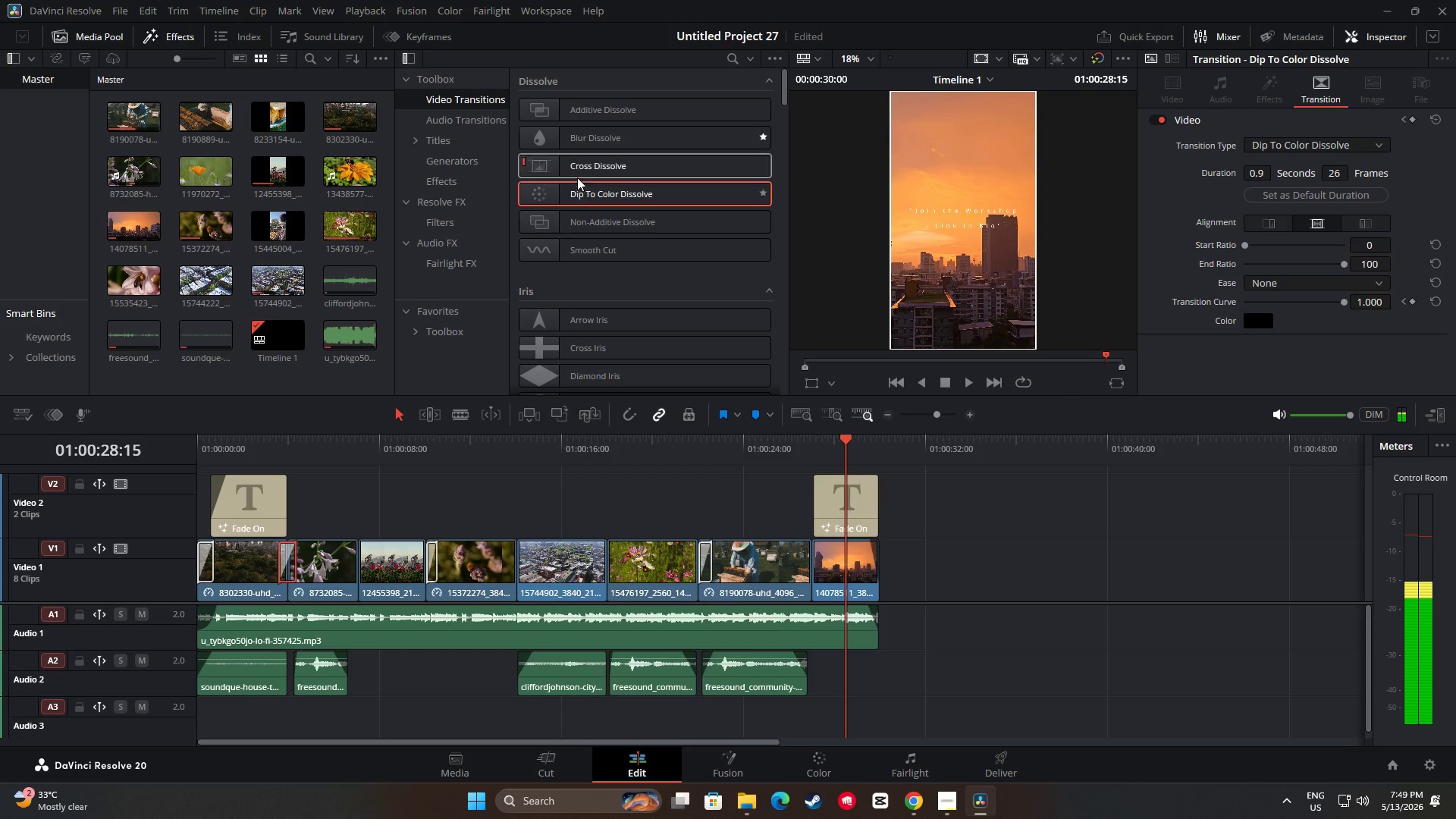 
left_click_drag(start_coordinate=[572, 171], to_coordinate=[588, 170])
 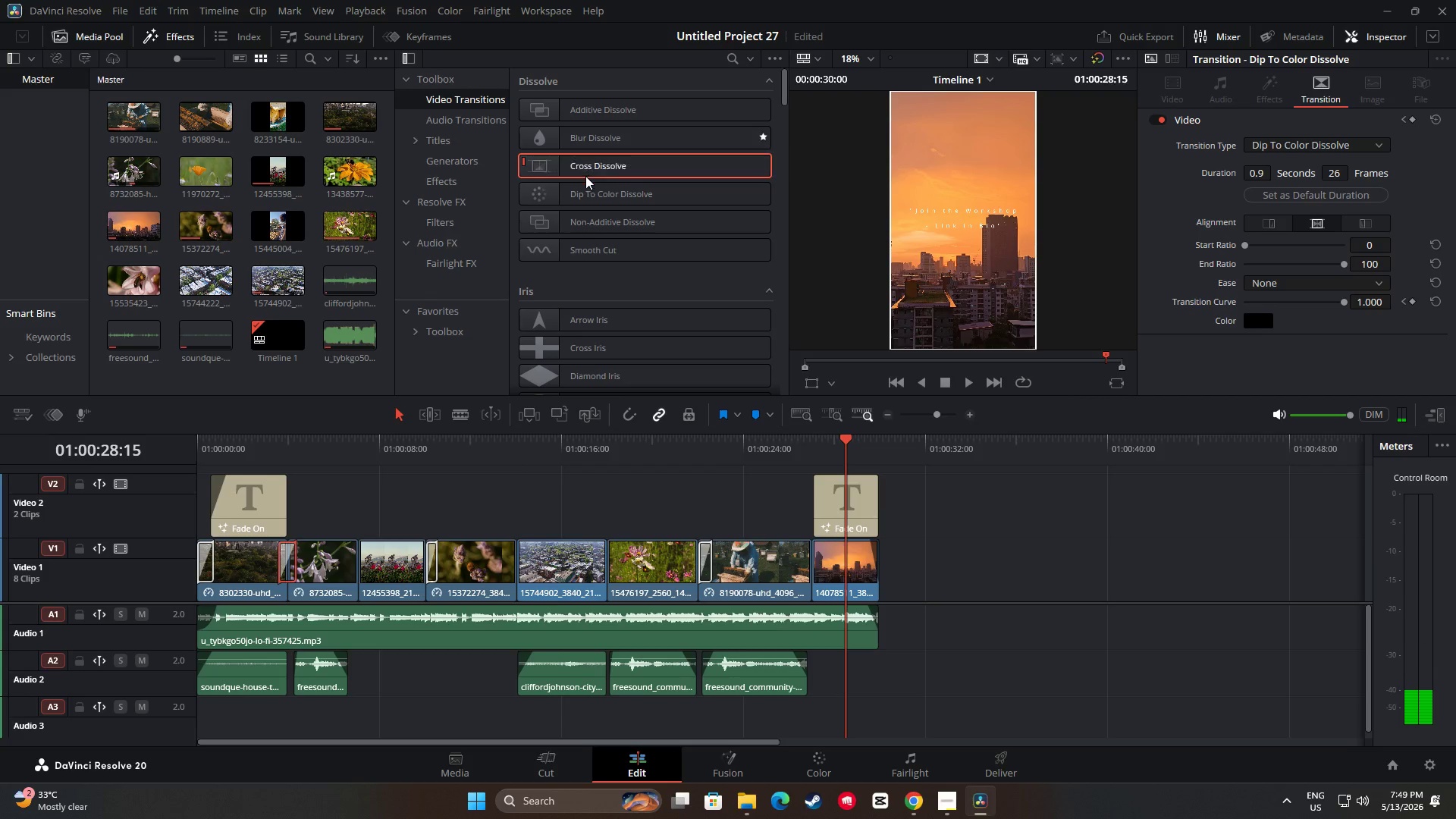 
left_click_drag(start_coordinate=[583, 195], to_coordinate=[568, 179])
 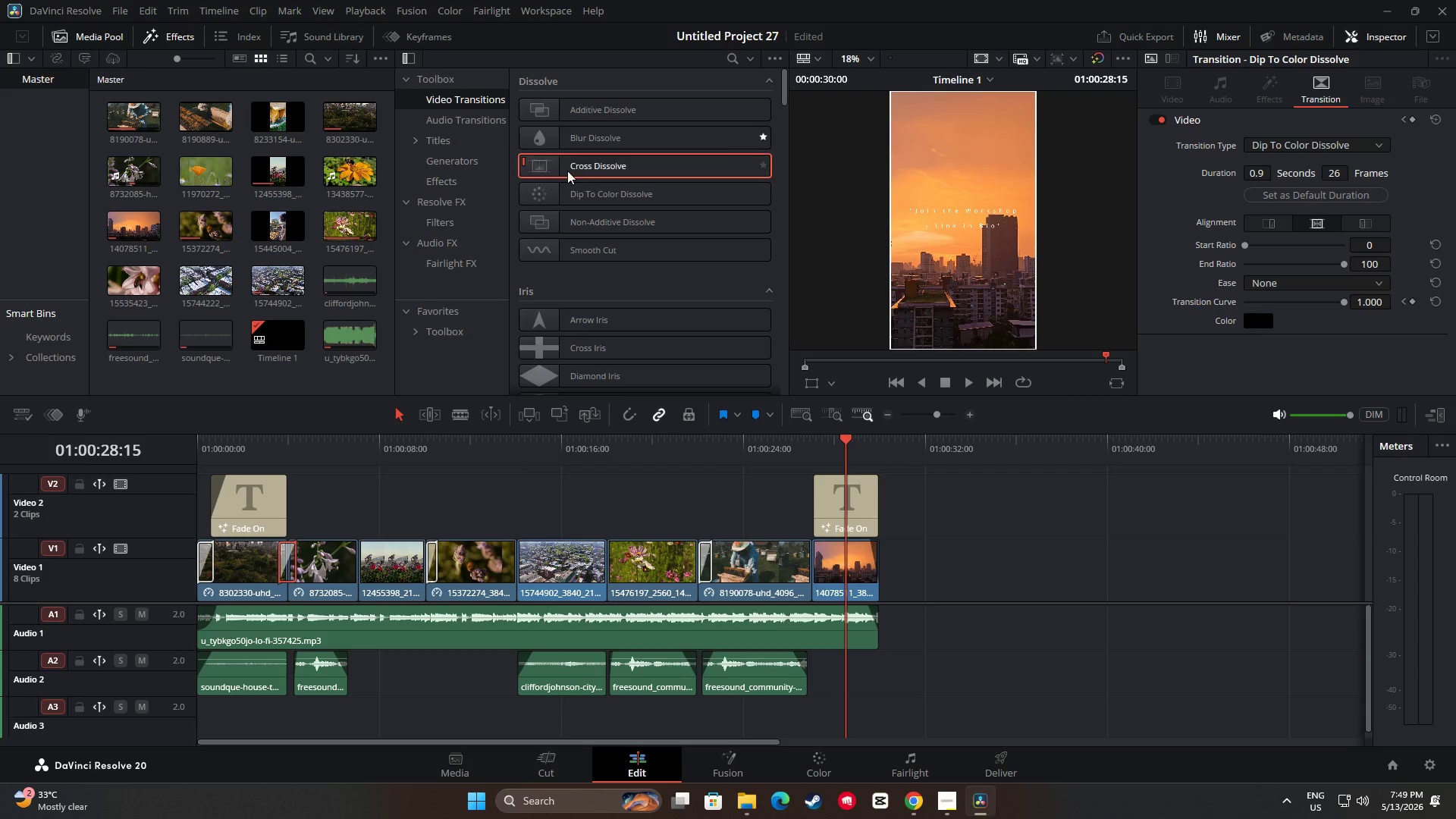 
left_click_drag(start_coordinate=[591, 188], to_coordinate=[814, 564])
 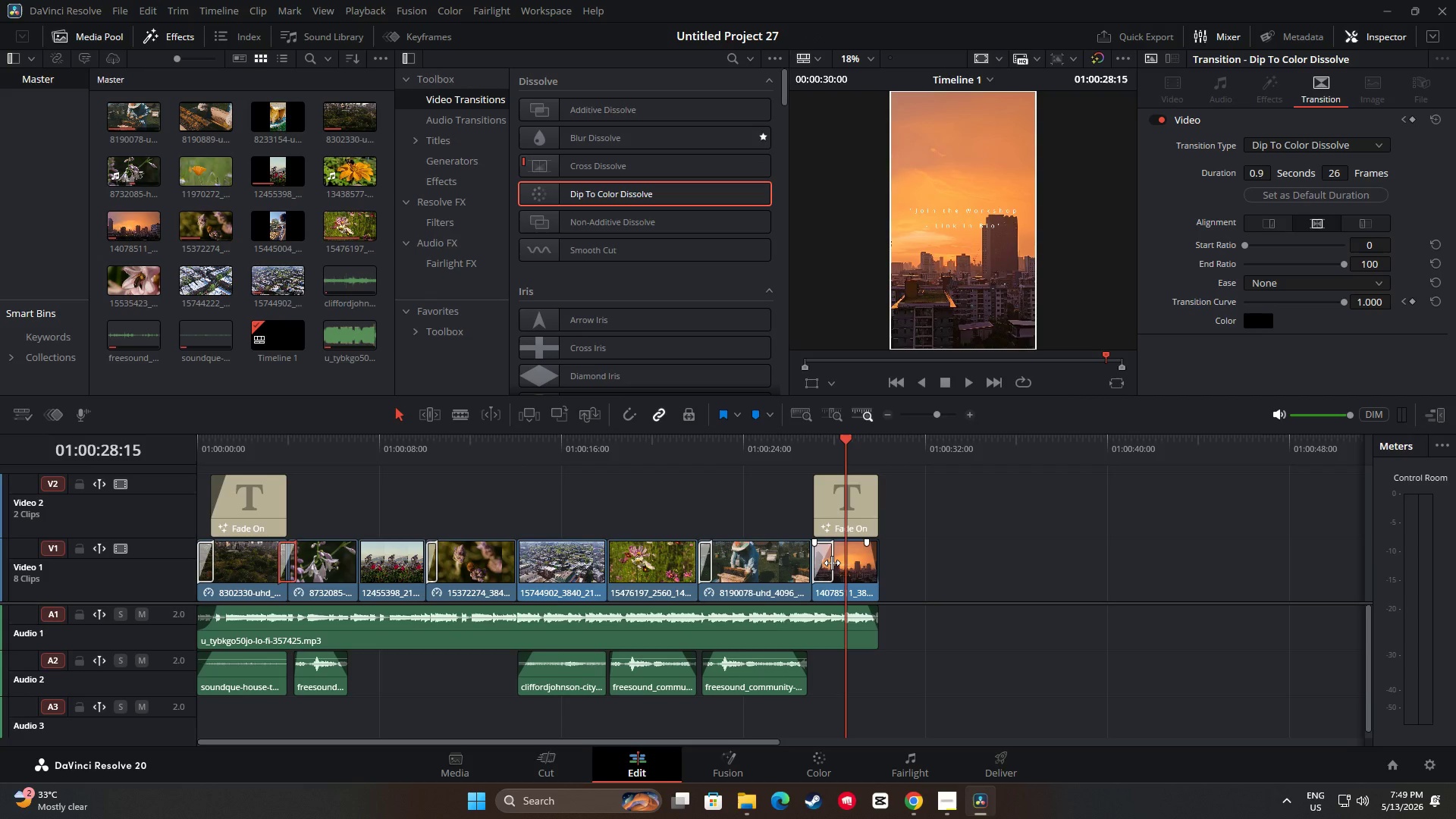 
left_click_drag(start_coordinate=[832, 563], to_coordinate=[818, 563])
 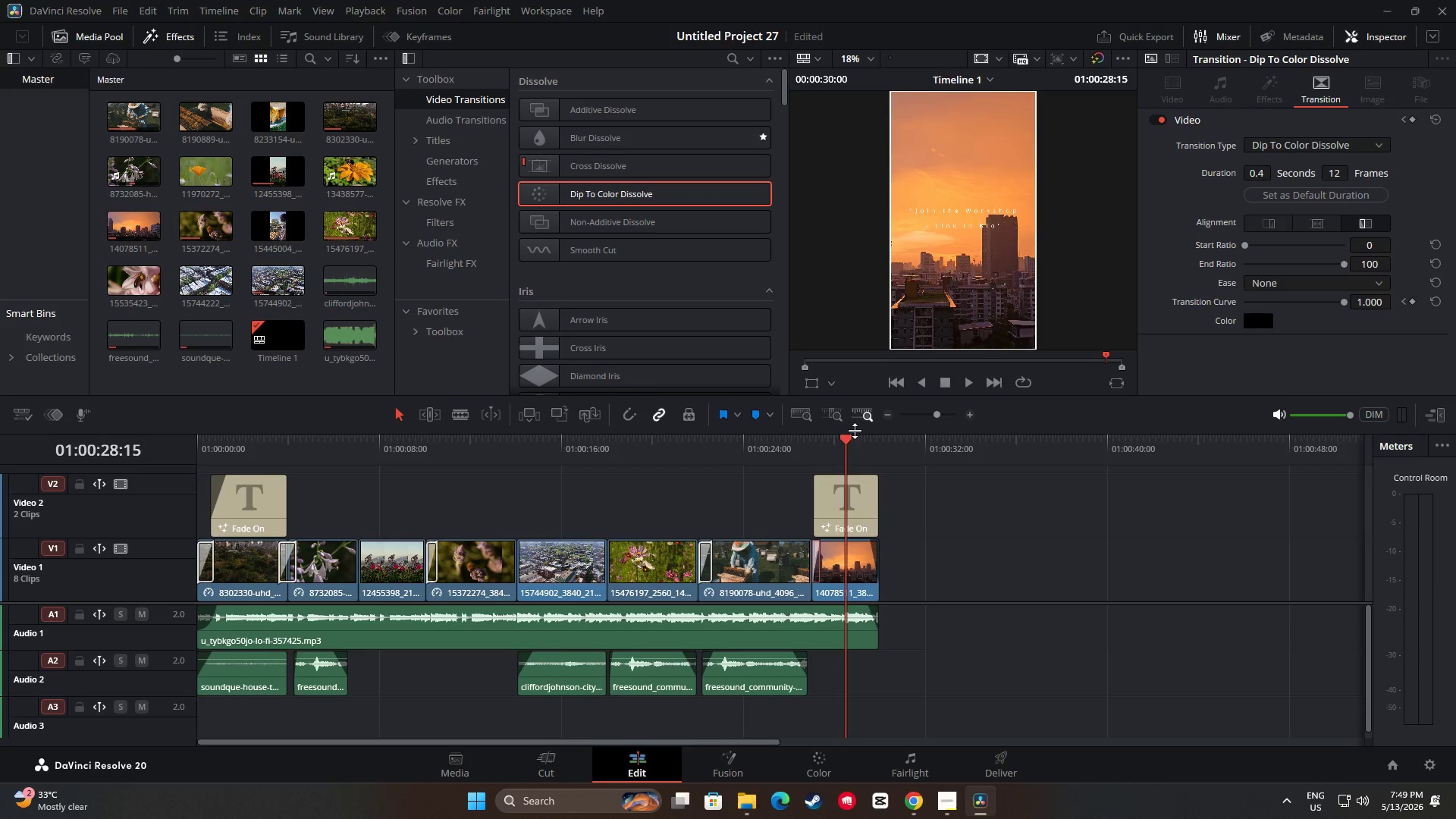 
left_click_drag(start_coordinate=[852, 431], to_coordinate=[841, 441])
 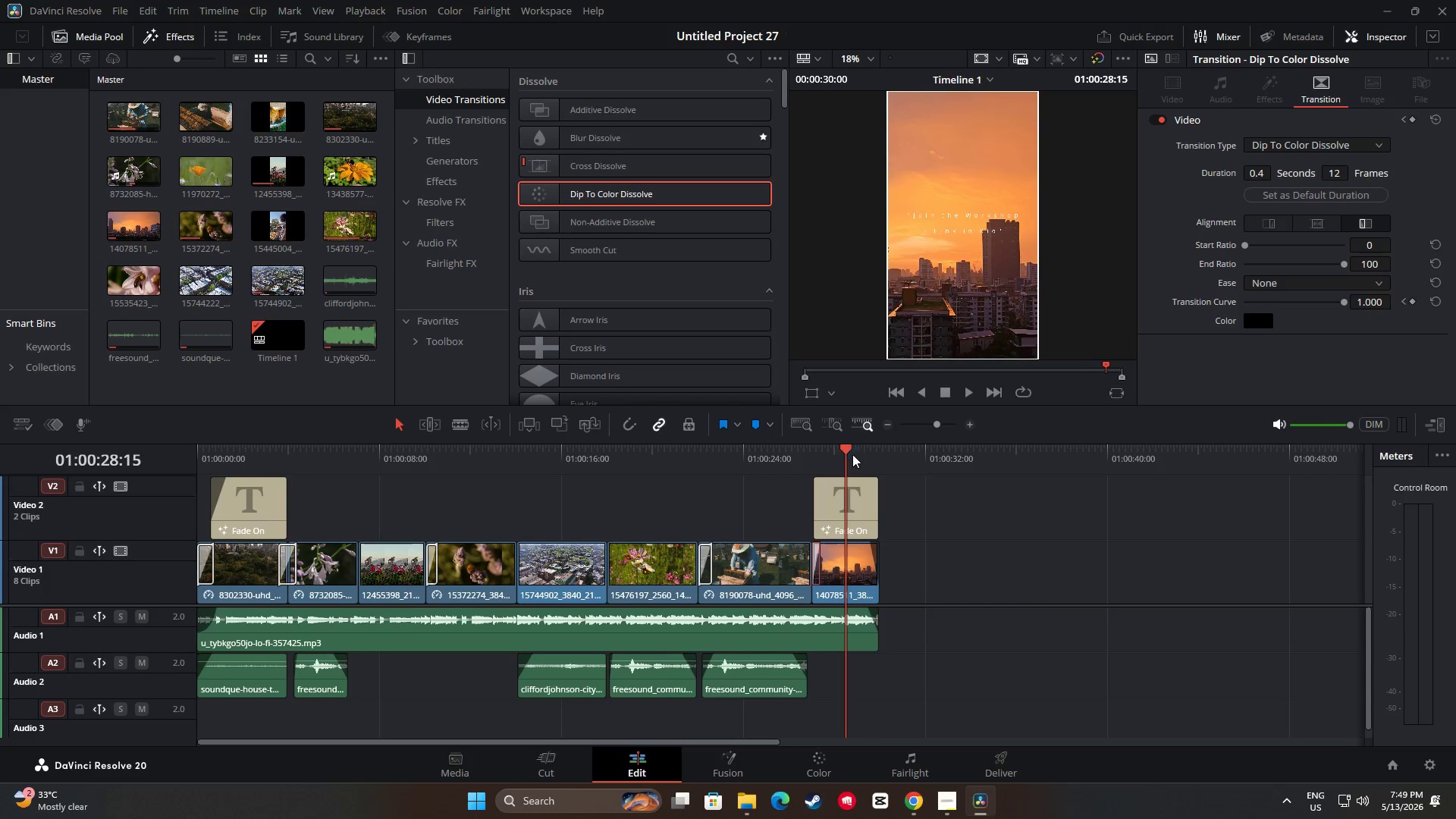 
left_click_drag(start_coordinate=[852, 454], to_coordinate=[787, 453])
 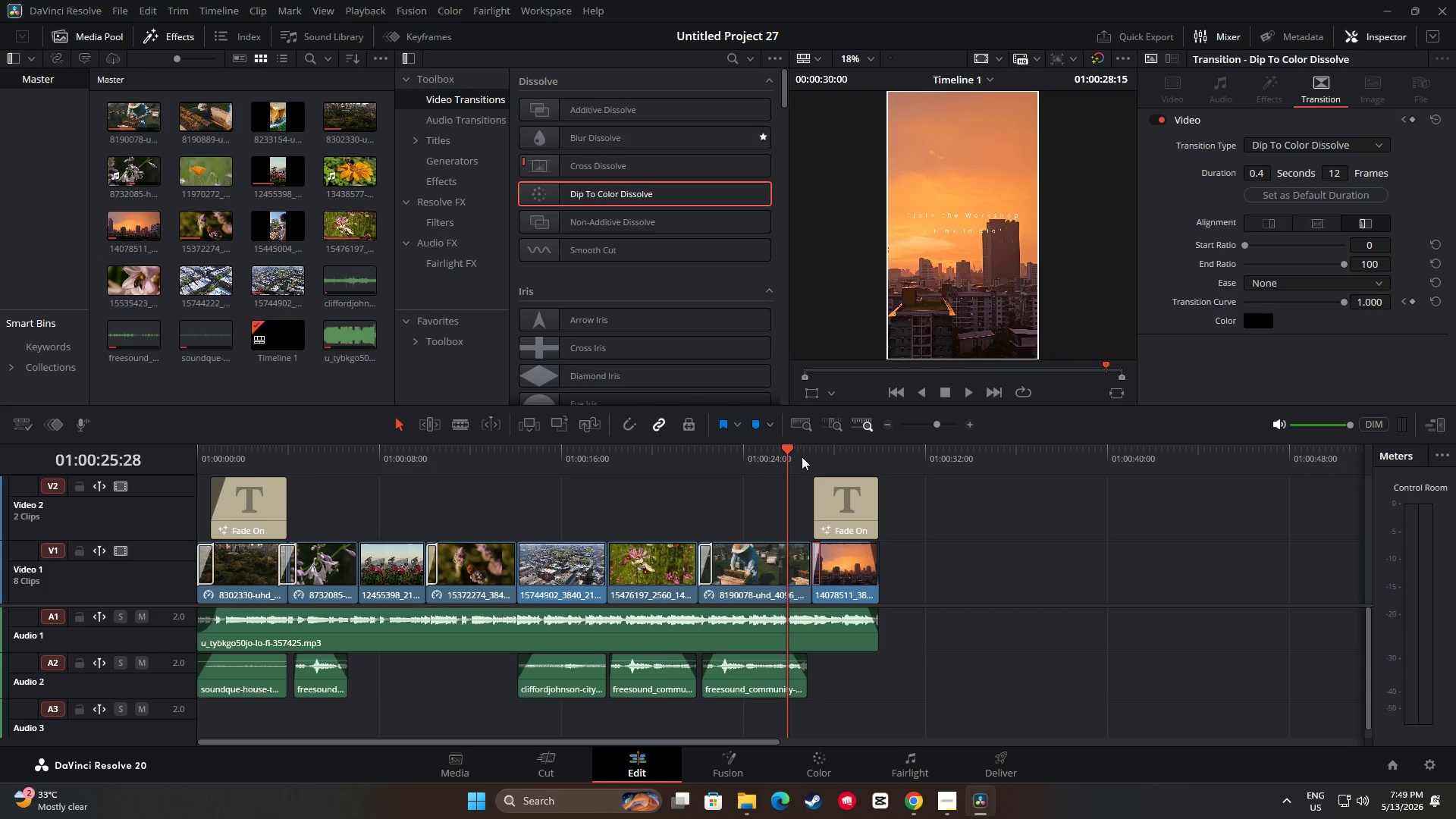 
key(Space)
 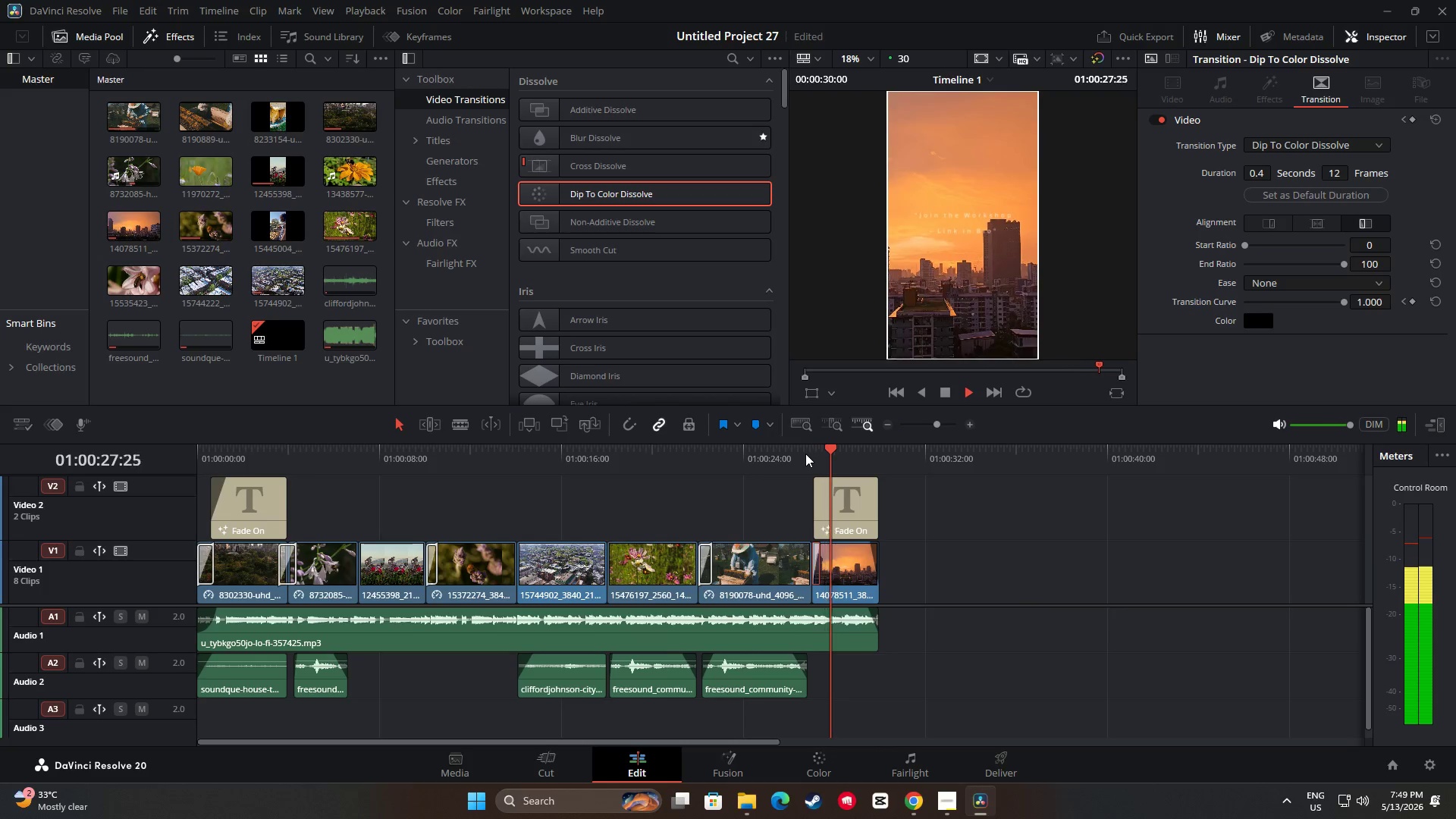 
key(Space)
 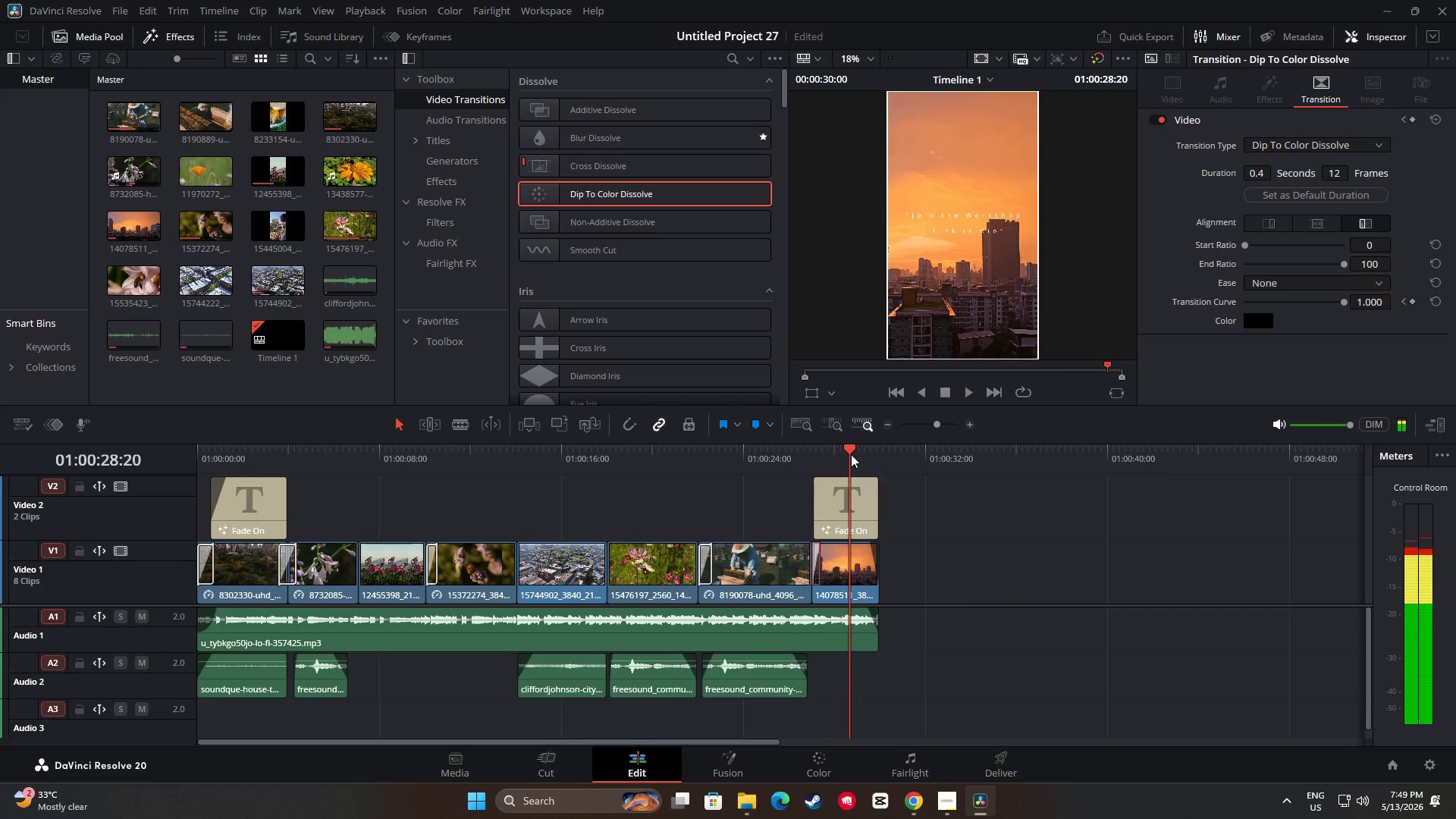 
left_click_drag(start_coordinate=[852, 448], to_coordinate=[768, 456])
 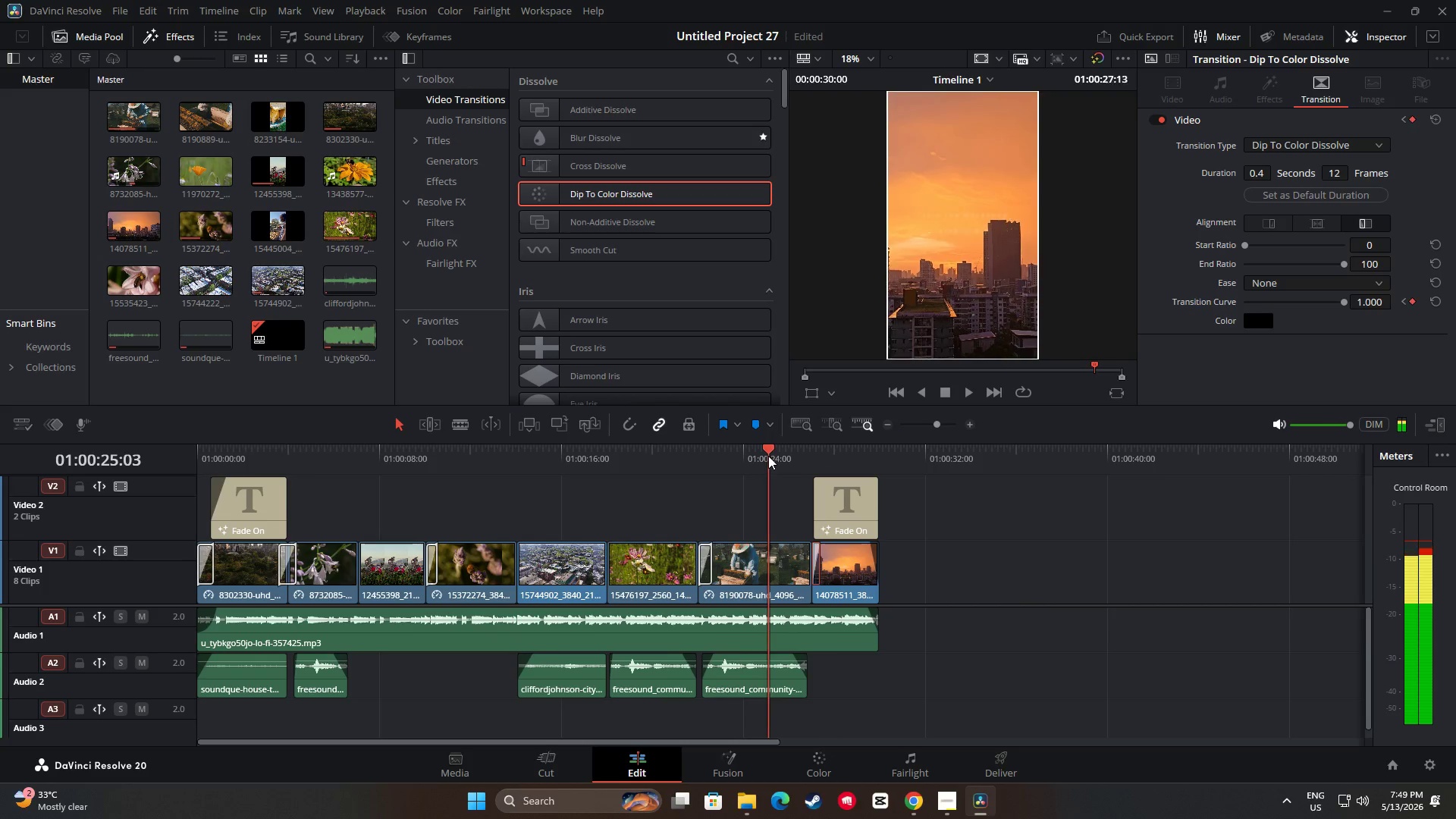 
key(Space)
 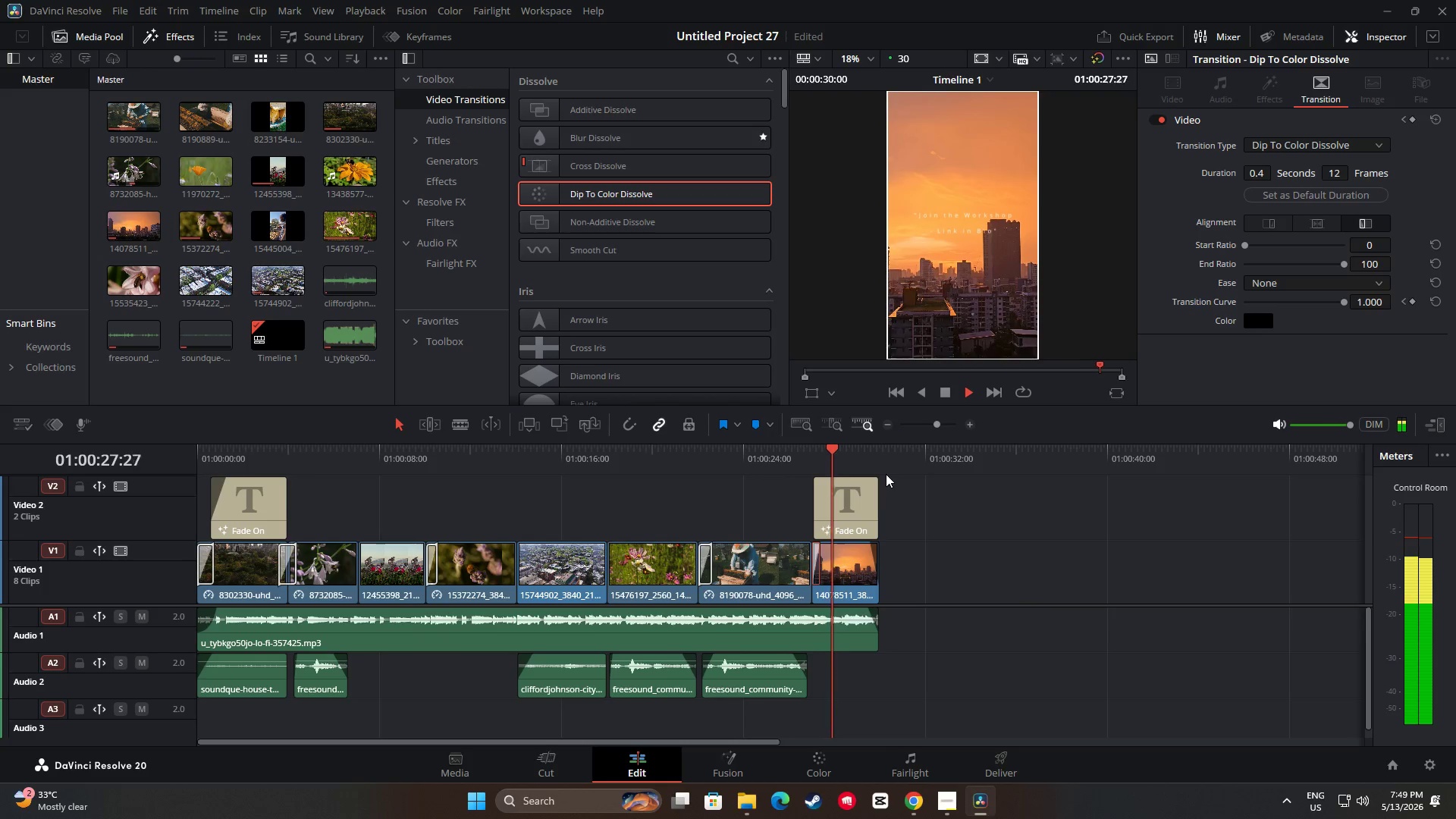 
key(Space)
 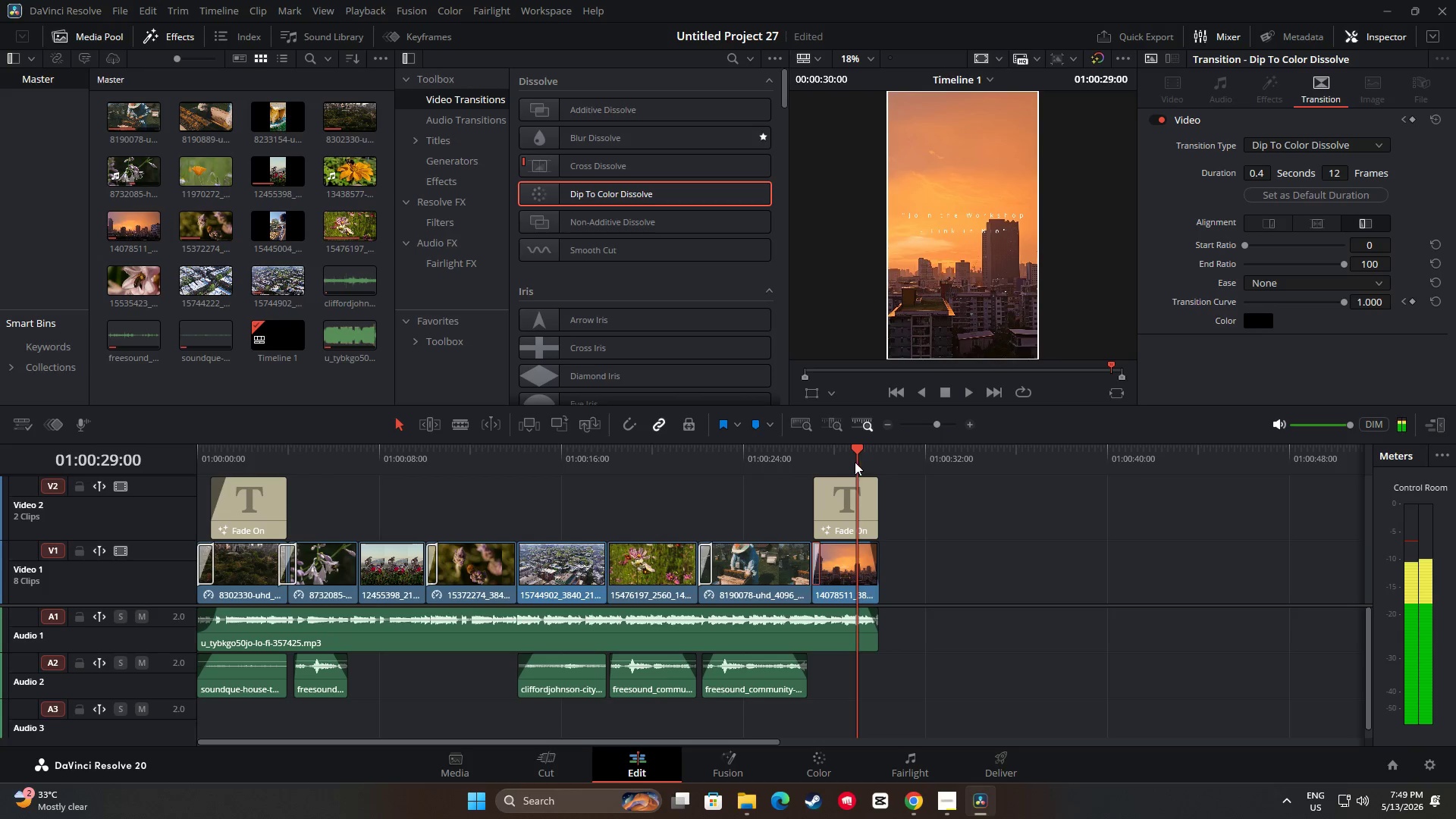 
left_click_drag(start_coordinate=[862, 456], to_coordinate=[682, 462])
 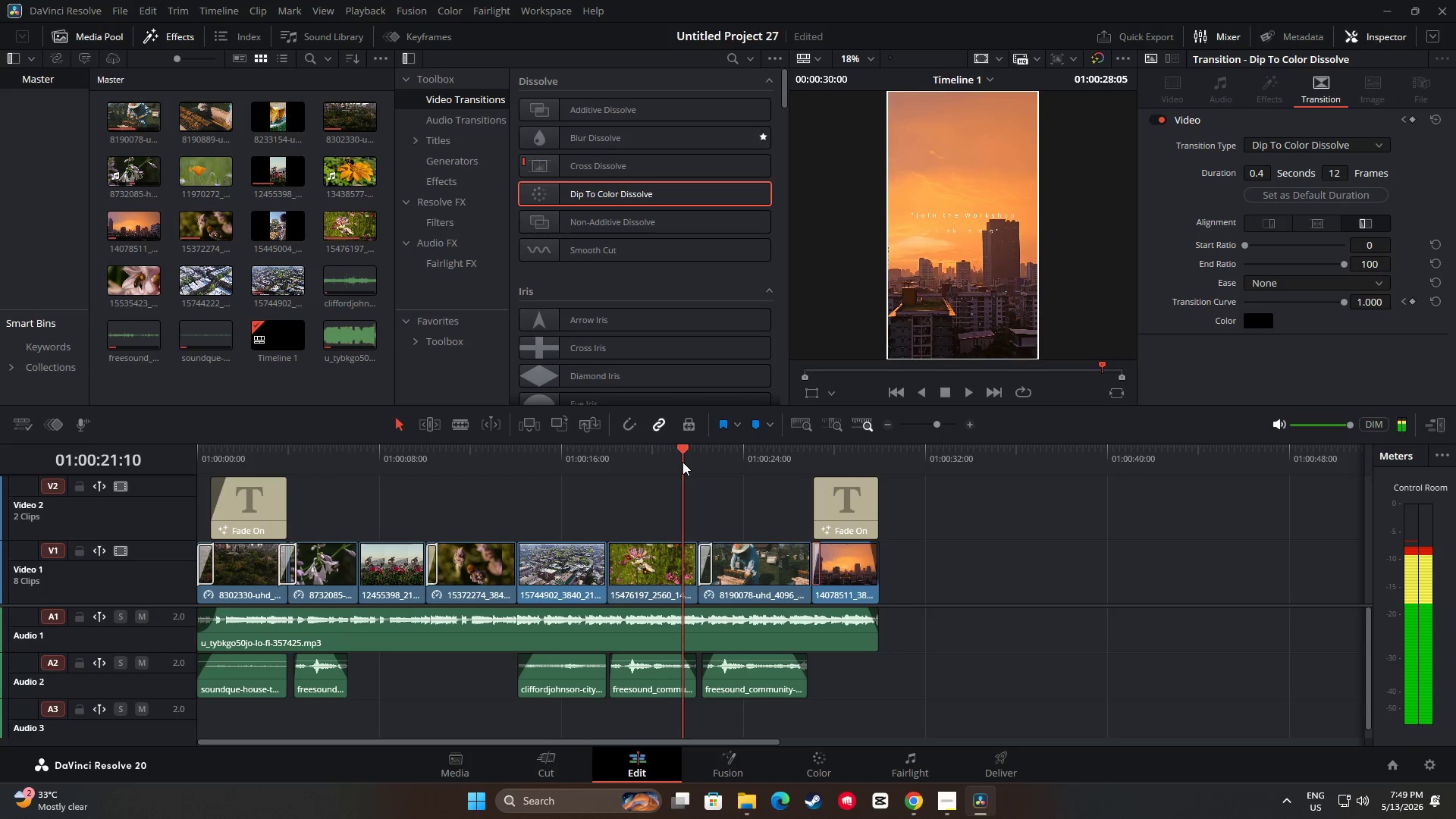 
key(Space)
 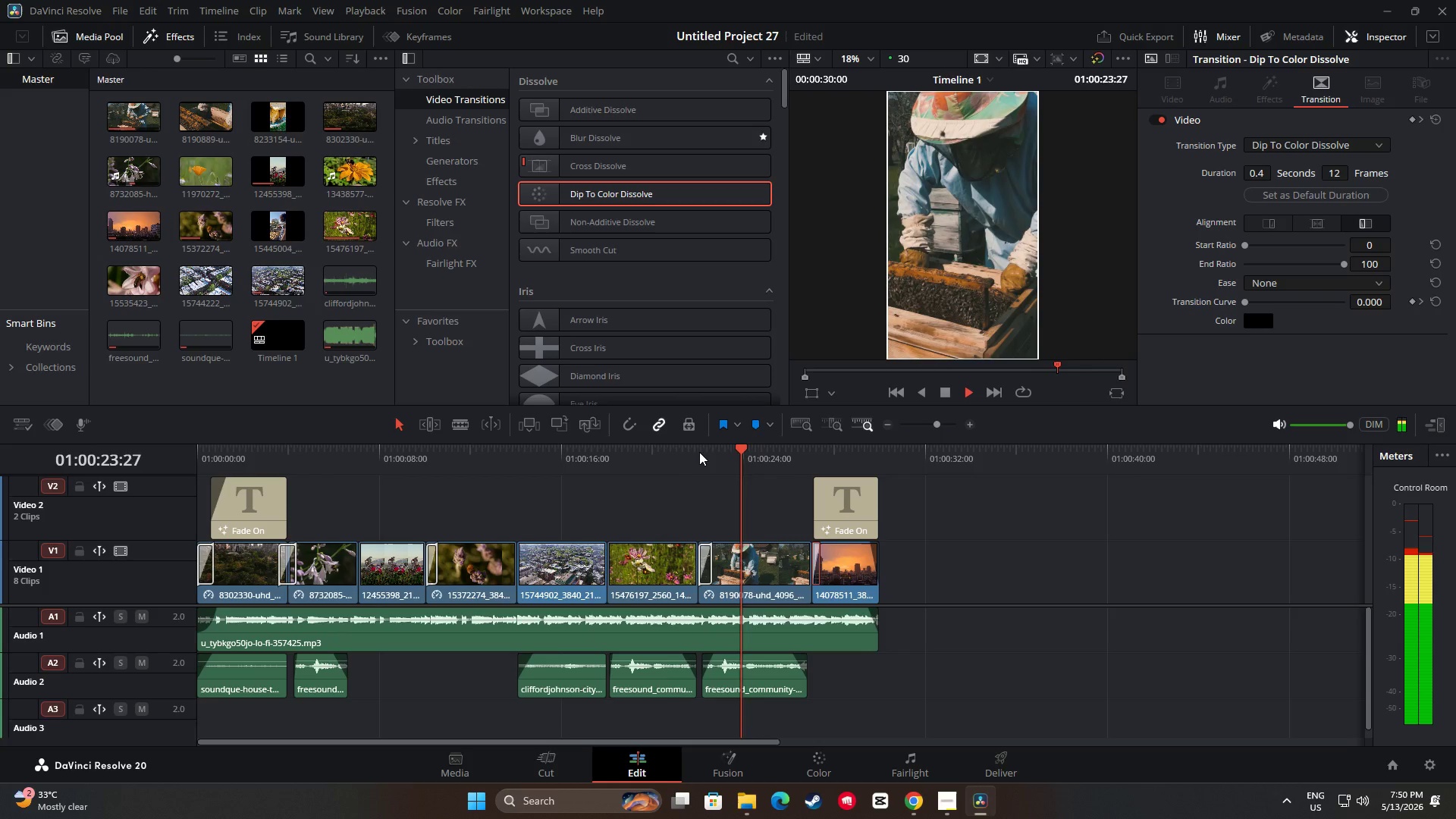 
wait(8.36)
 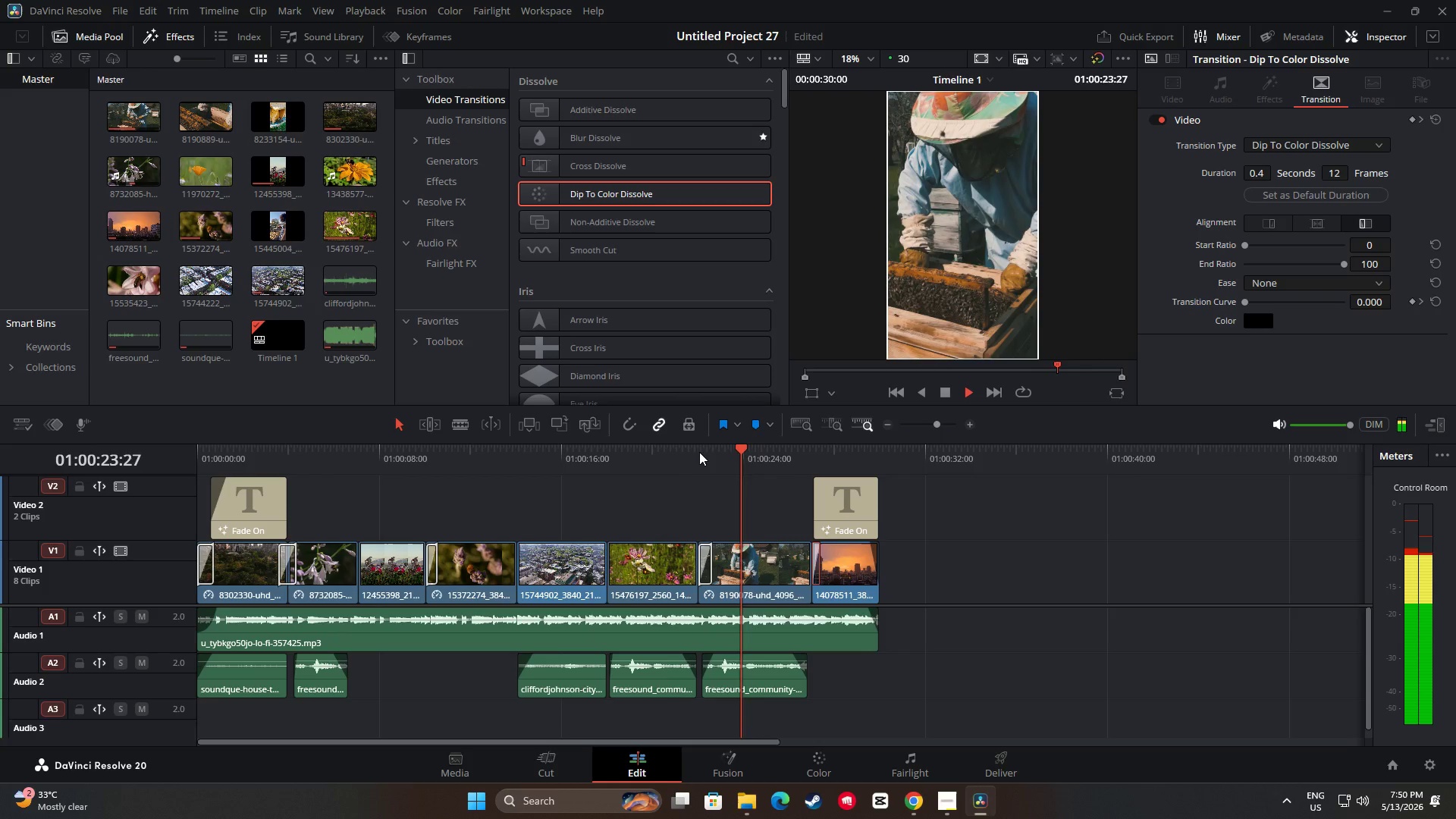 
key(Space)
 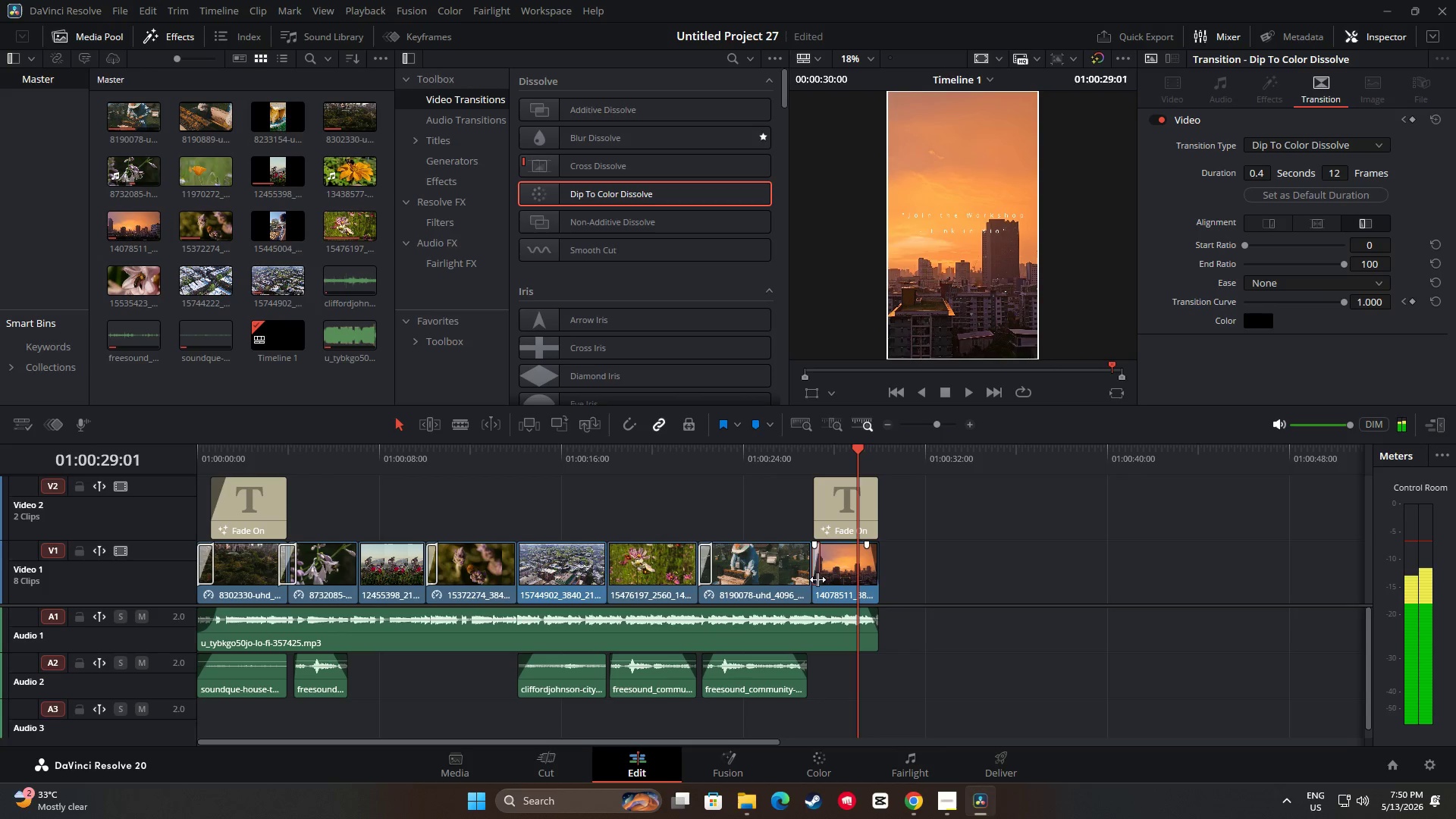 
left_click([821, 572])
 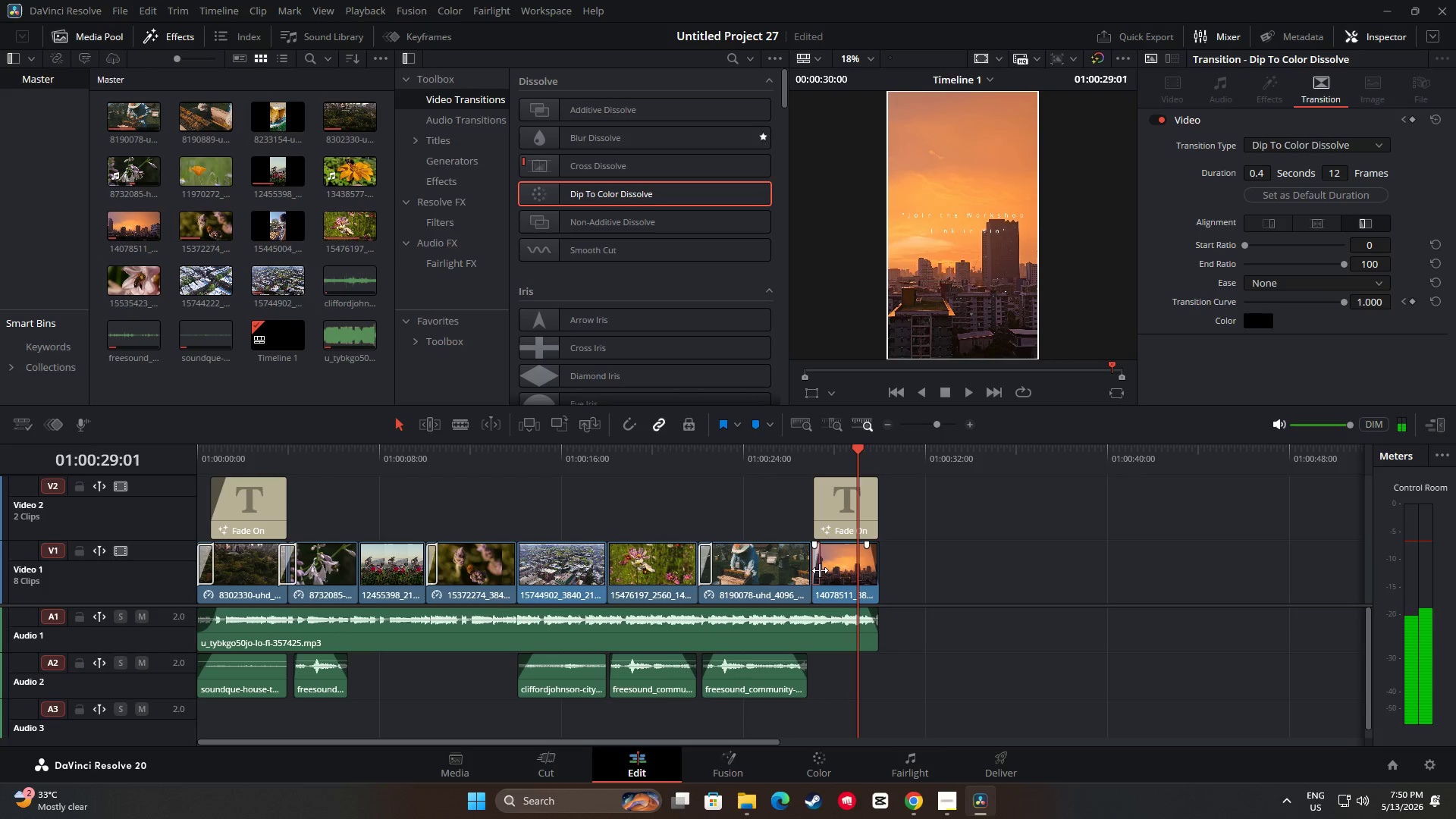 
left_click([819, 570])
 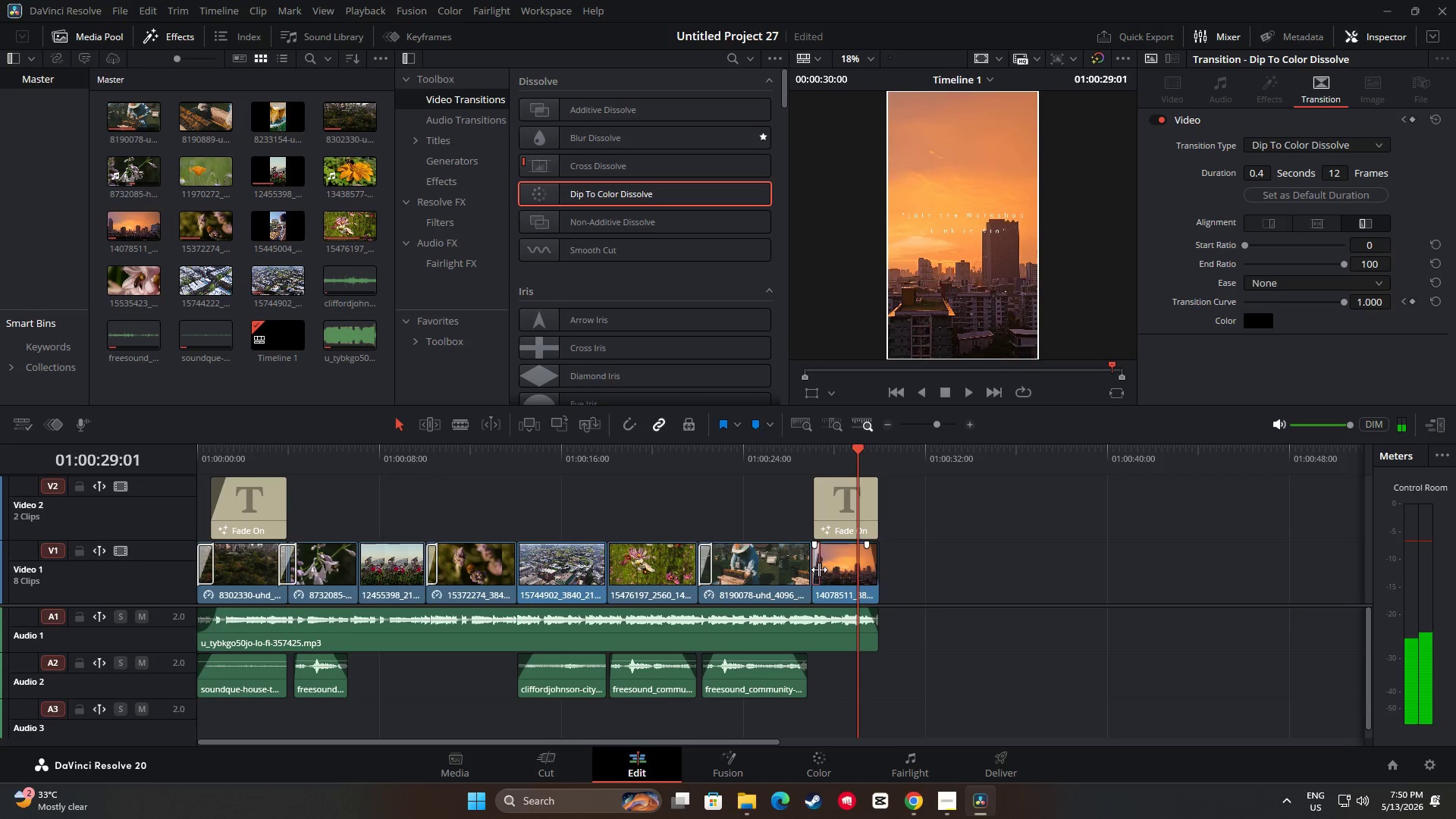 
key(Backspace)
 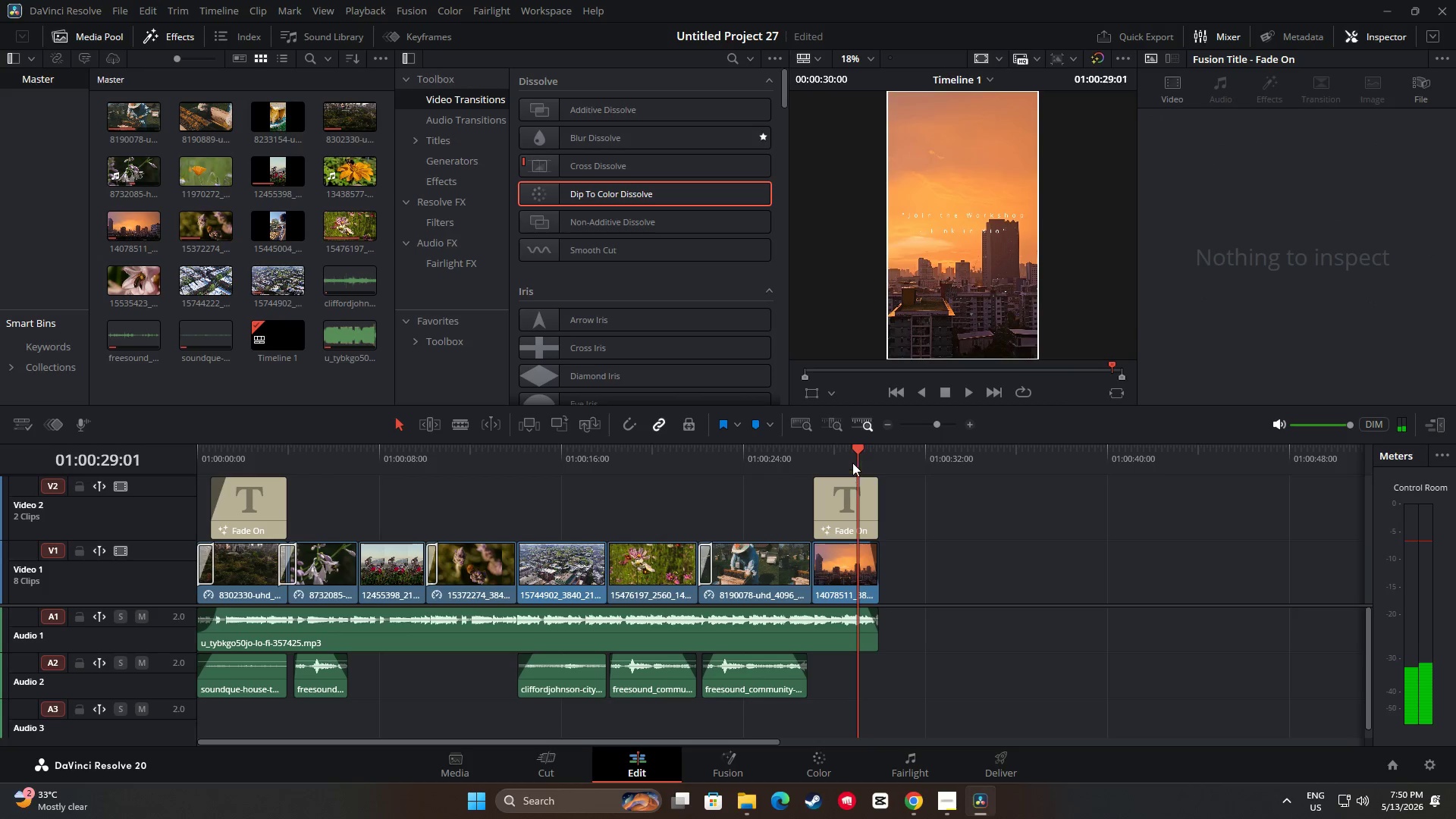 
left_click_drag(start_coordinate=[865, 450], to_coordinate=[796, 456])
 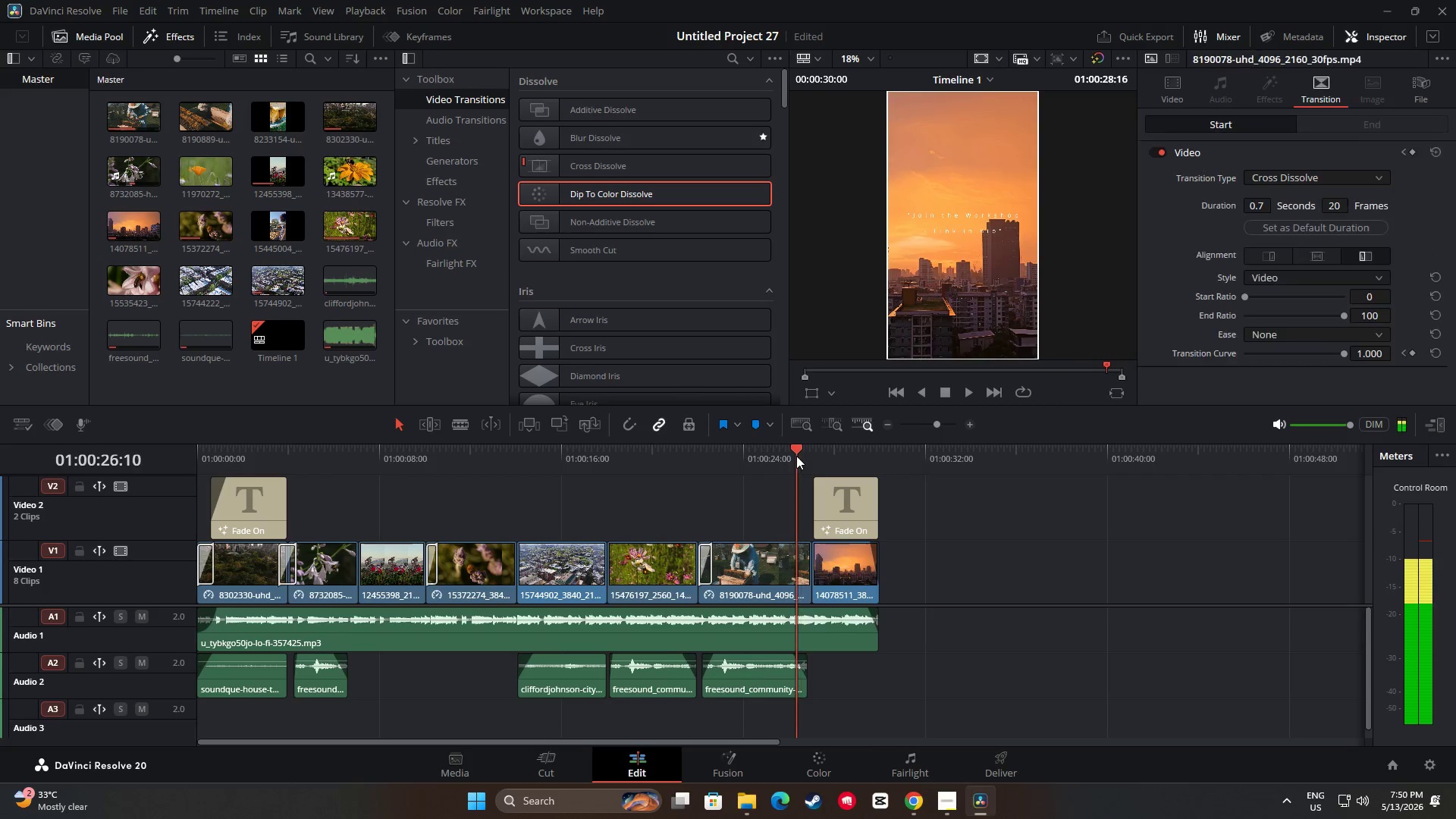 
key(Space)
 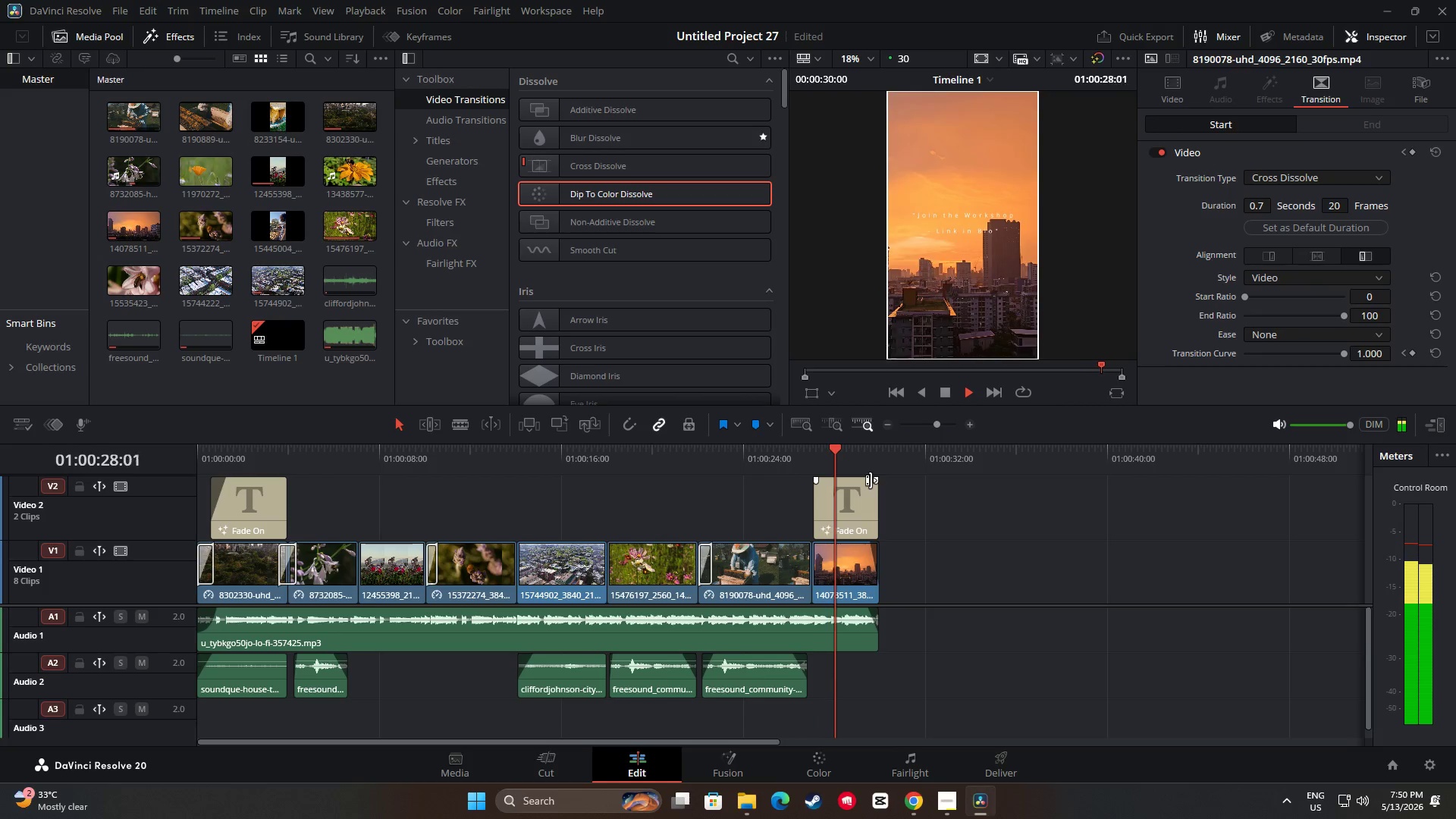 
key(Space)
 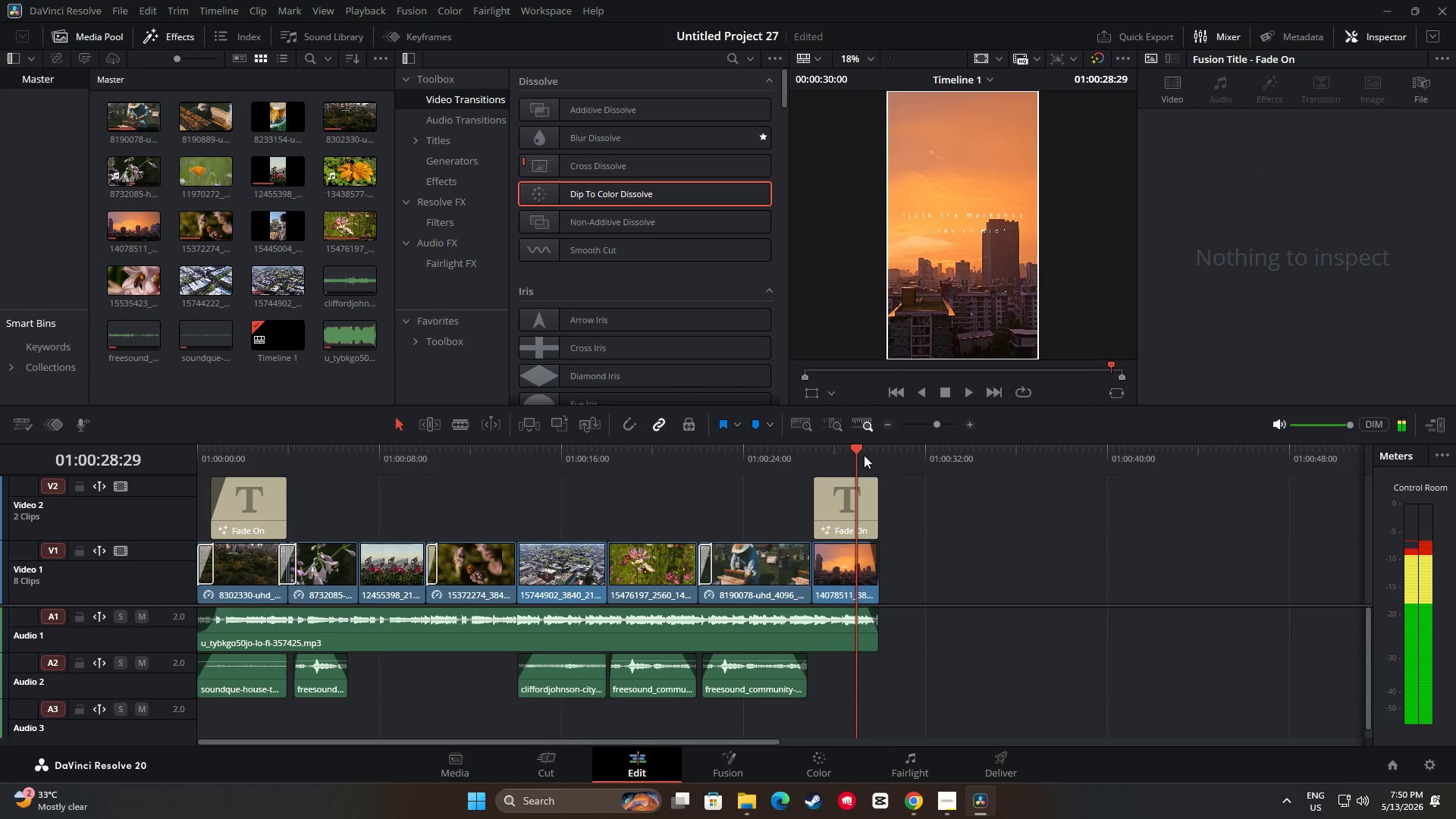 
left_click_drag(start_coordinate=[853, 455], to_coordinate=[682, 458])
 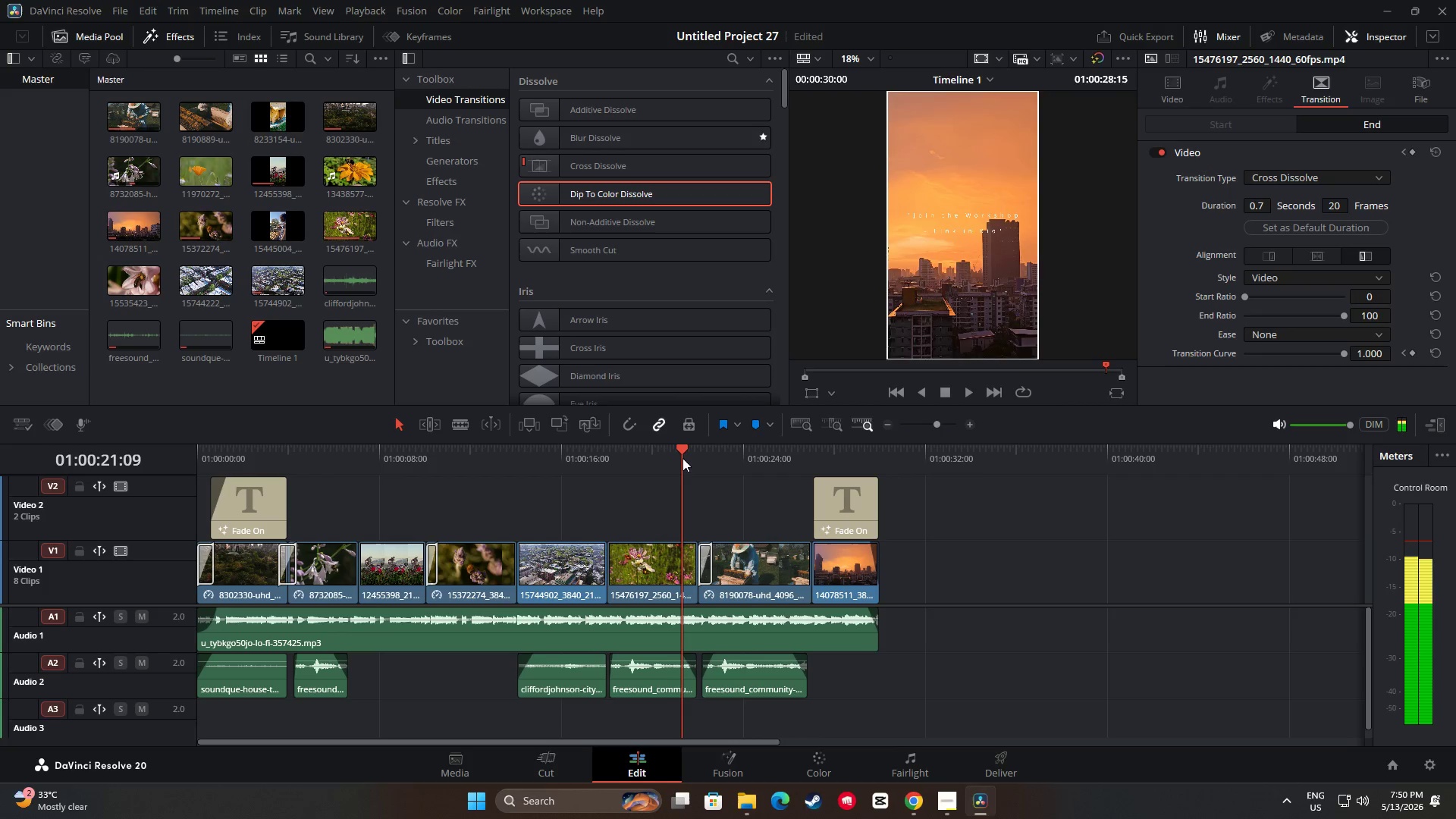 
key(Space)
 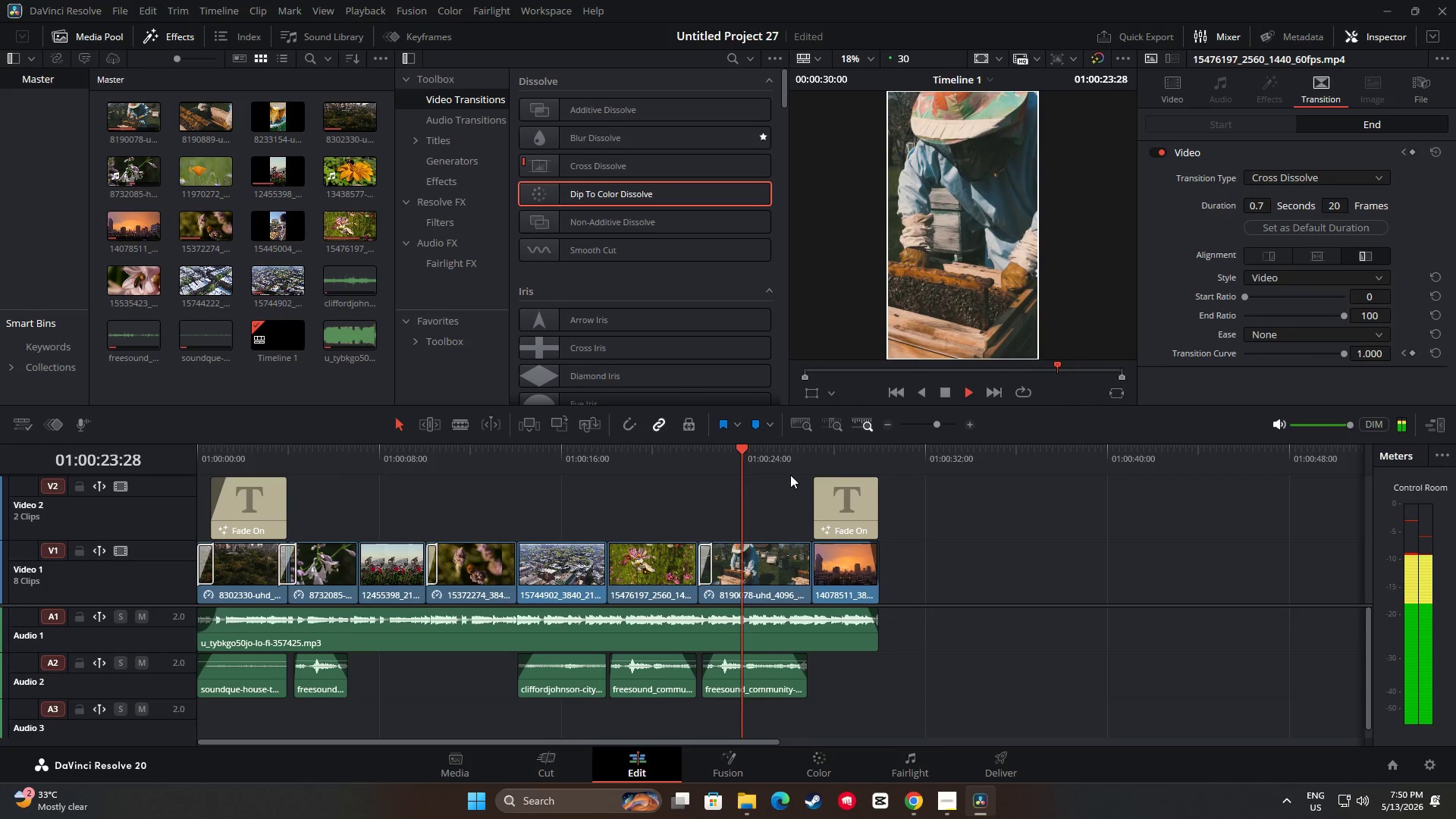 
wait(8.17)
 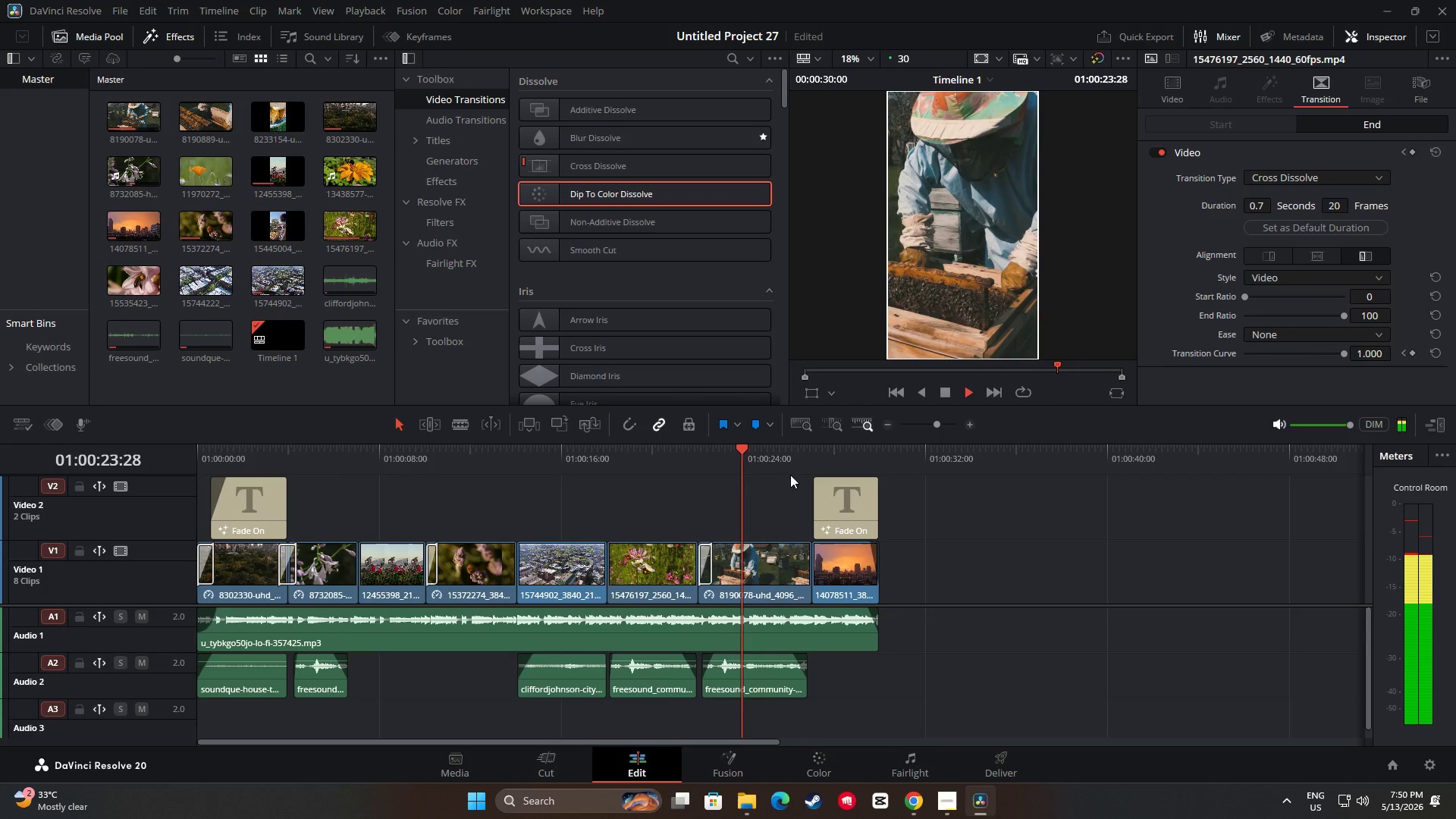 
key(Space)
 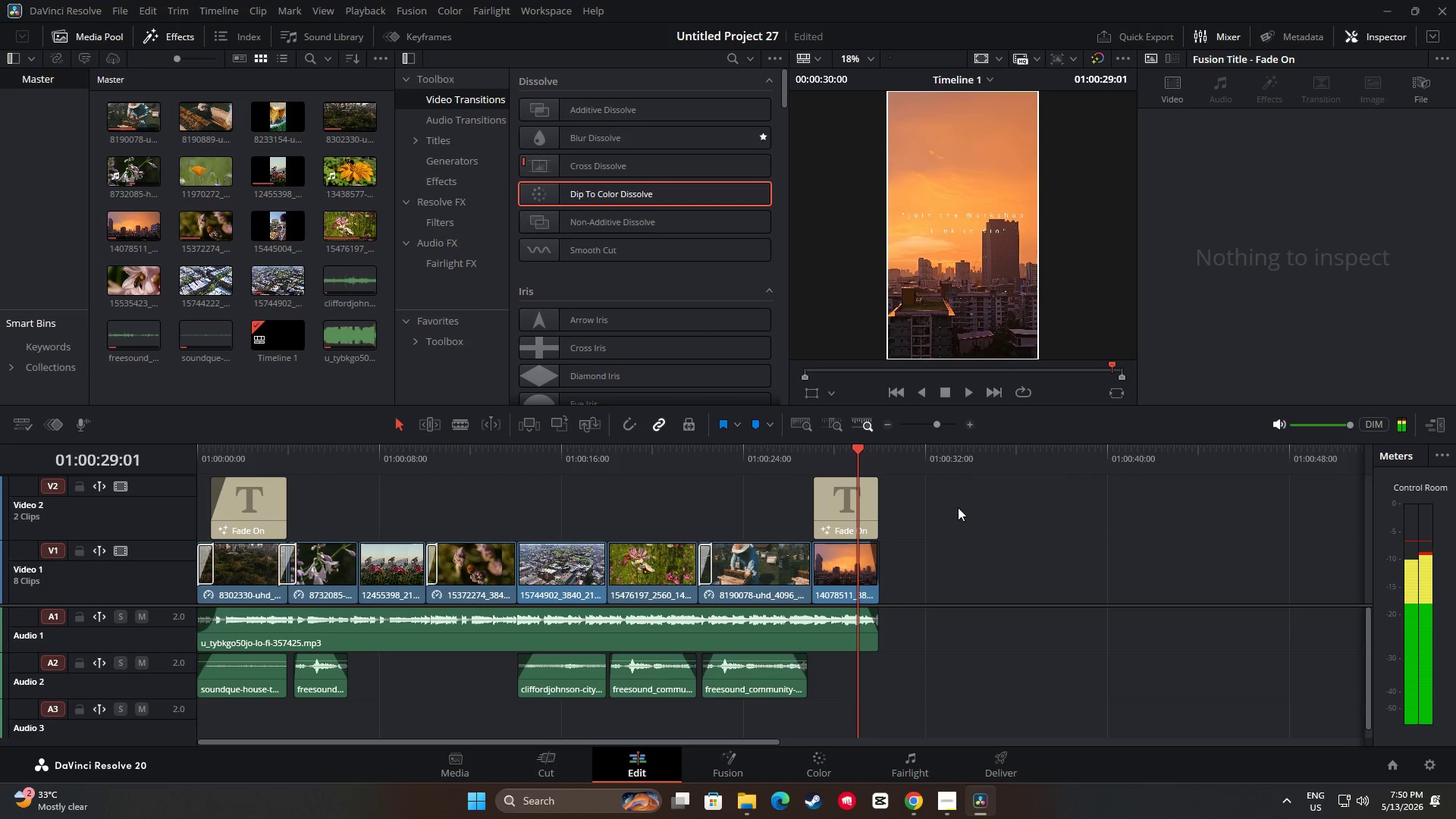 
key(Space)
 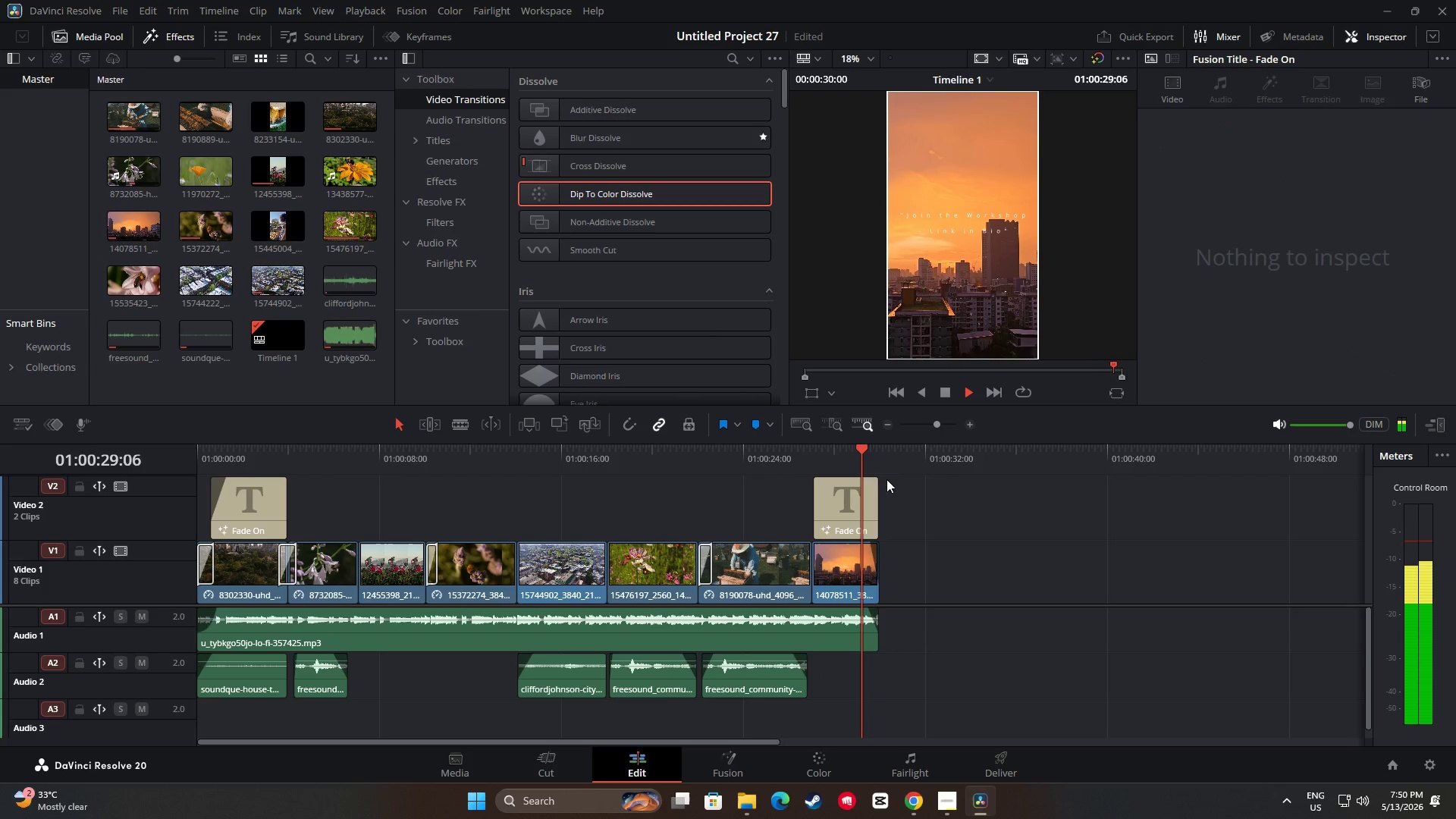 
left_click_drag(start_coordinate=[868, 454], to_coordinate=[160, 482])
 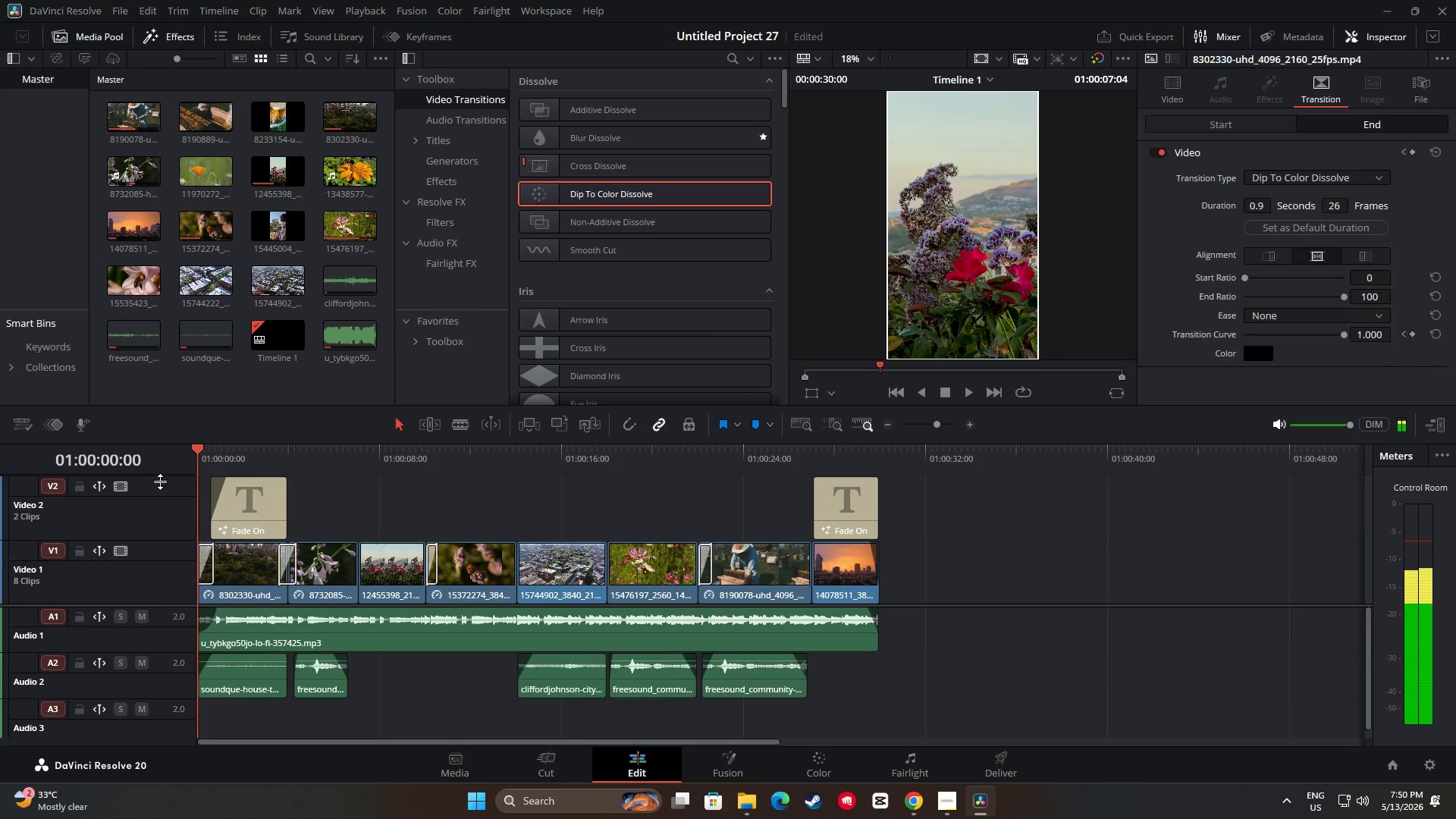 
key(Space)
 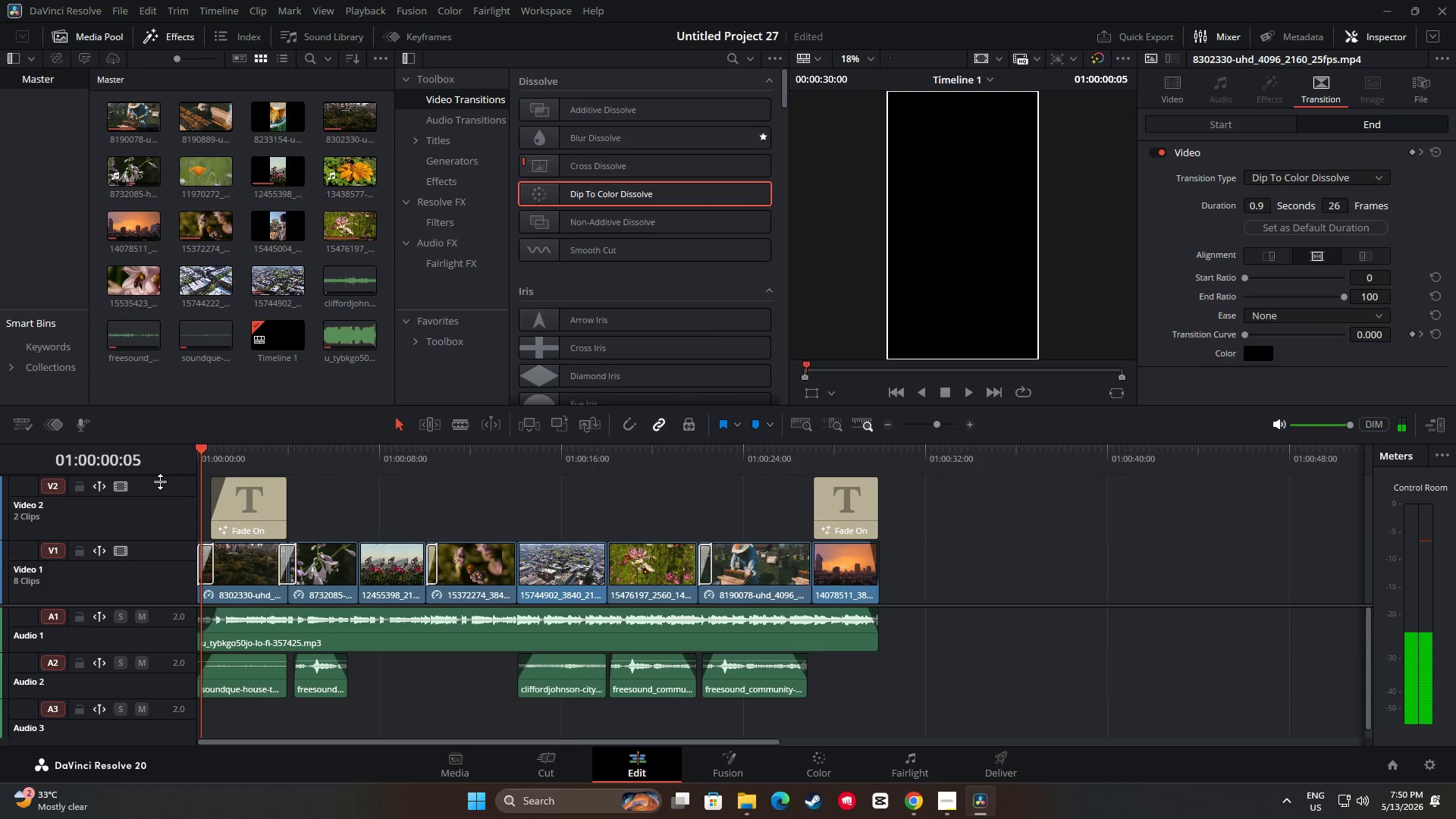 
key(Space)
 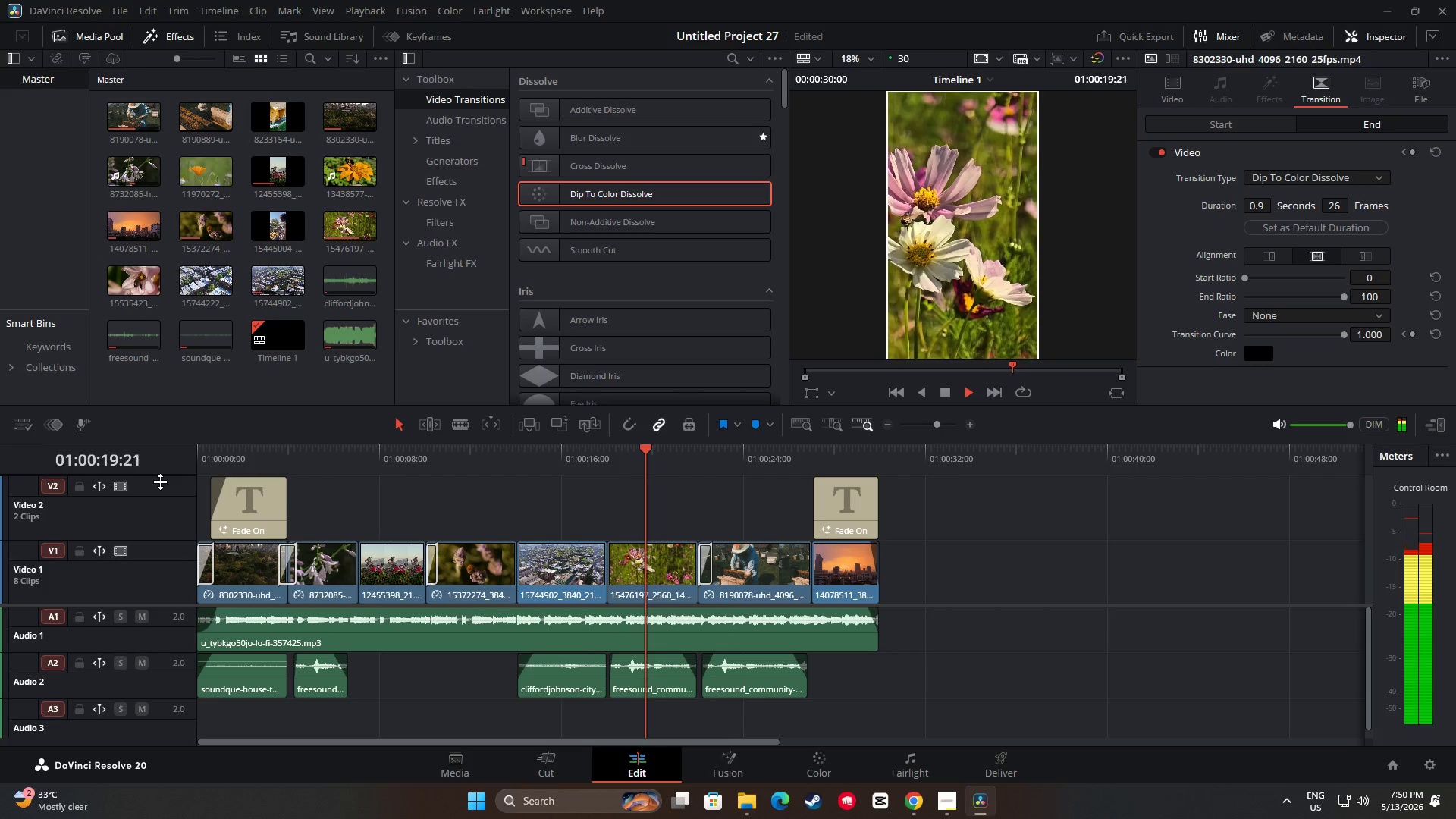 
wait(24.59)
 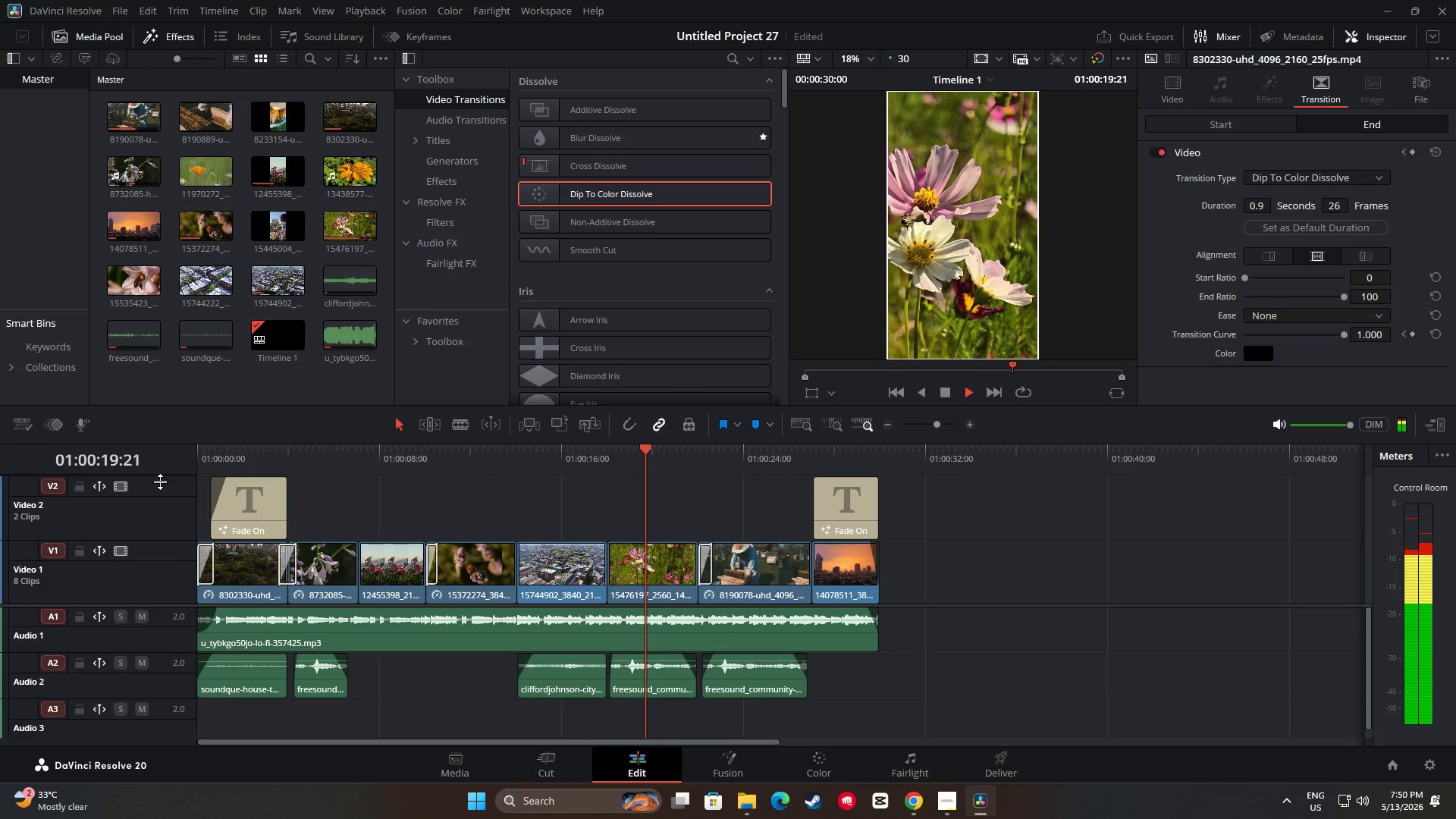 
key(Backspace)
 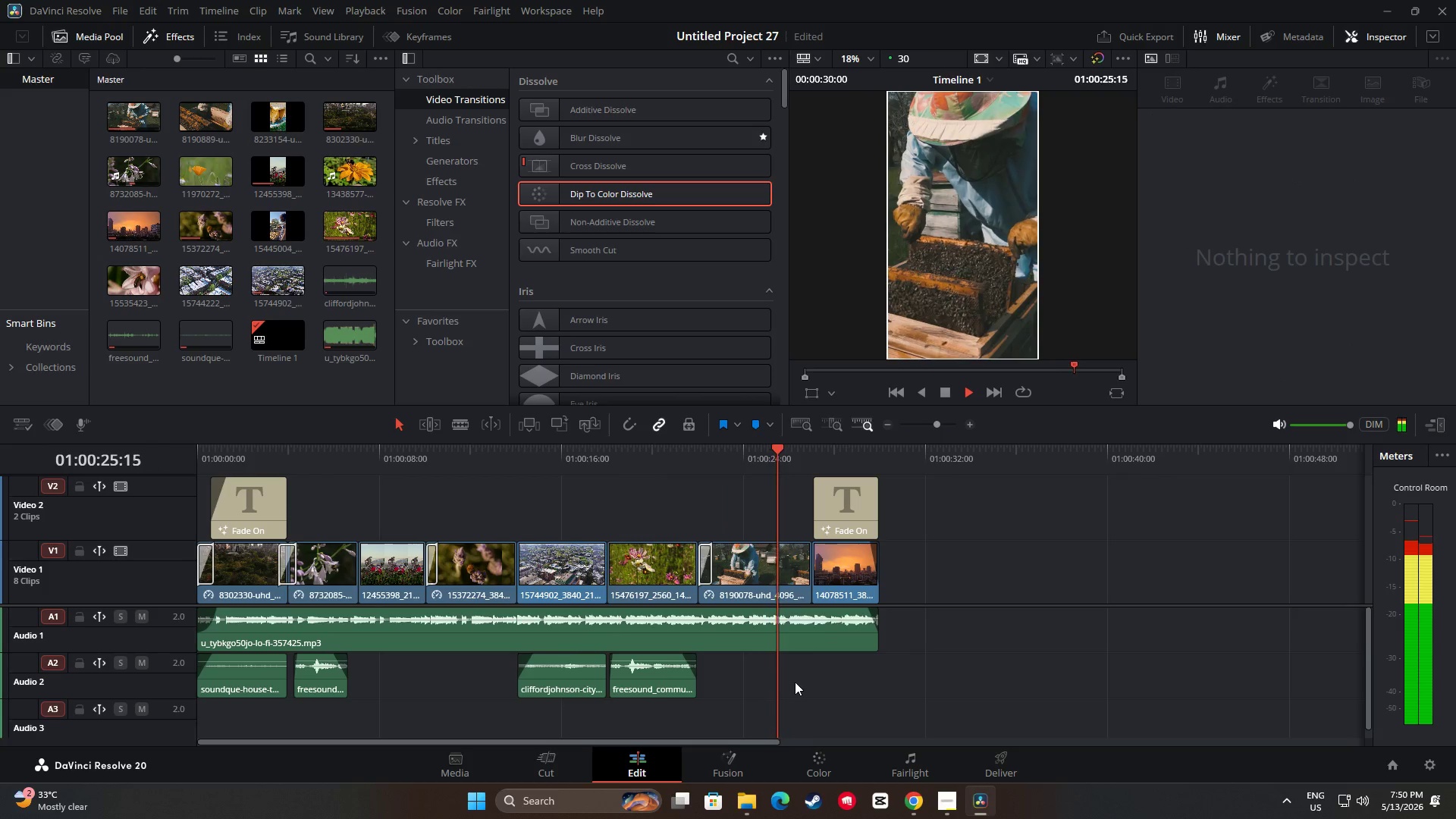 
key(Space)
 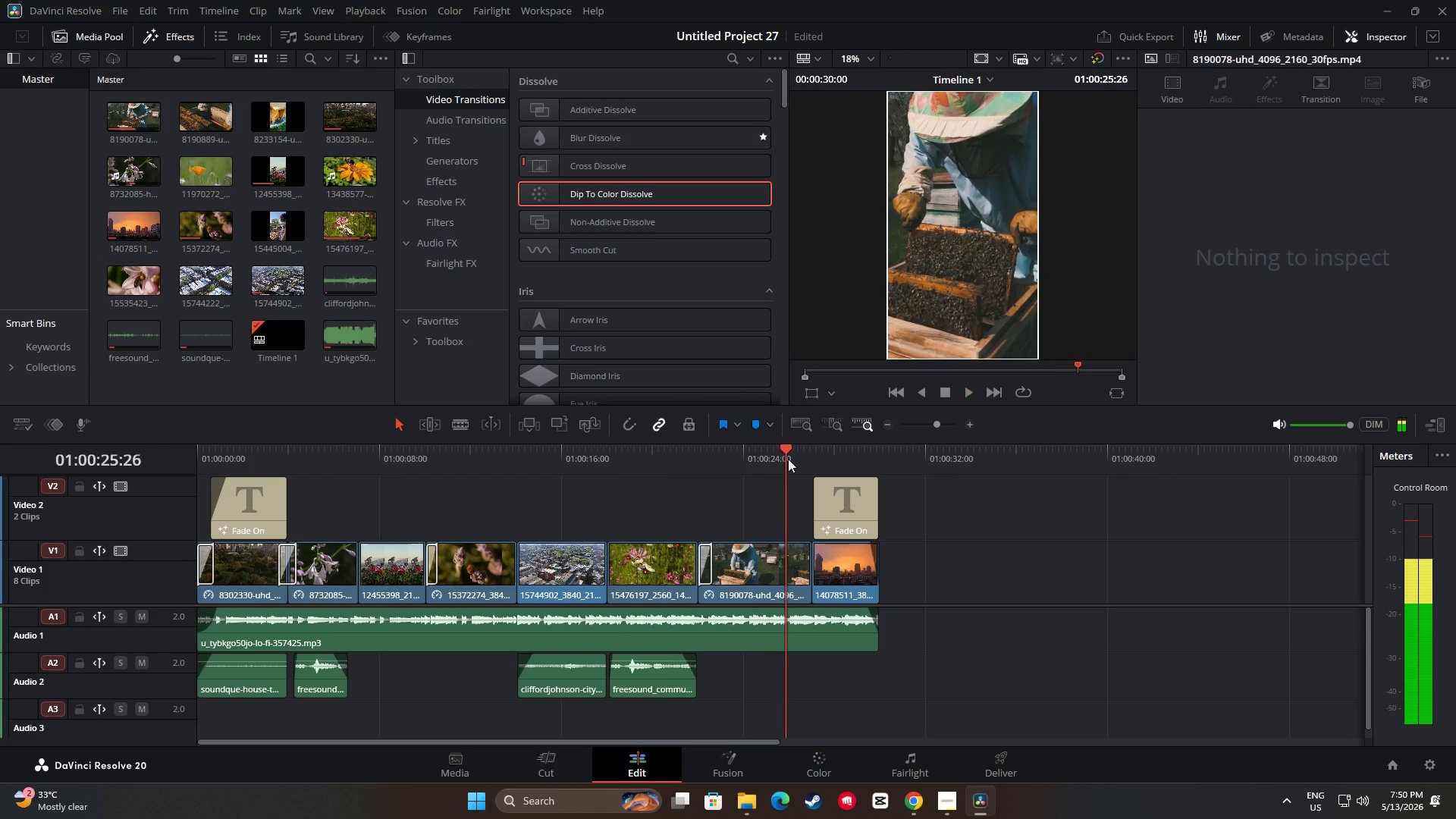 
left_click_drag(start_coordinate=[786, 457], to_coordinate=[644, 484])
 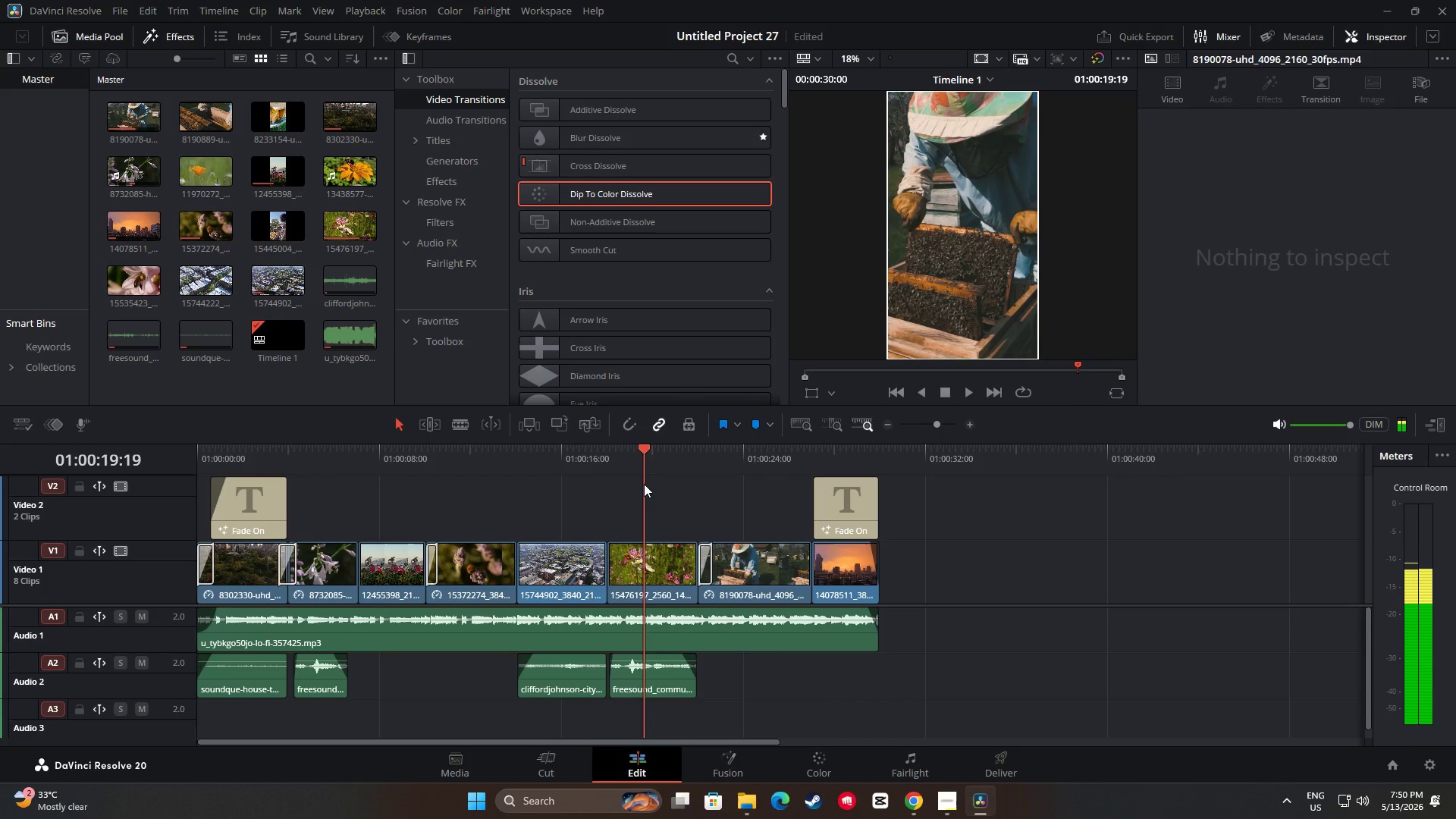 
key(Space)
 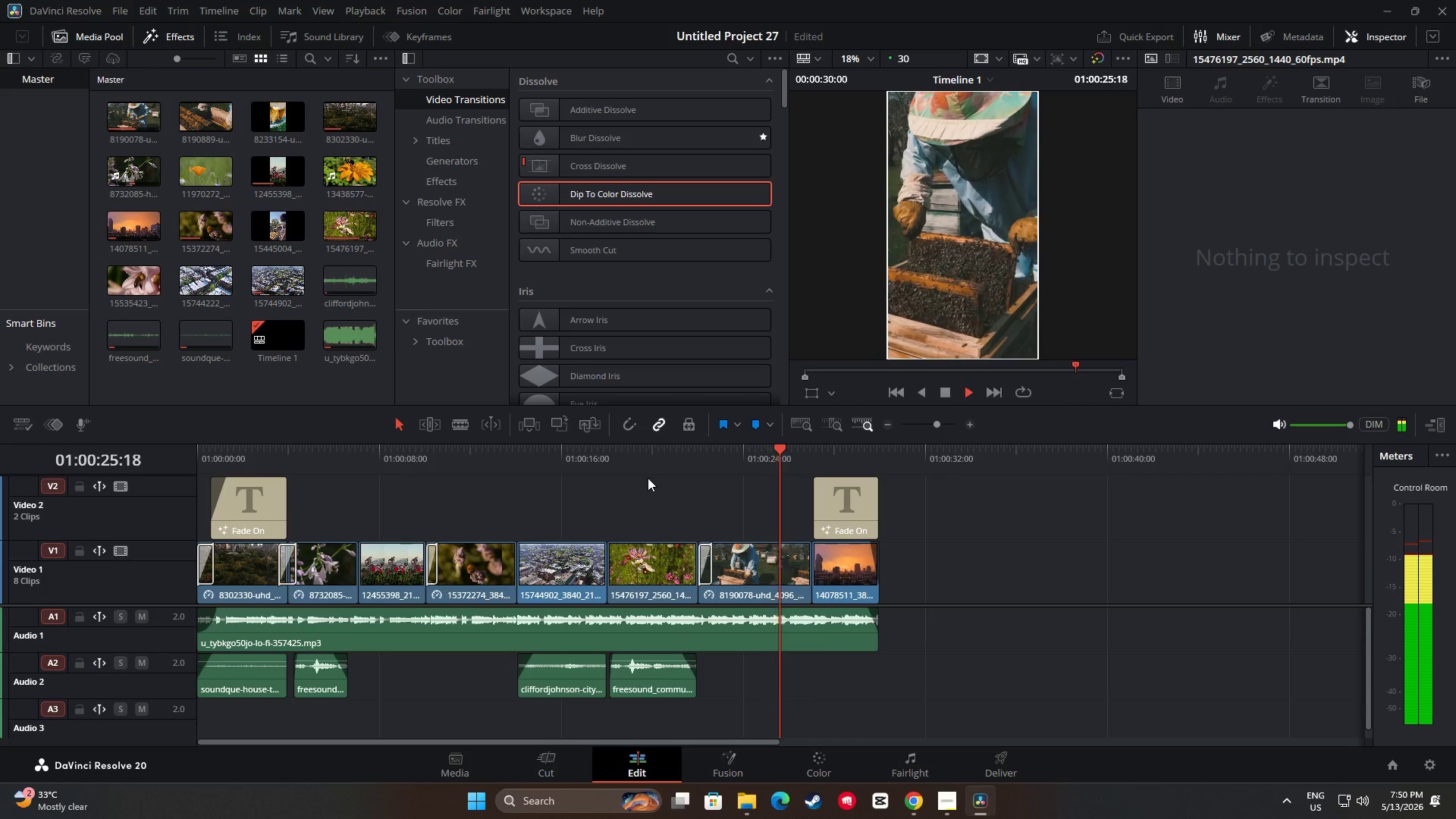 
wait(11.16)
 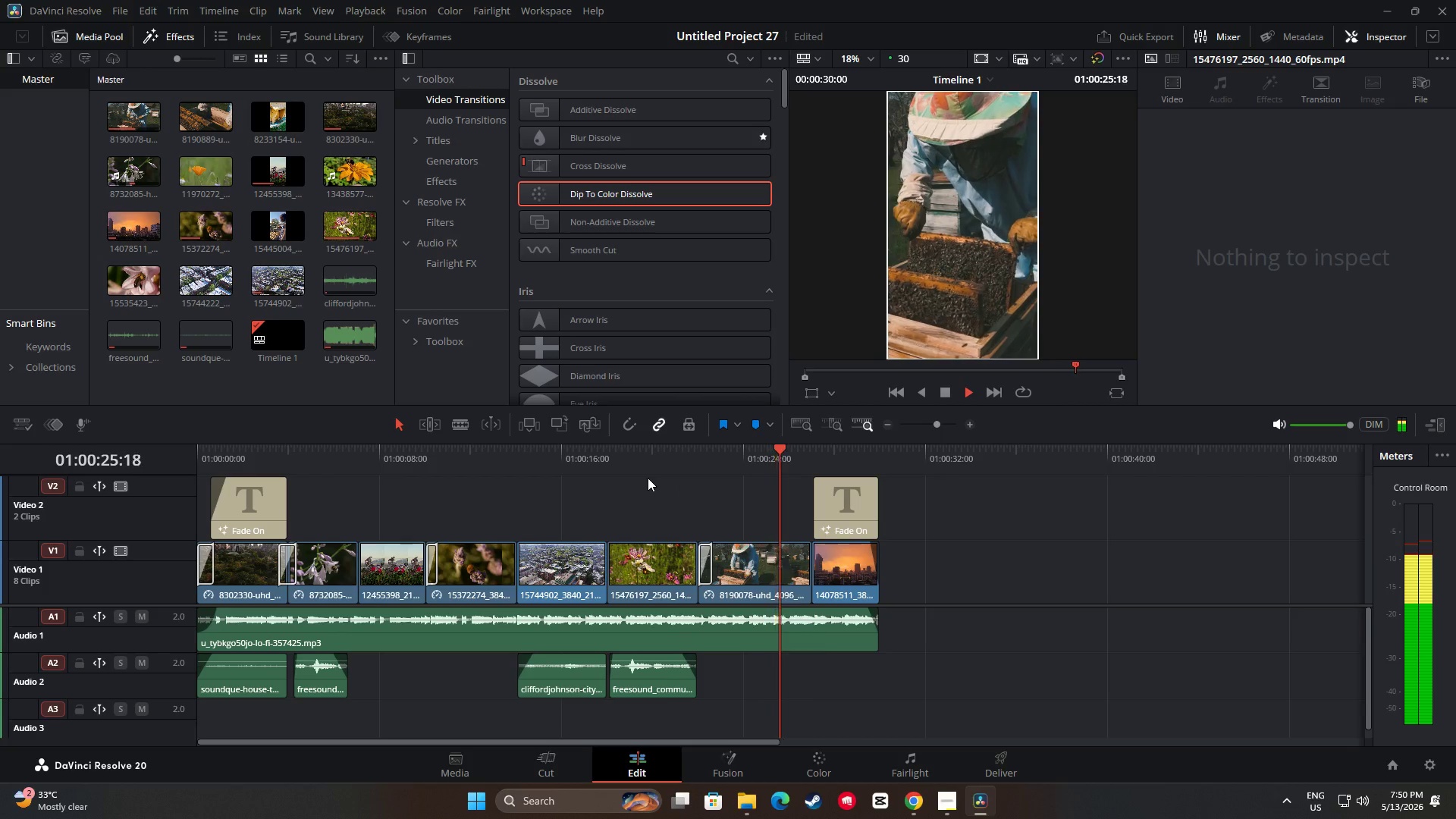 
left_click_drag(start_coordinate=[880, 450], to_coordinate=[786, 461])
 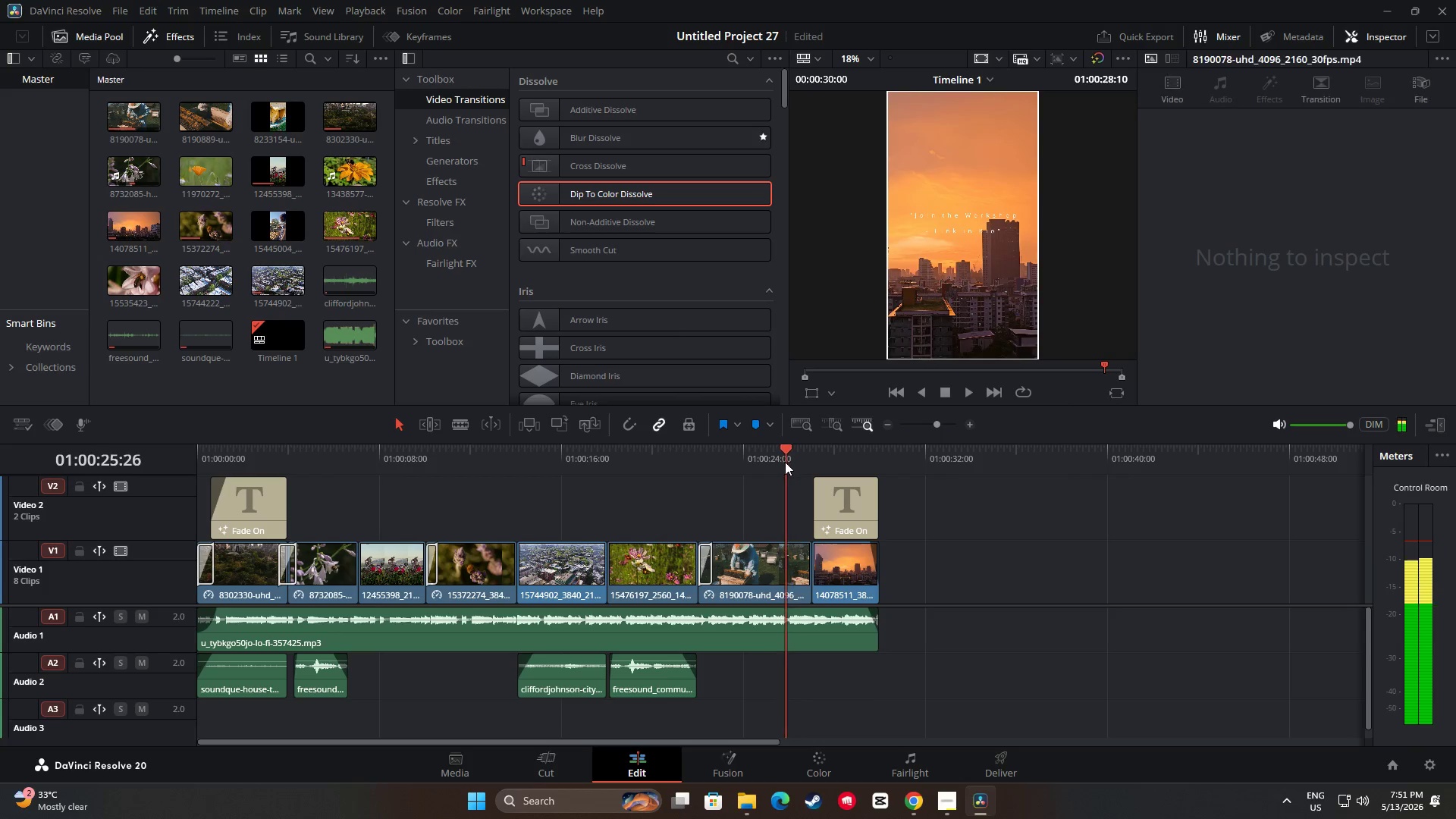 
key(Space)
 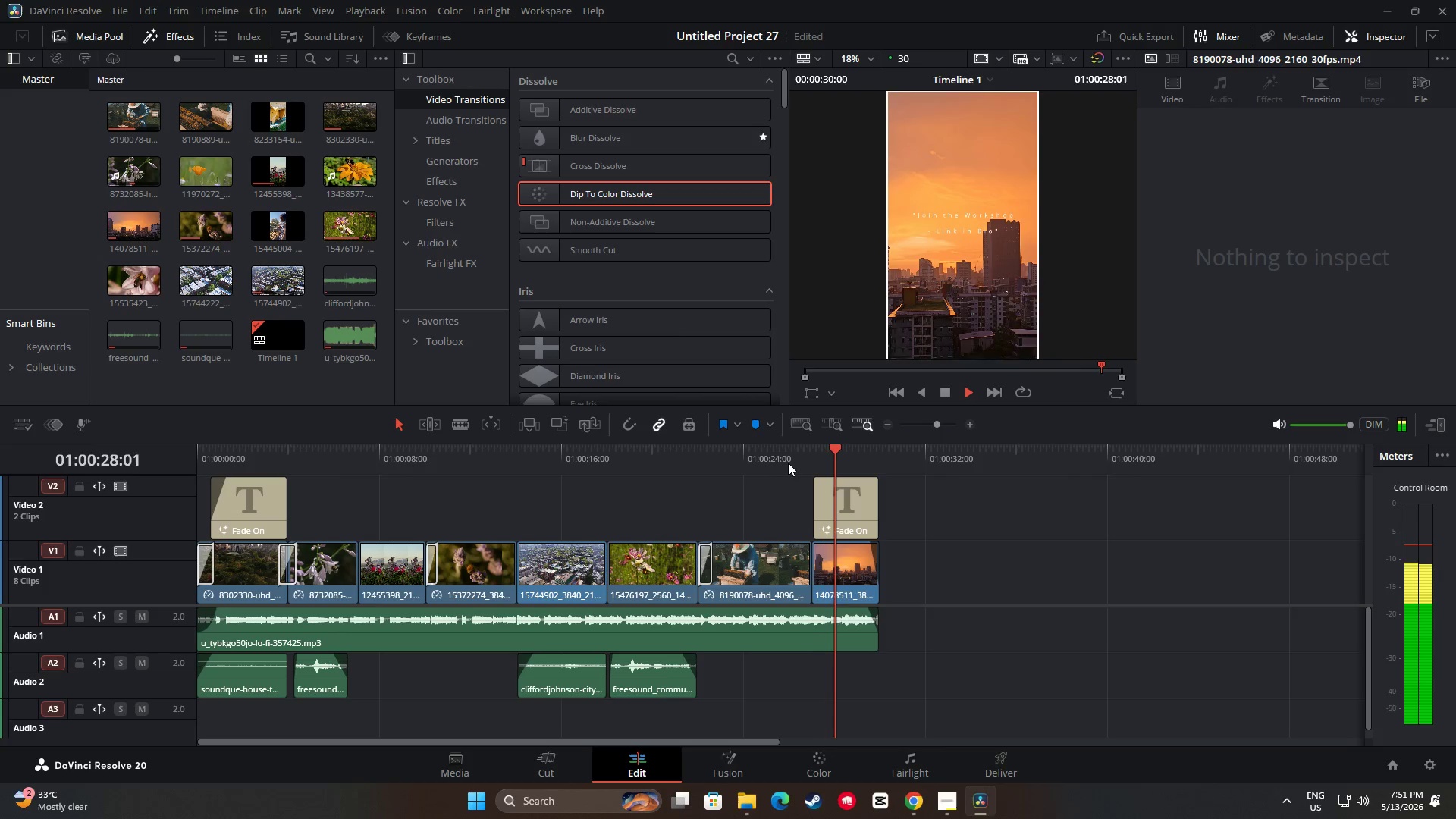 
key(Space)
 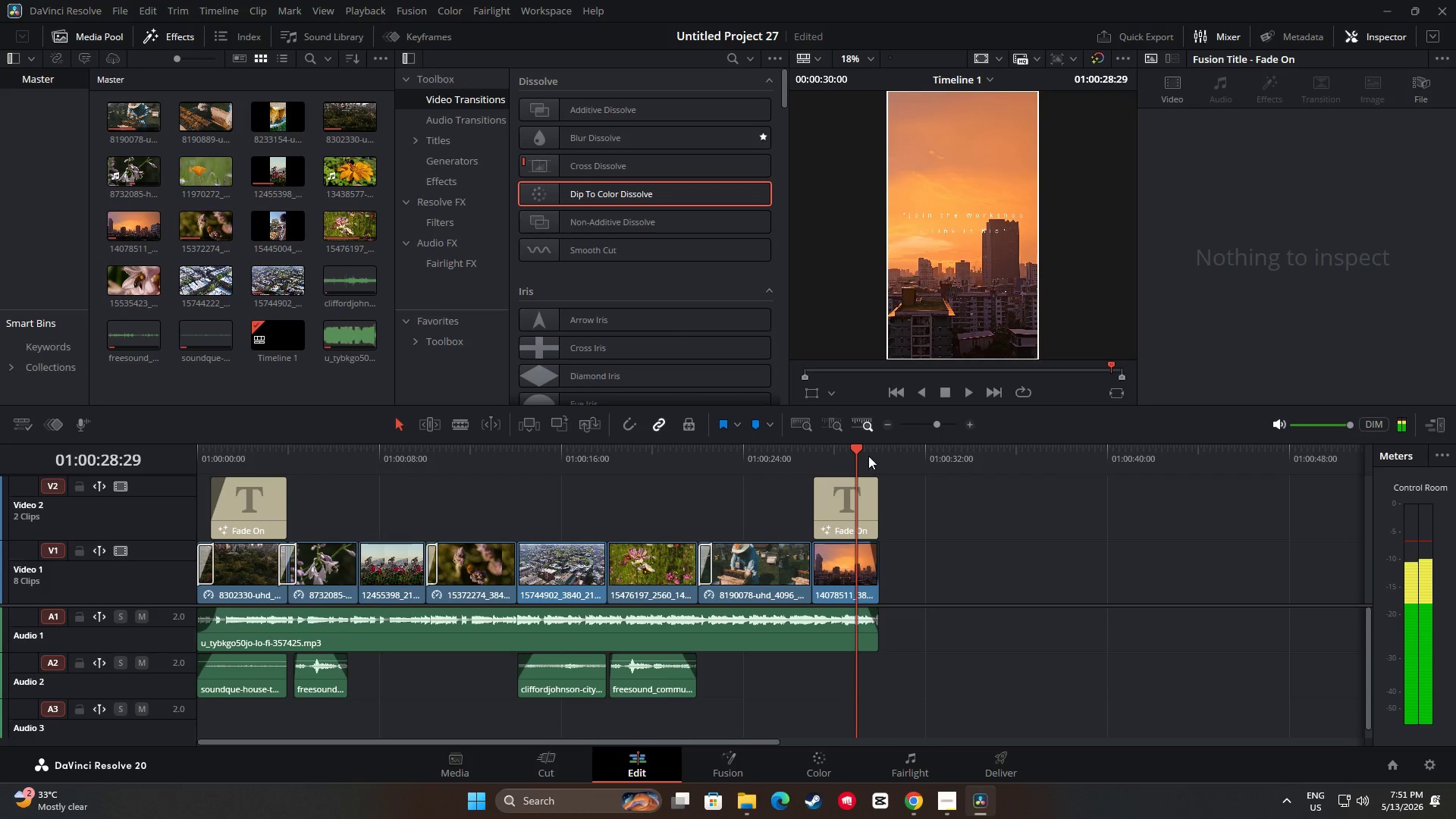 
left_click_drag(start_coordinate=[857, 450], to_coordinate=[143, 500])
 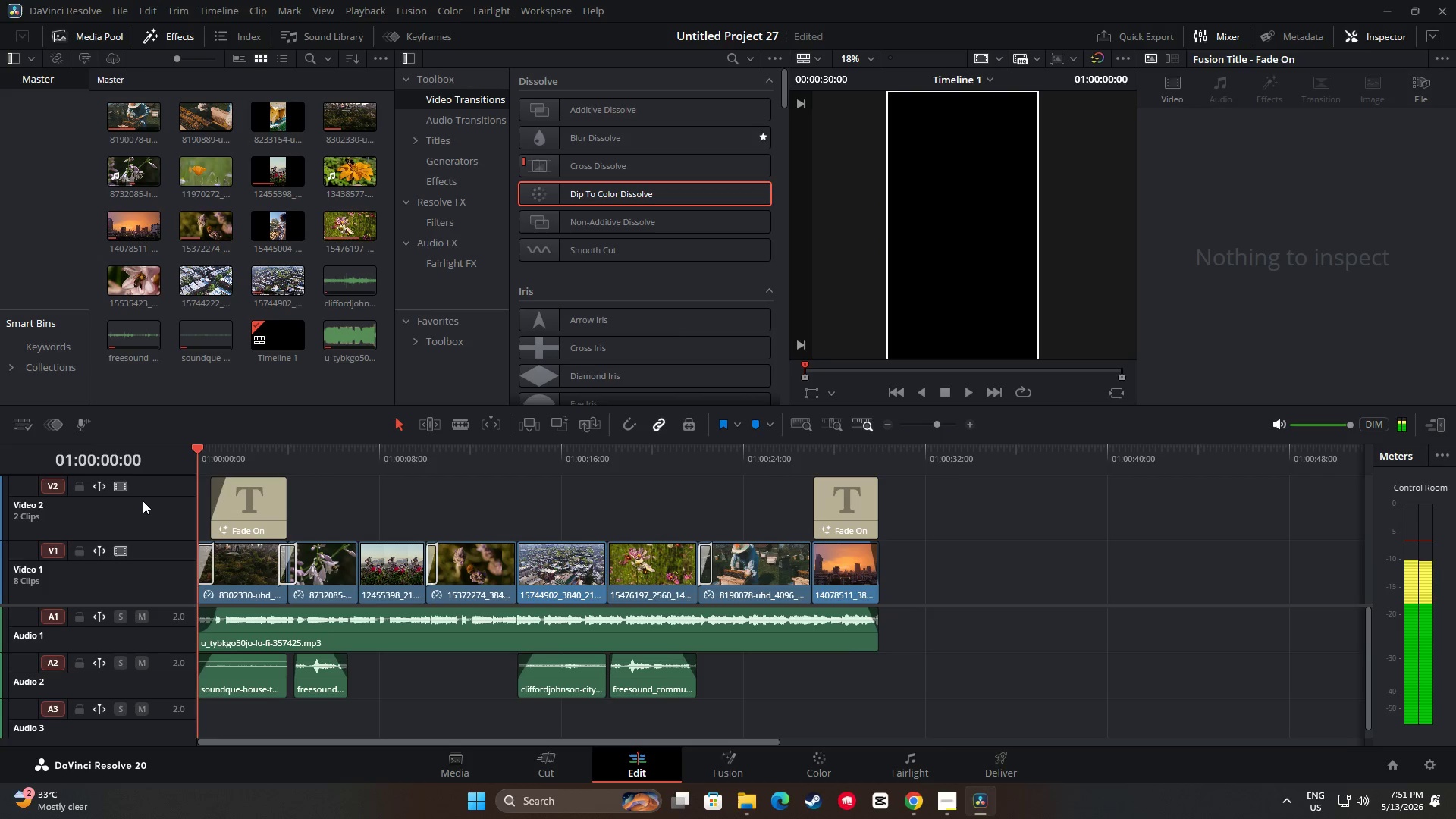 
key(Space)
 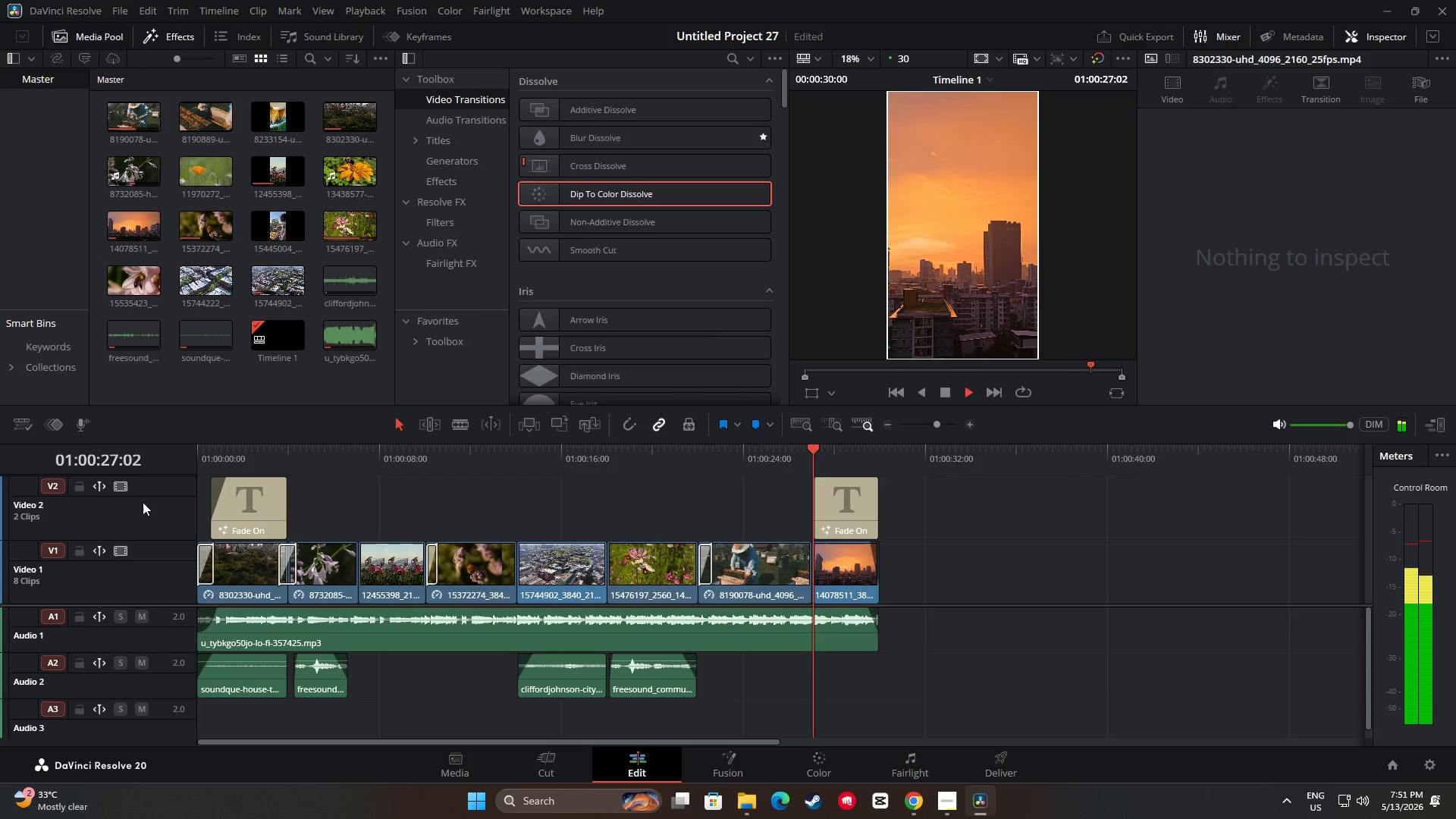 
wait(32.17)
 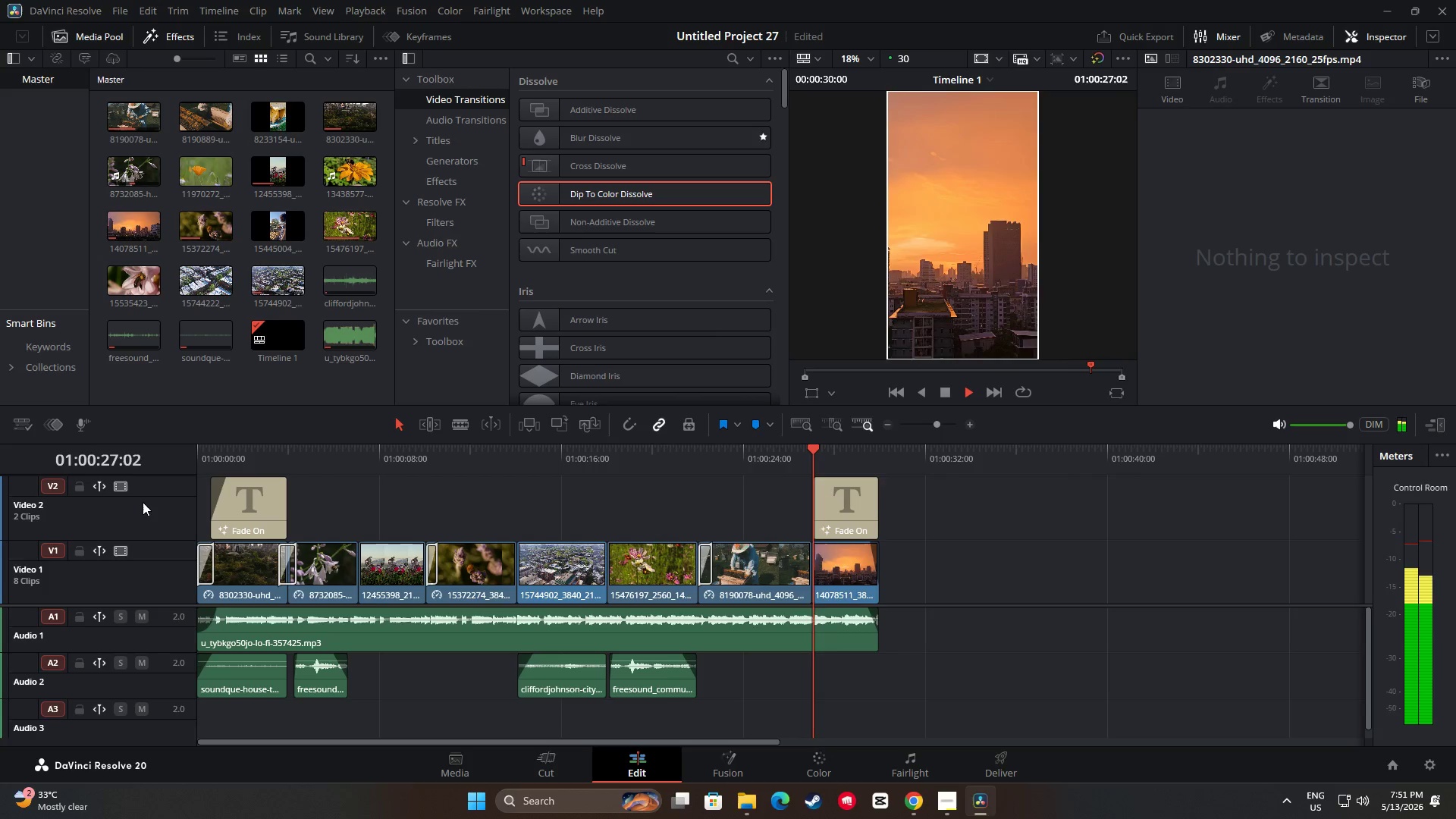 
left_click_drag(start_coordinate=[879, 455], to_coordinate=[796, 469])
 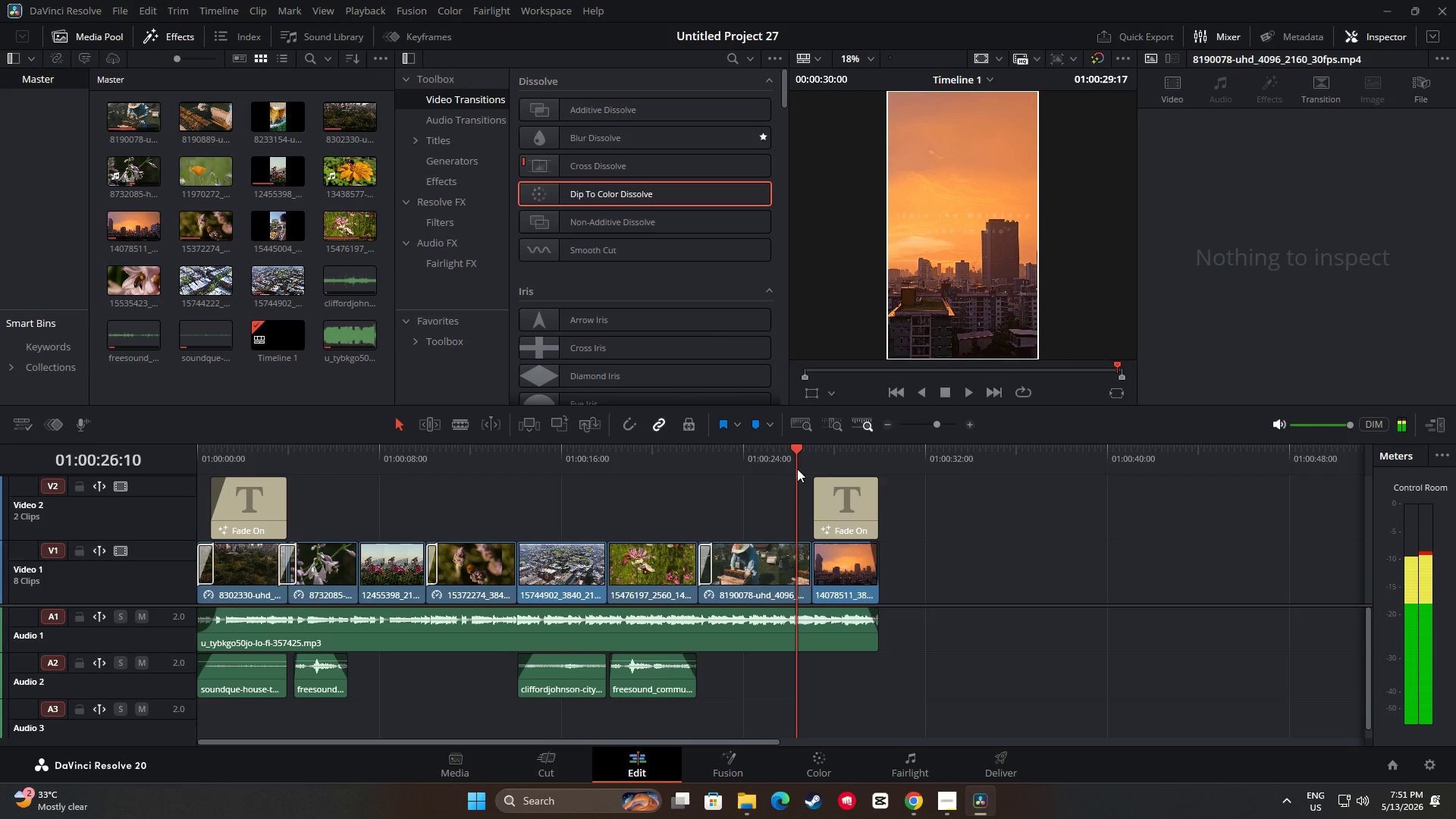 
key(Space)
 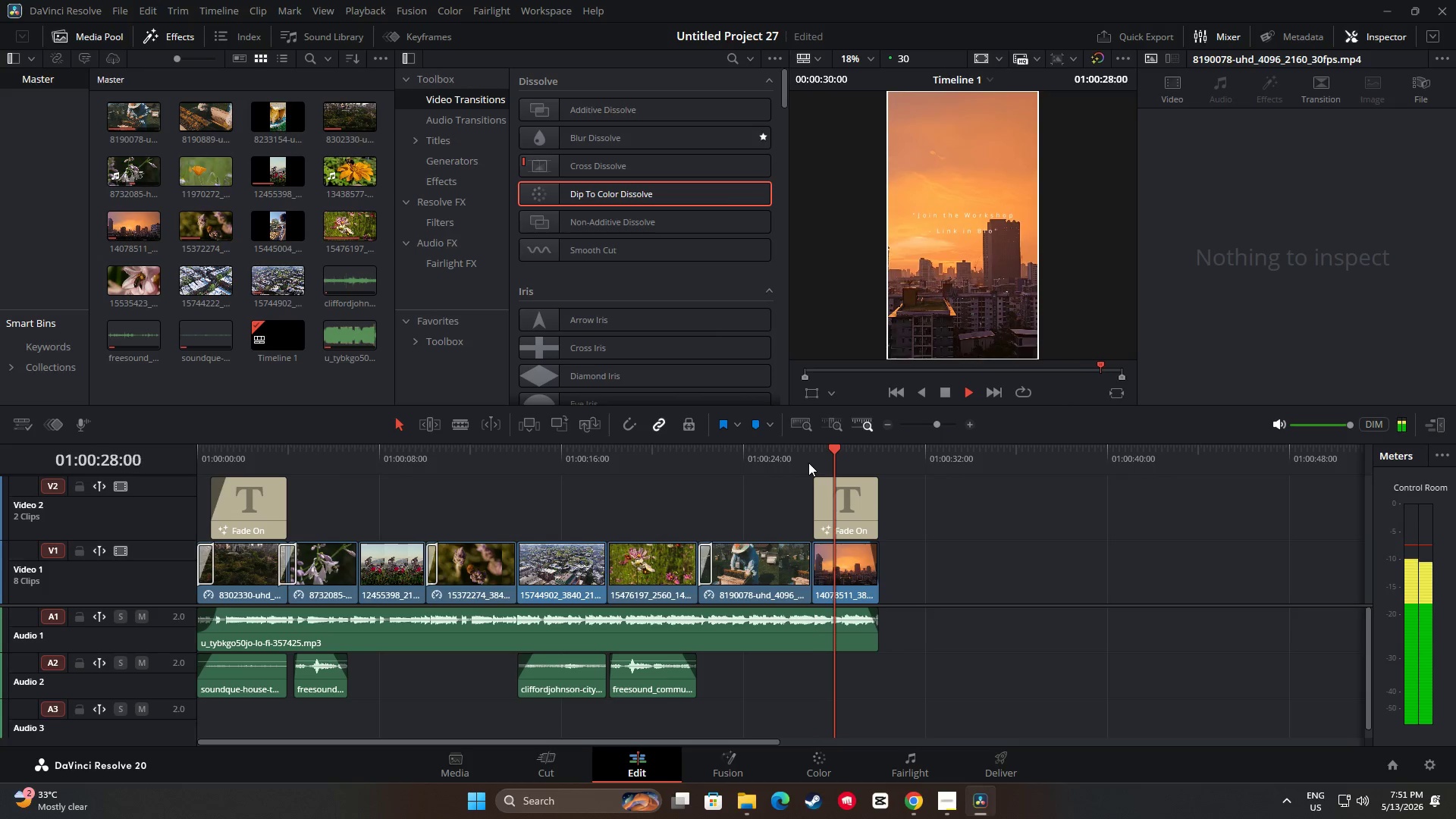 
key(Space)
 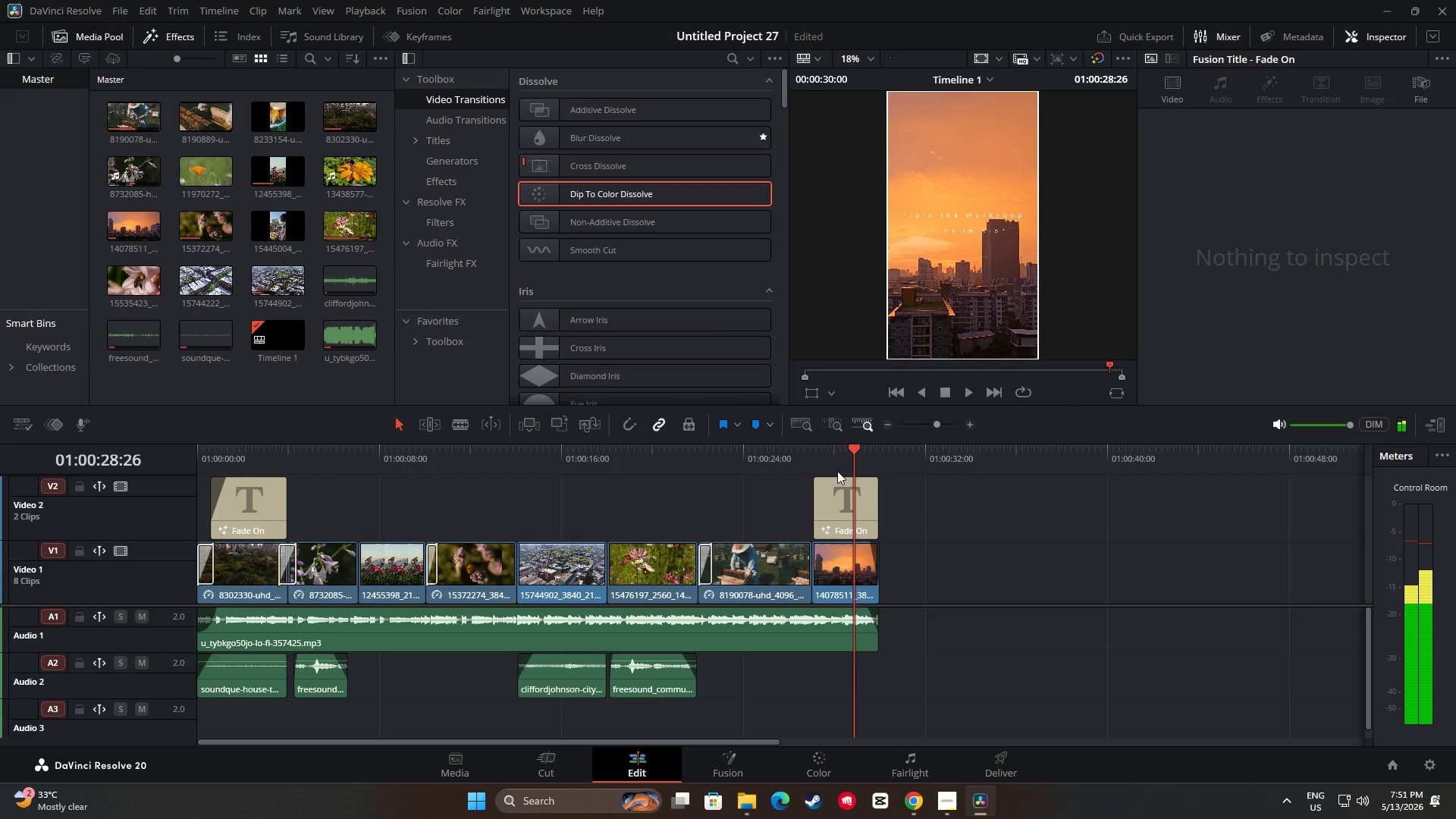 
key(Space)
 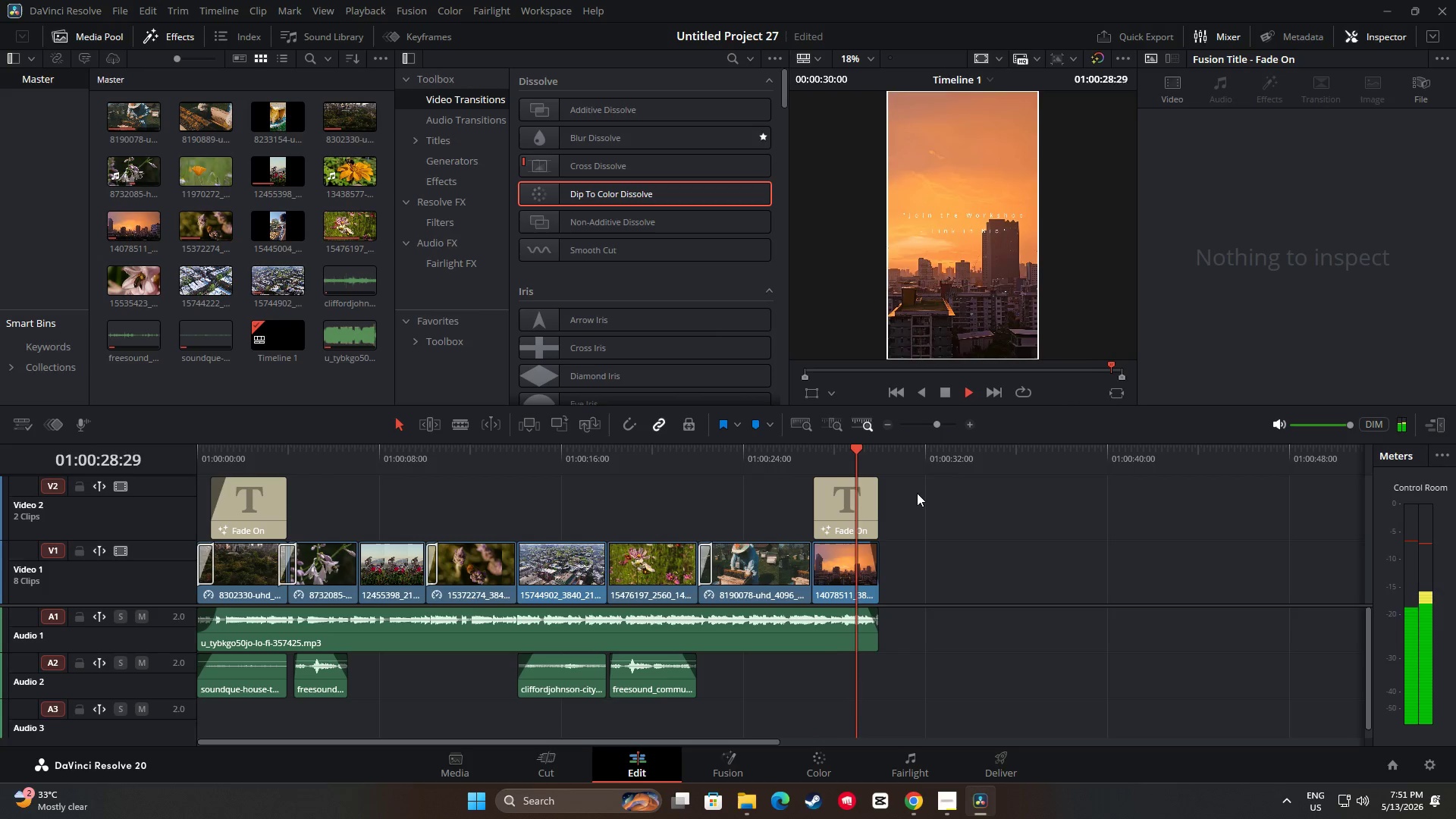 
key(Space)
 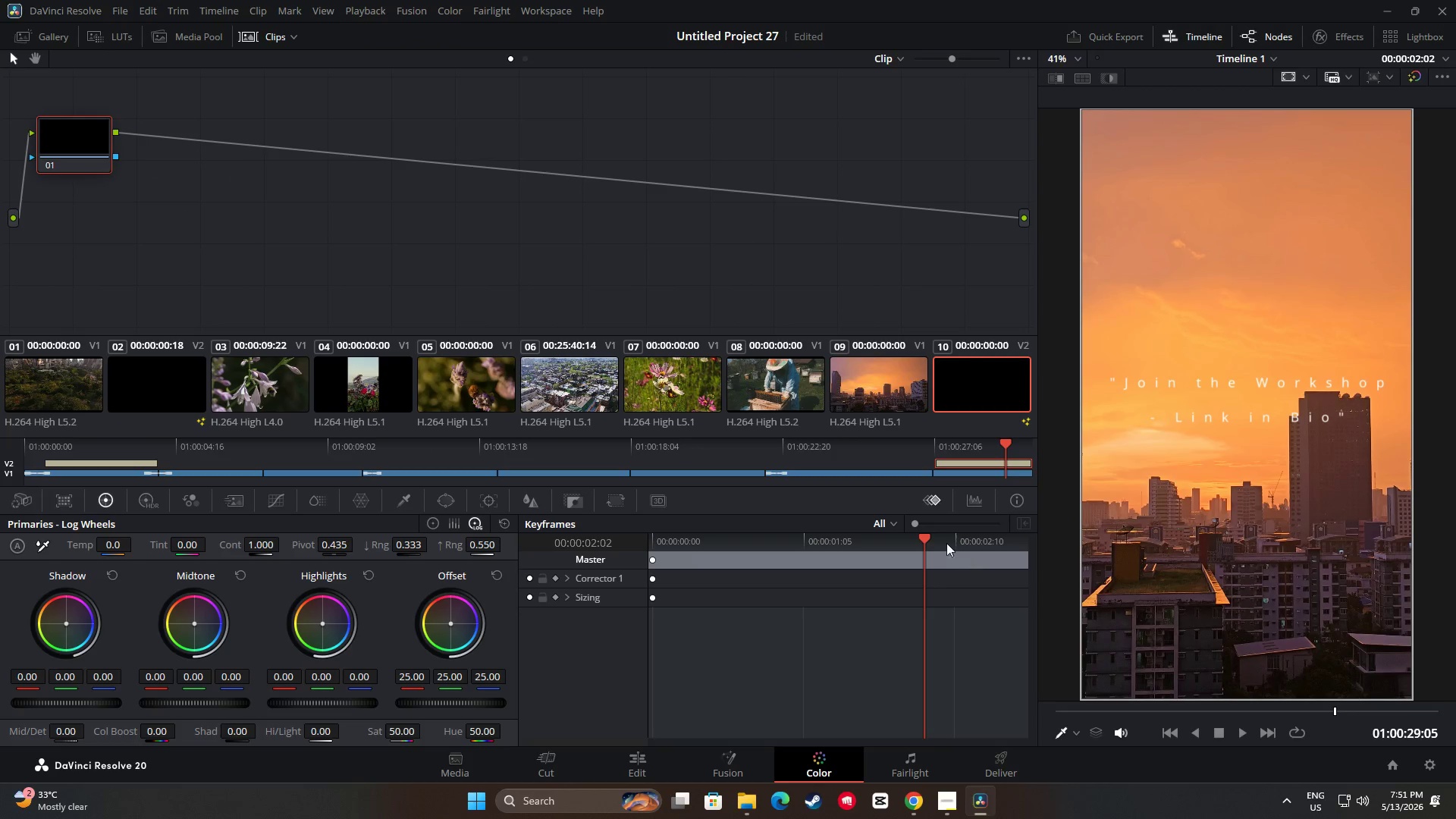 
left_click_drag(start_coordinate=[1008, 444], to_coordinate=[935, 444])
 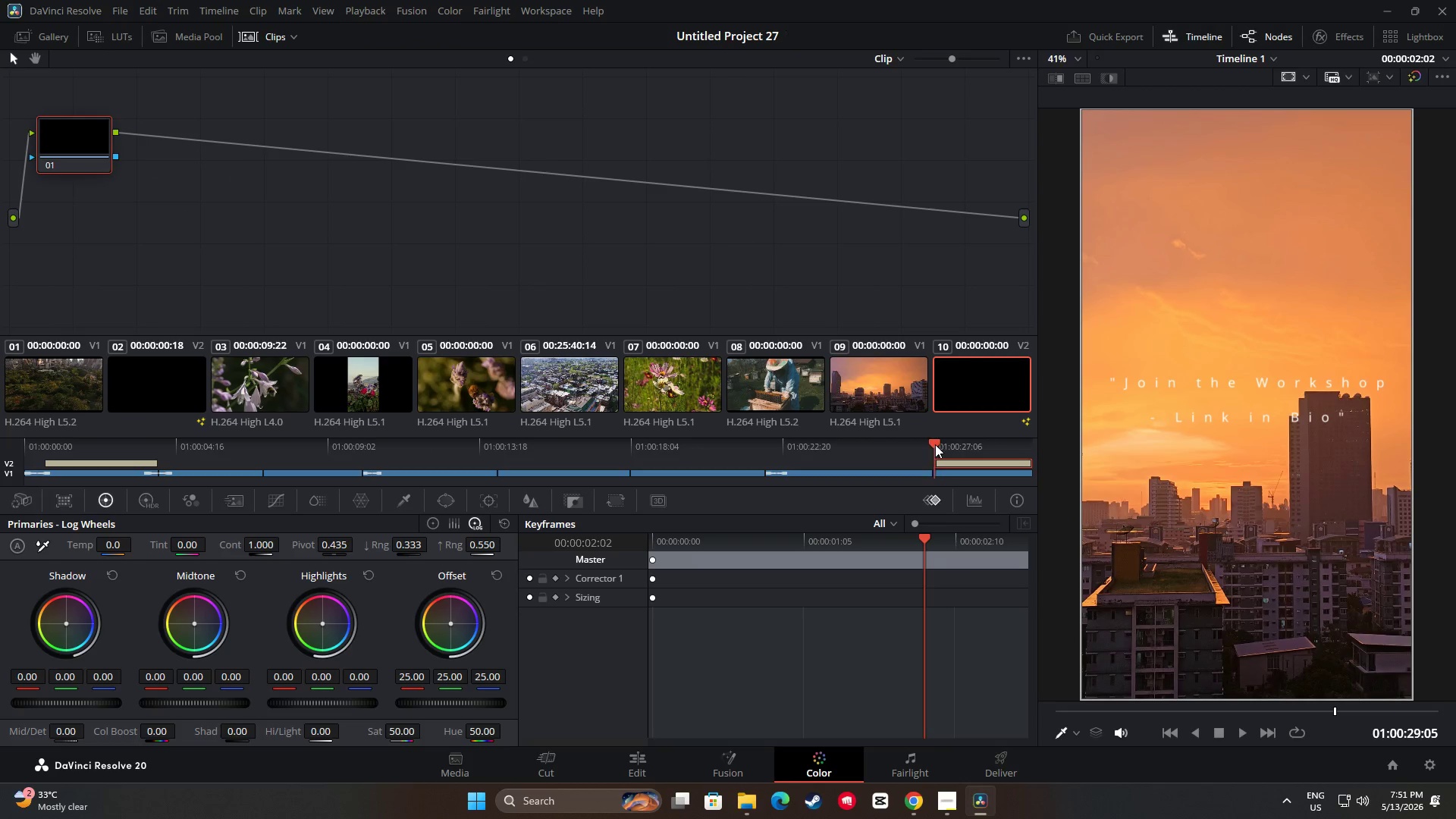 
key(Space)
 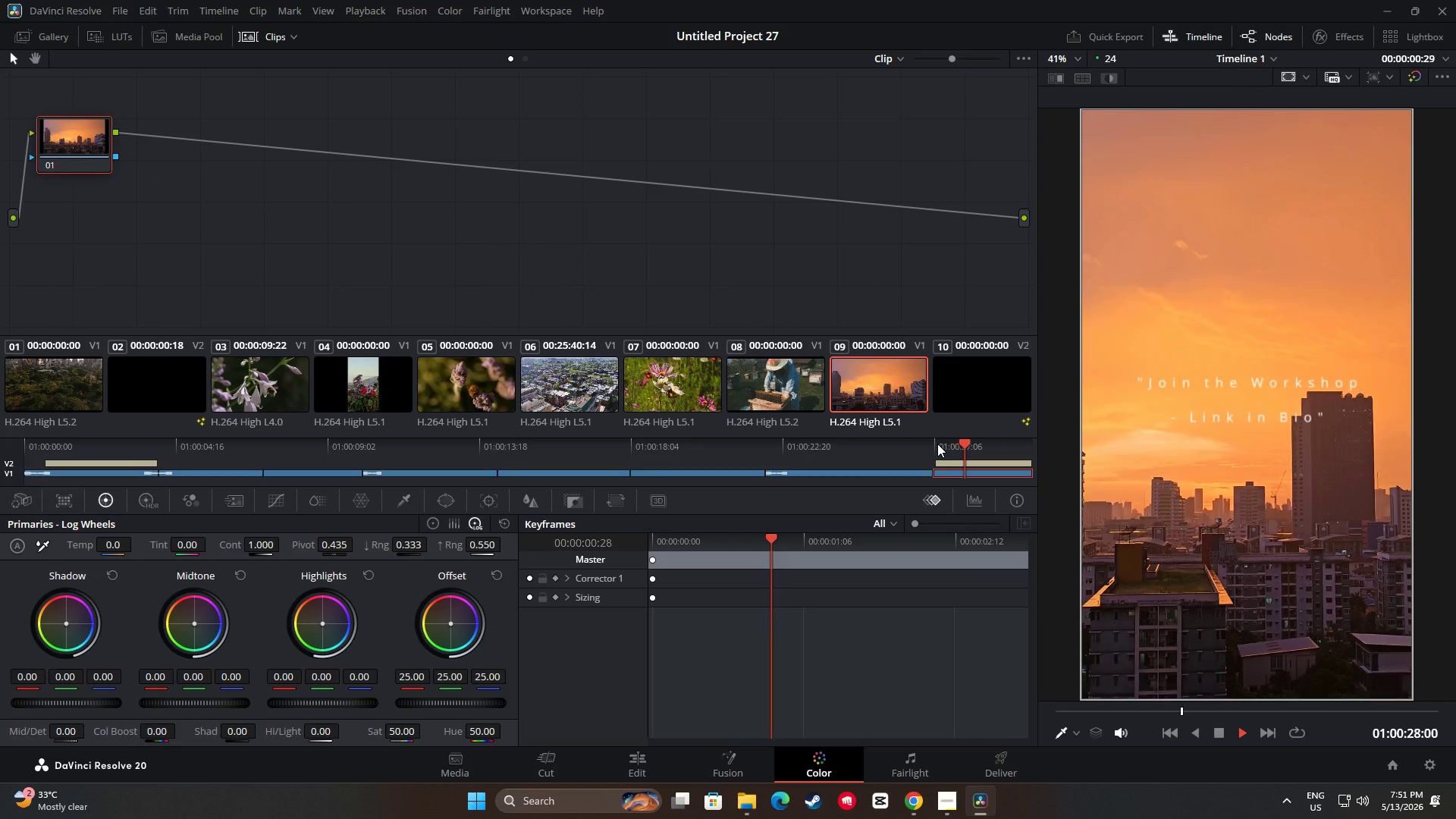 
key(Space)
 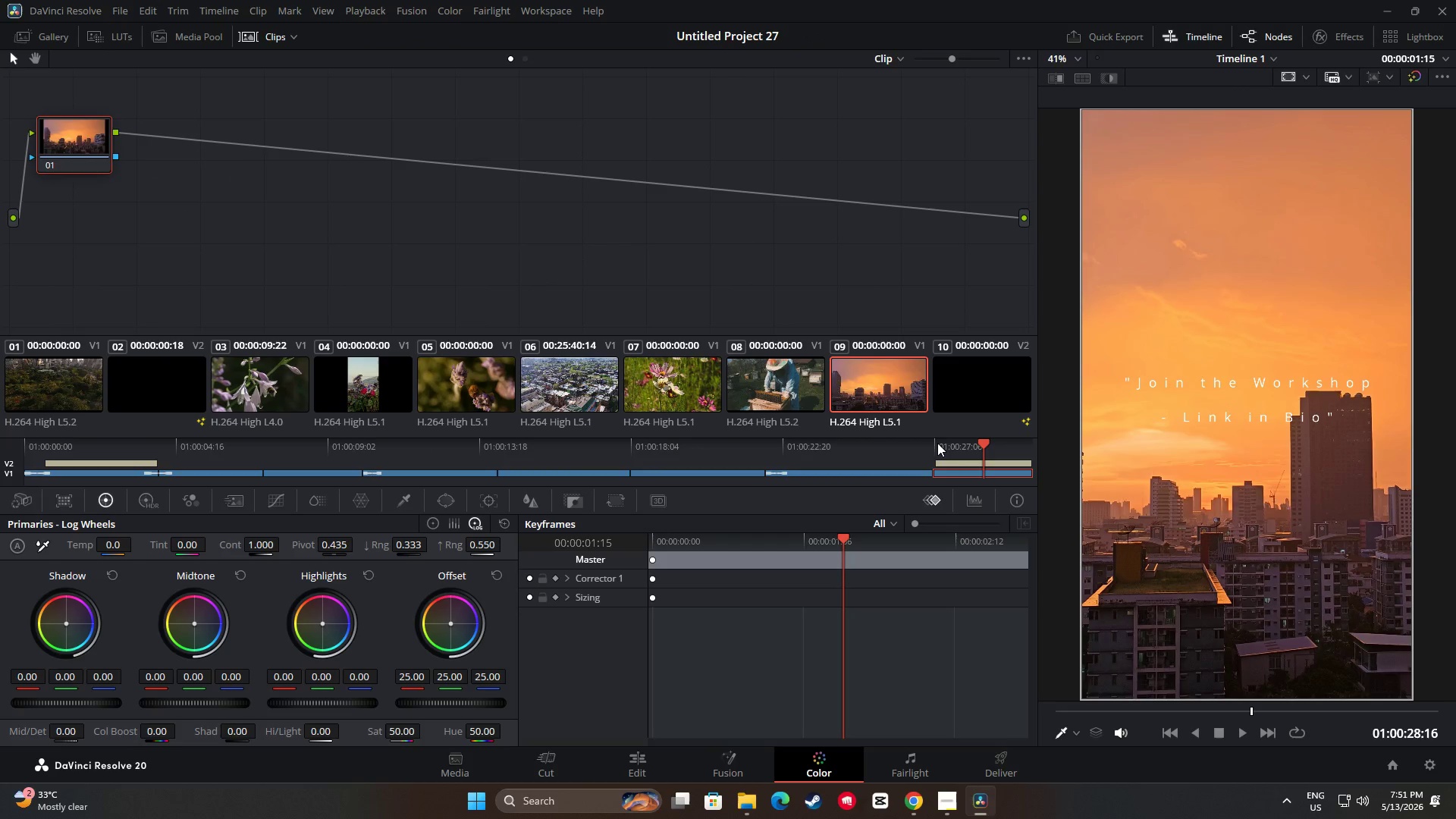 
key(Space)
 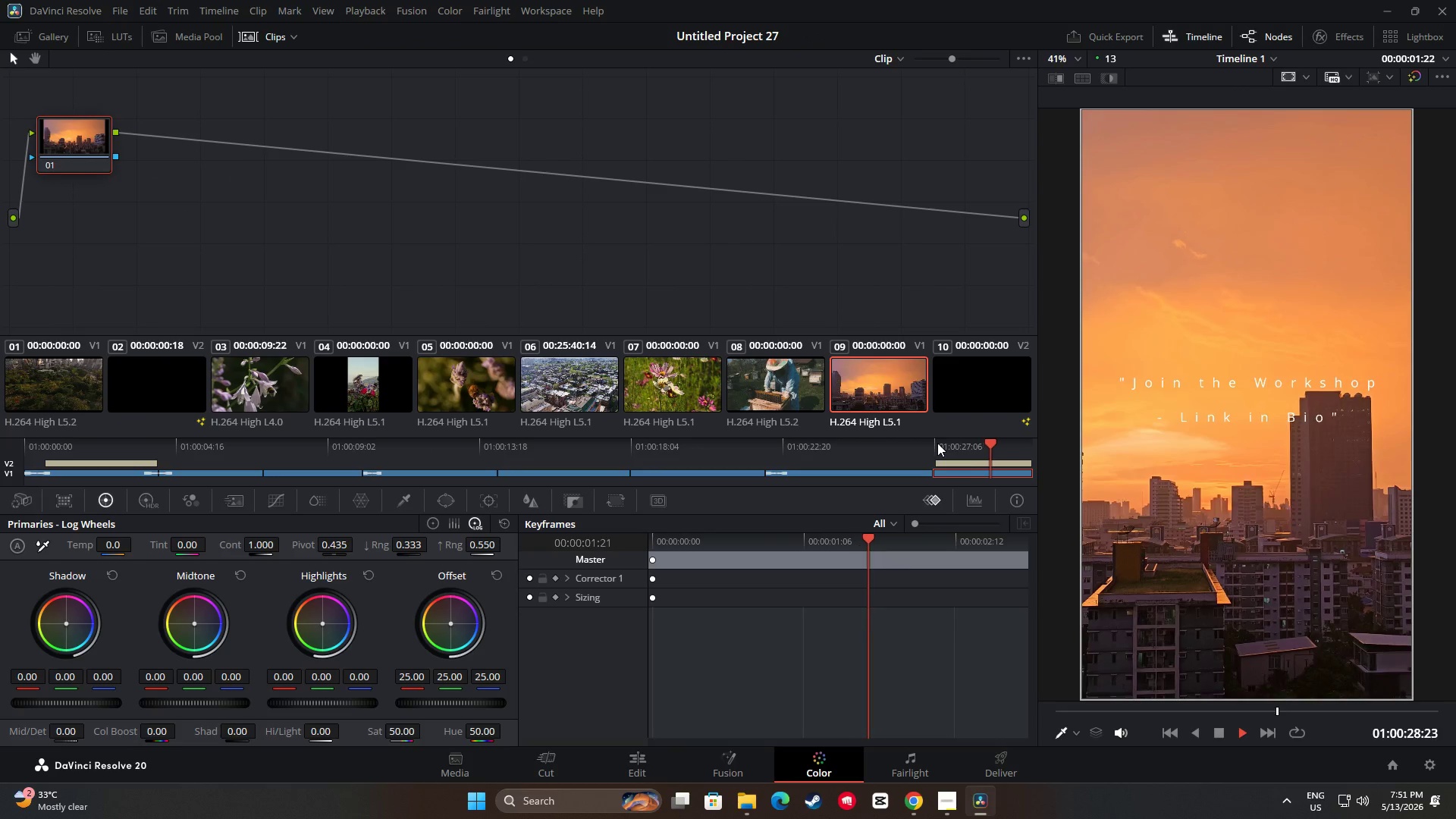 
key(Space)
 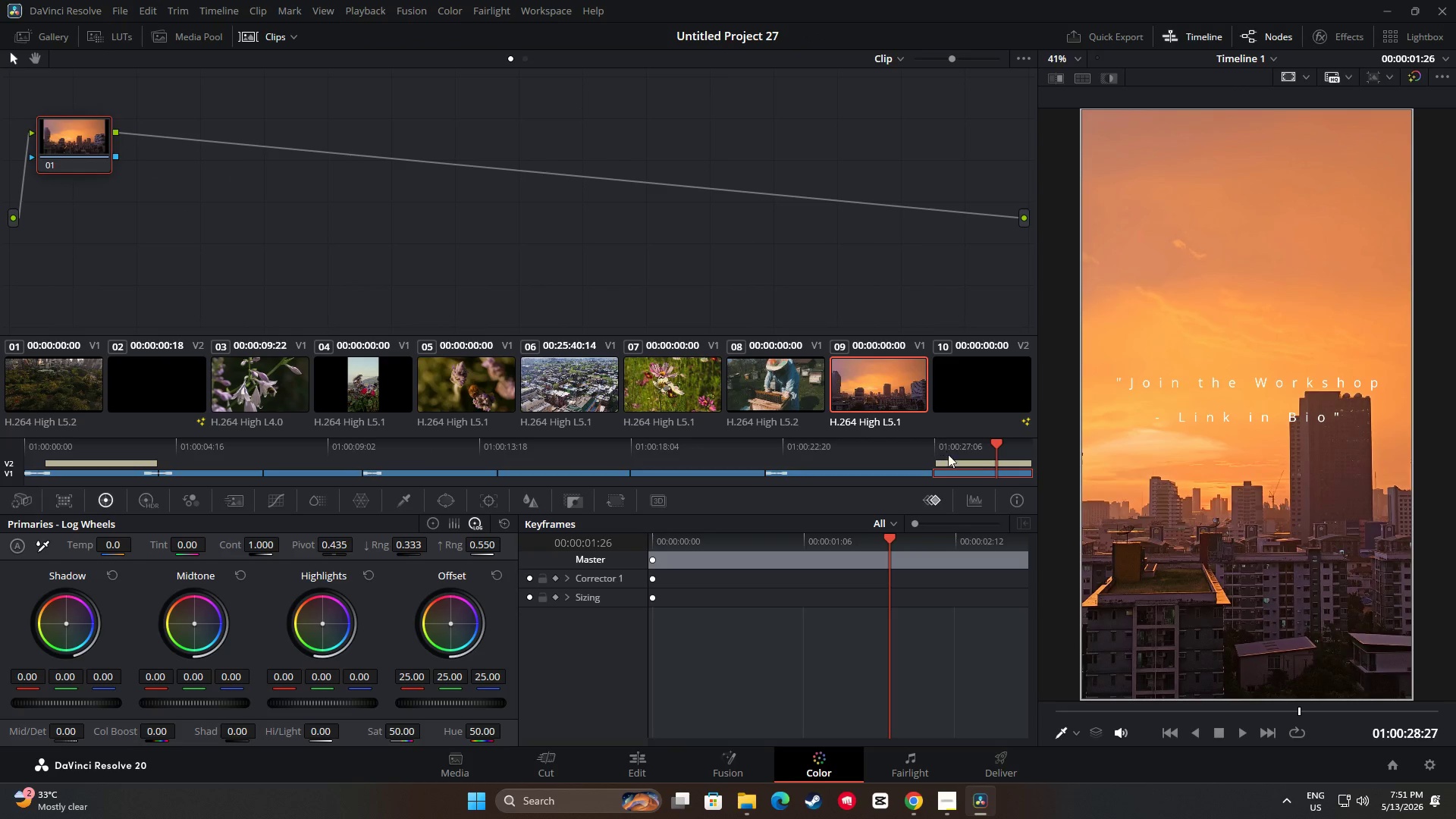 
key(Space)
 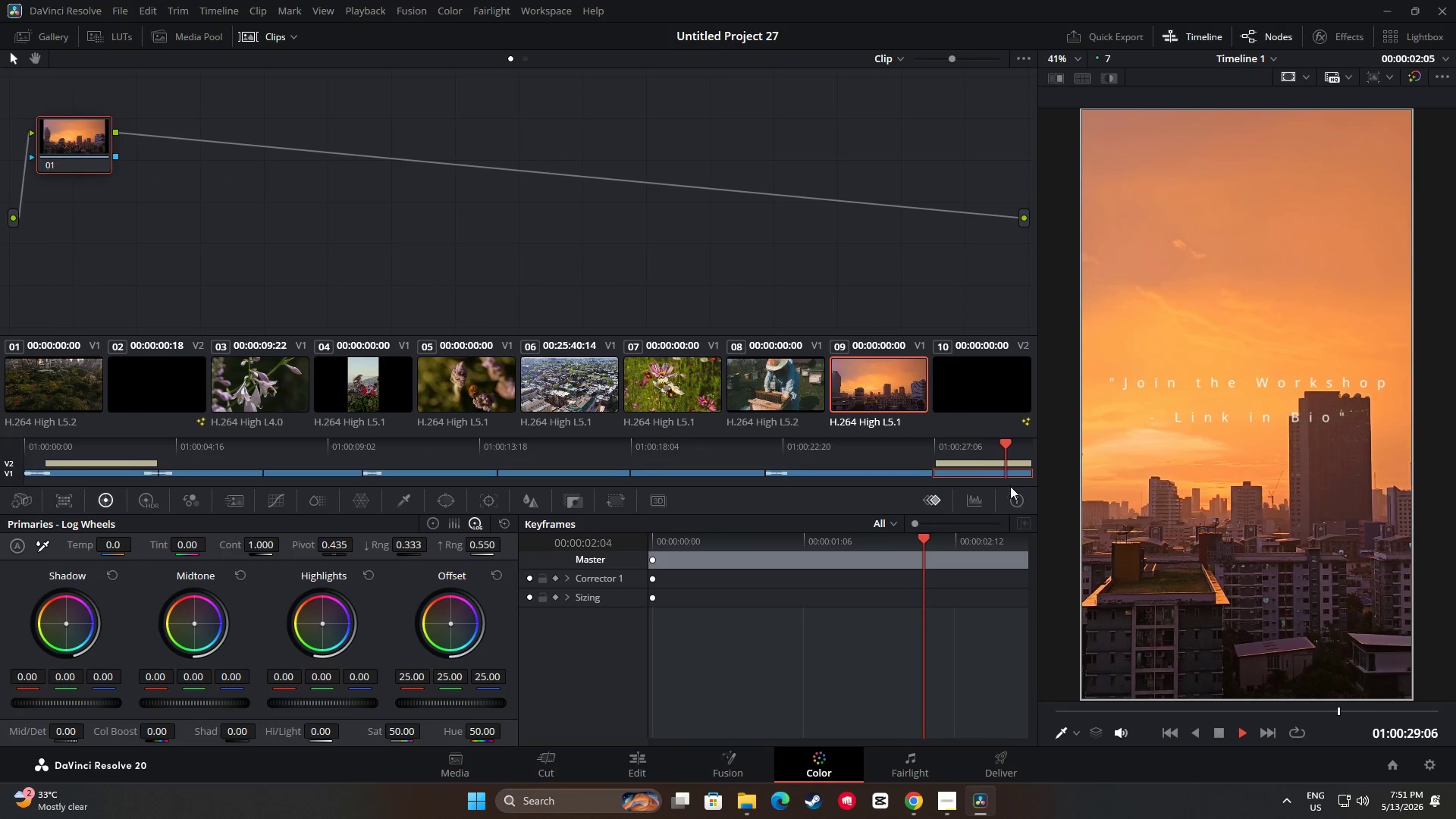 
key(Space)
 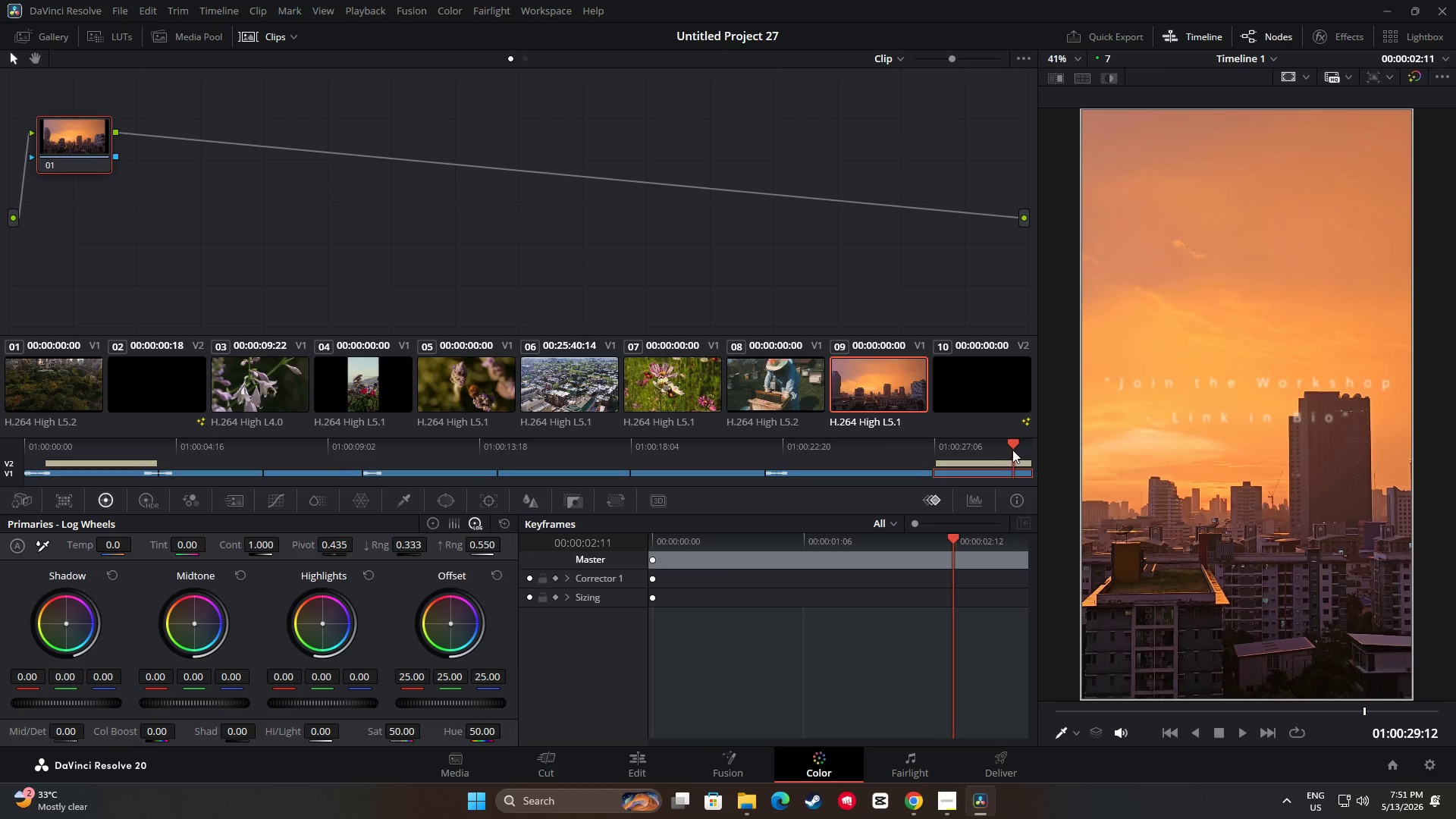 
left_click_drag(start_coordinate=[995, 447], to_coordinate=[9, 478])
 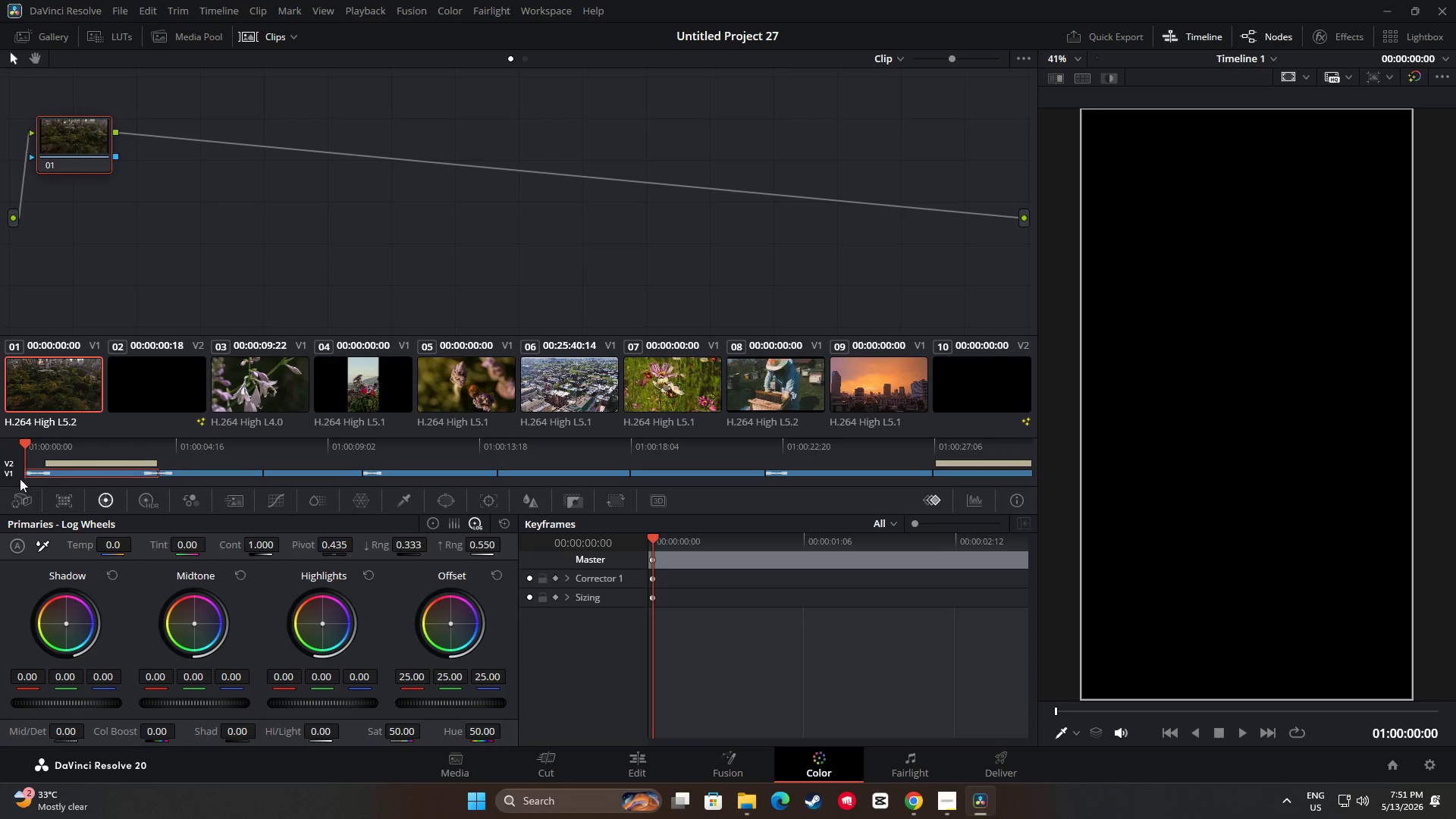 
key(Space)
 